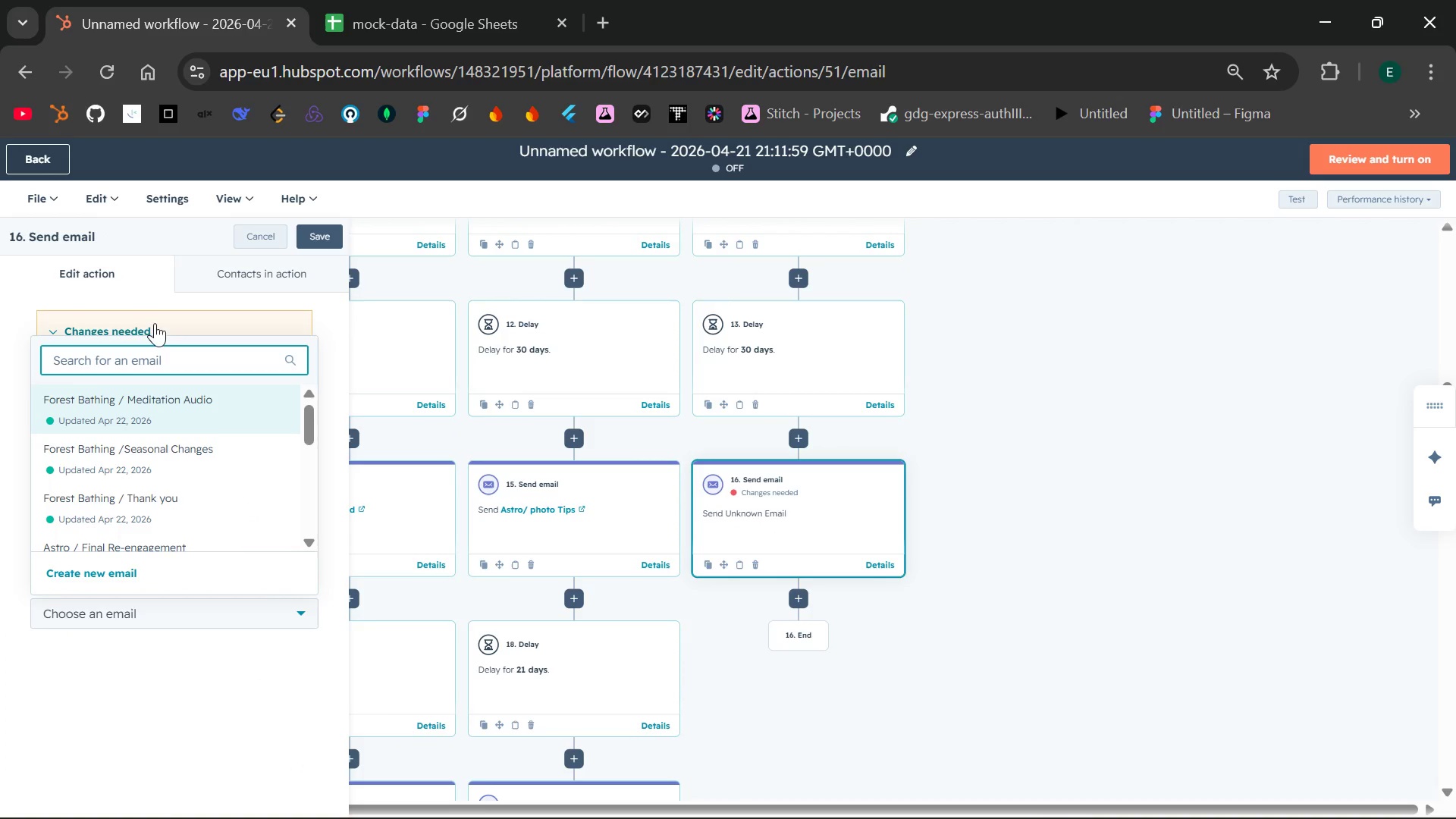 
left_click([174, 405])
 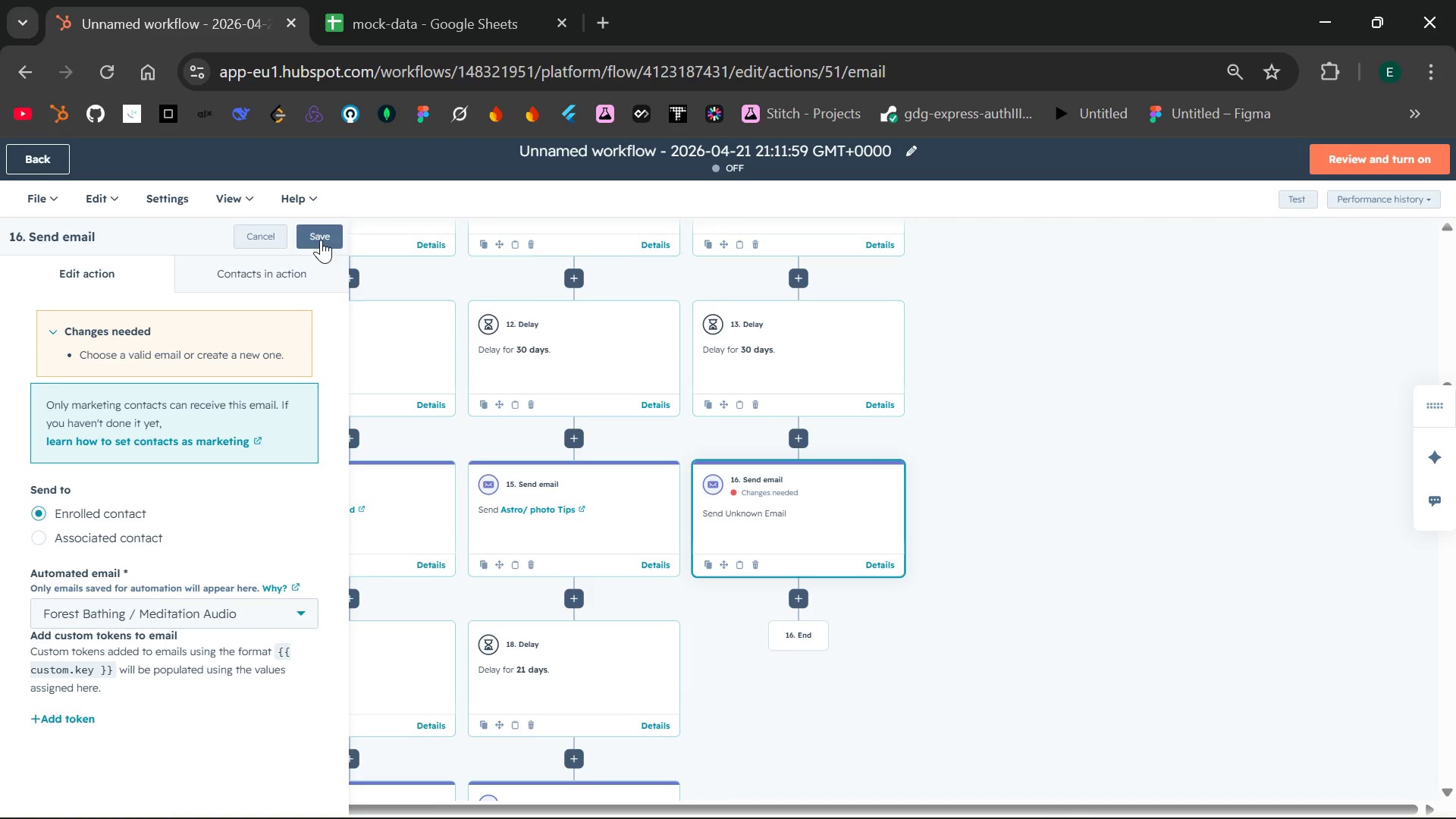 
left_click([321, 236])
 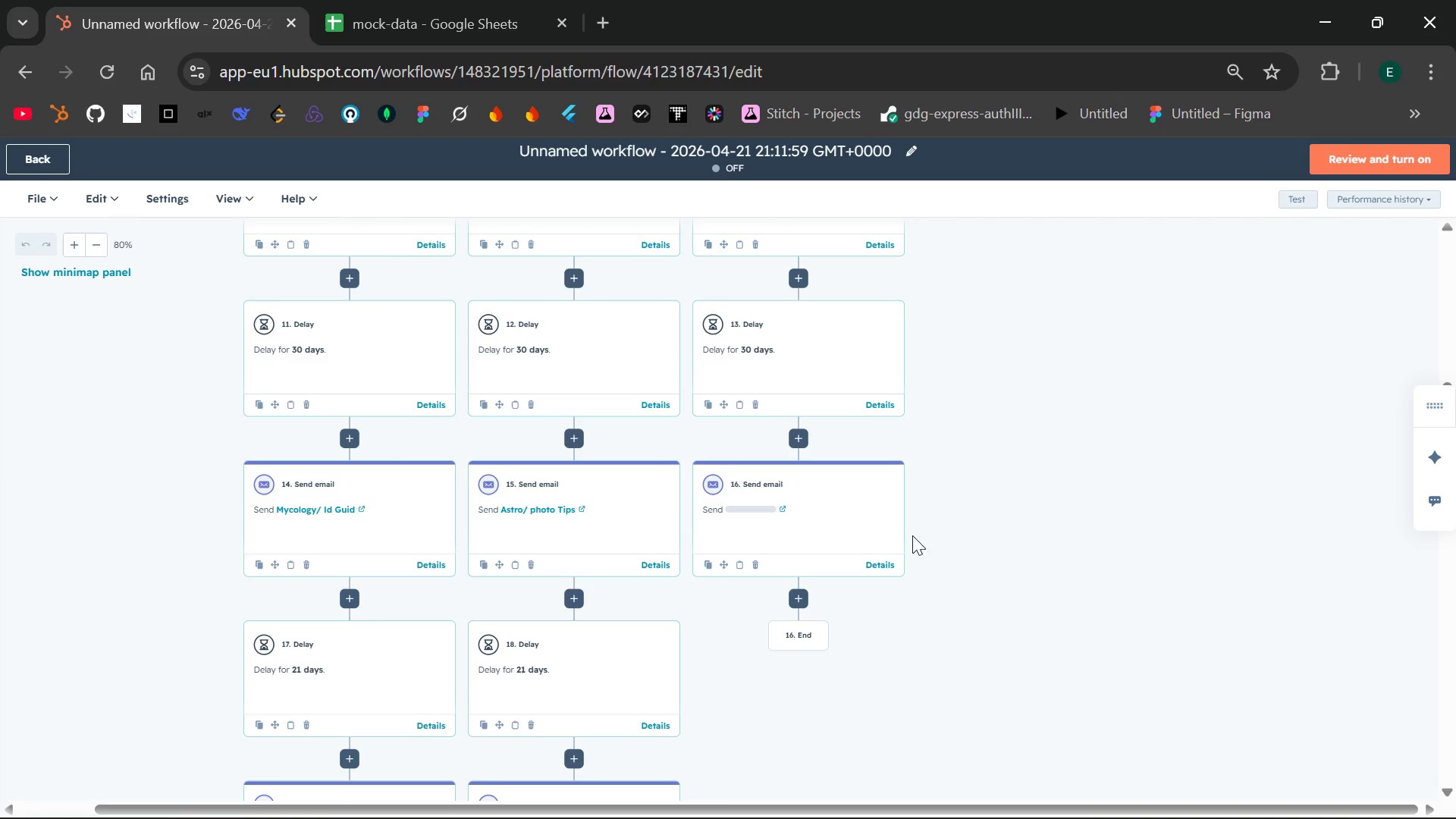 
wait(11.62)
 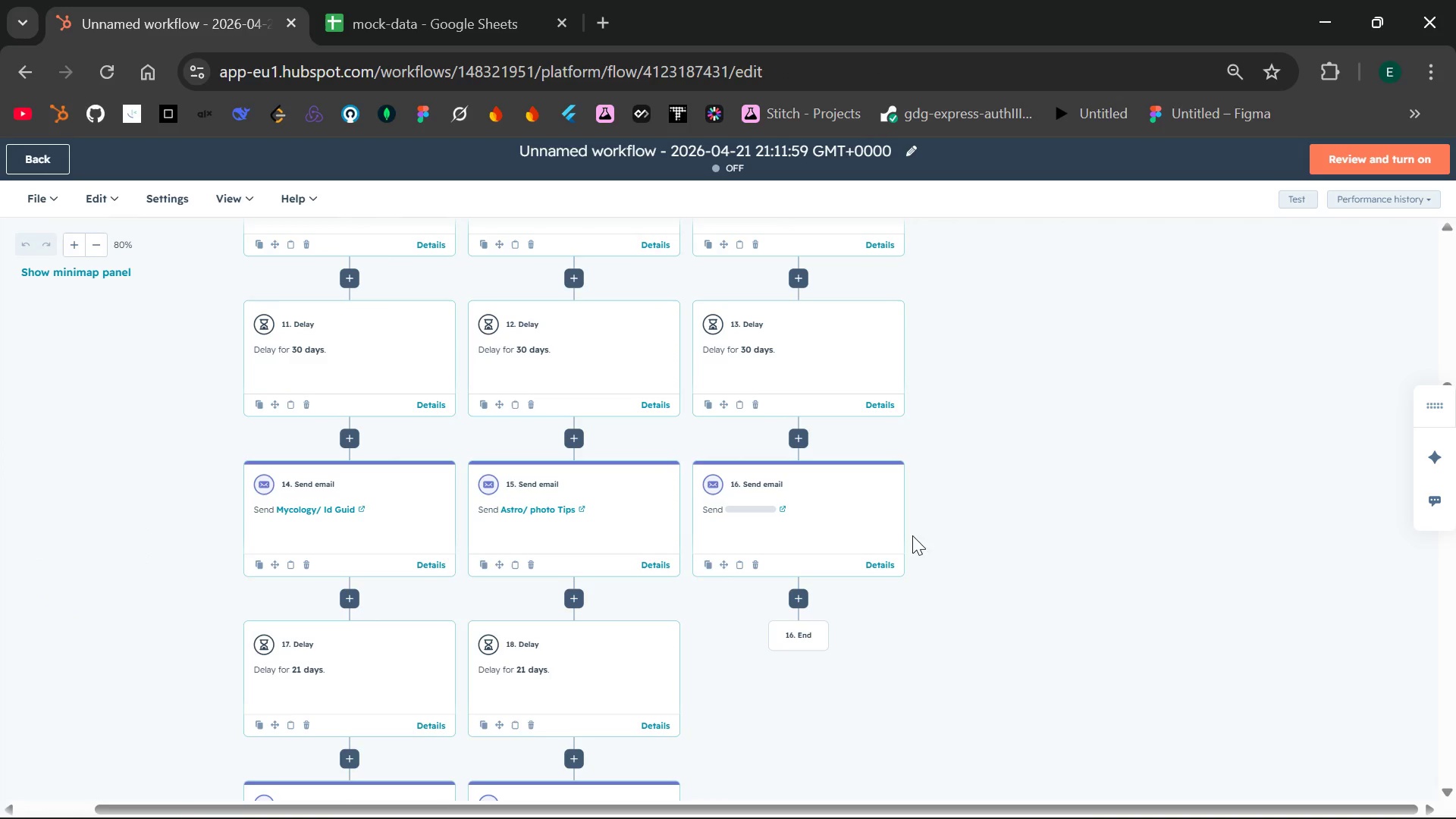 
left_click([801, 598])
 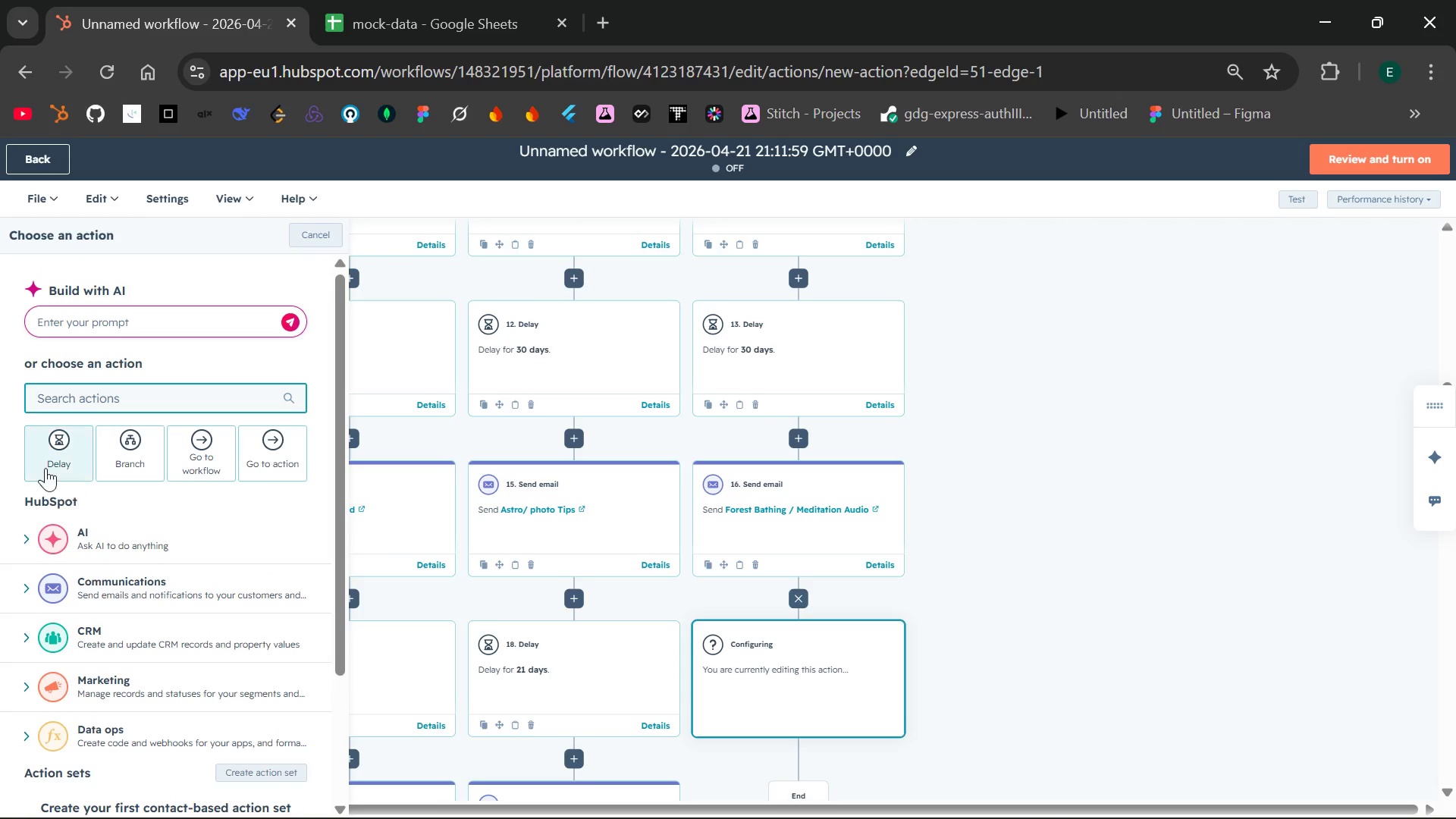 
left_click([46, 459])
 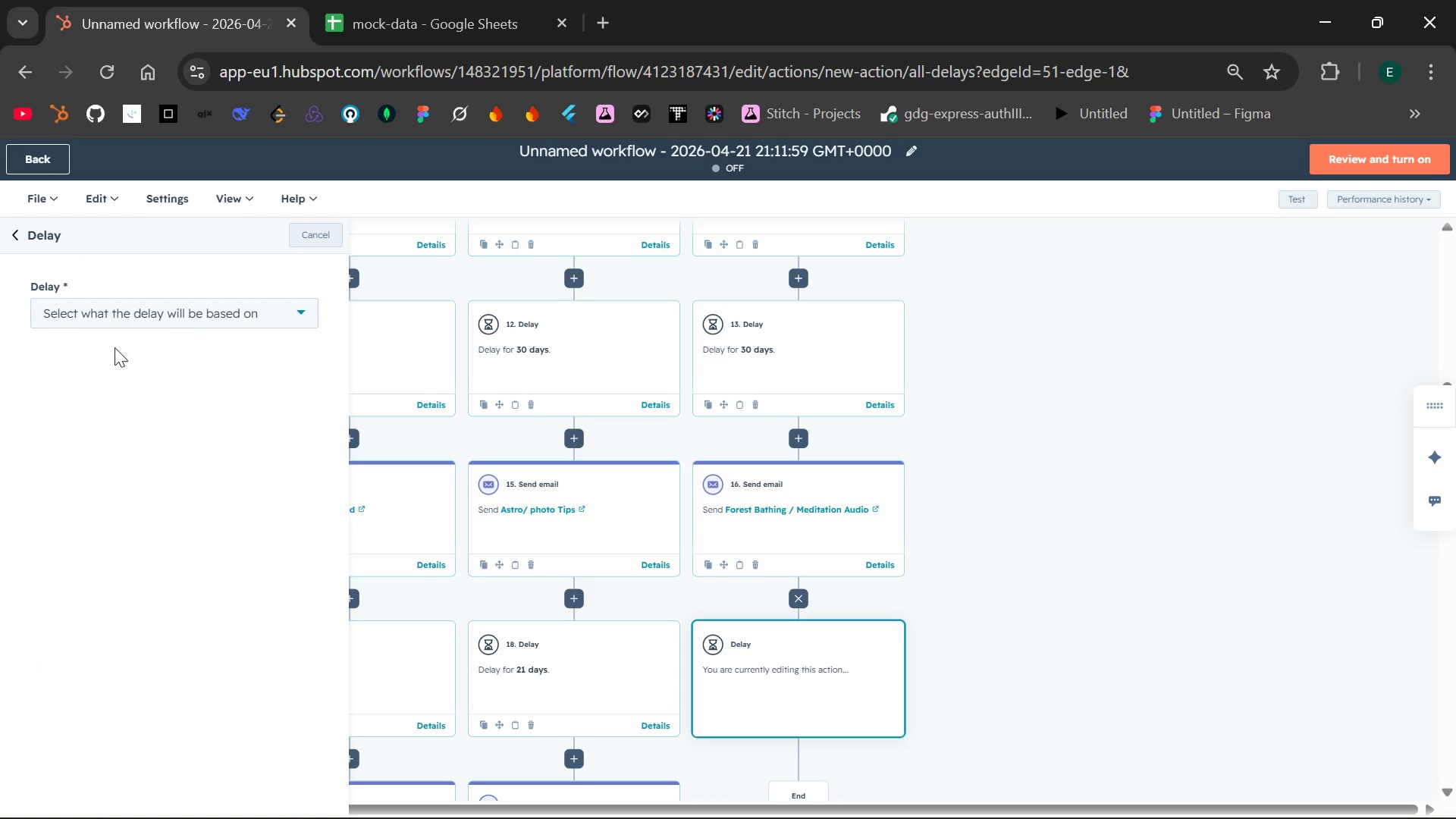 
left_click([162, 311])
 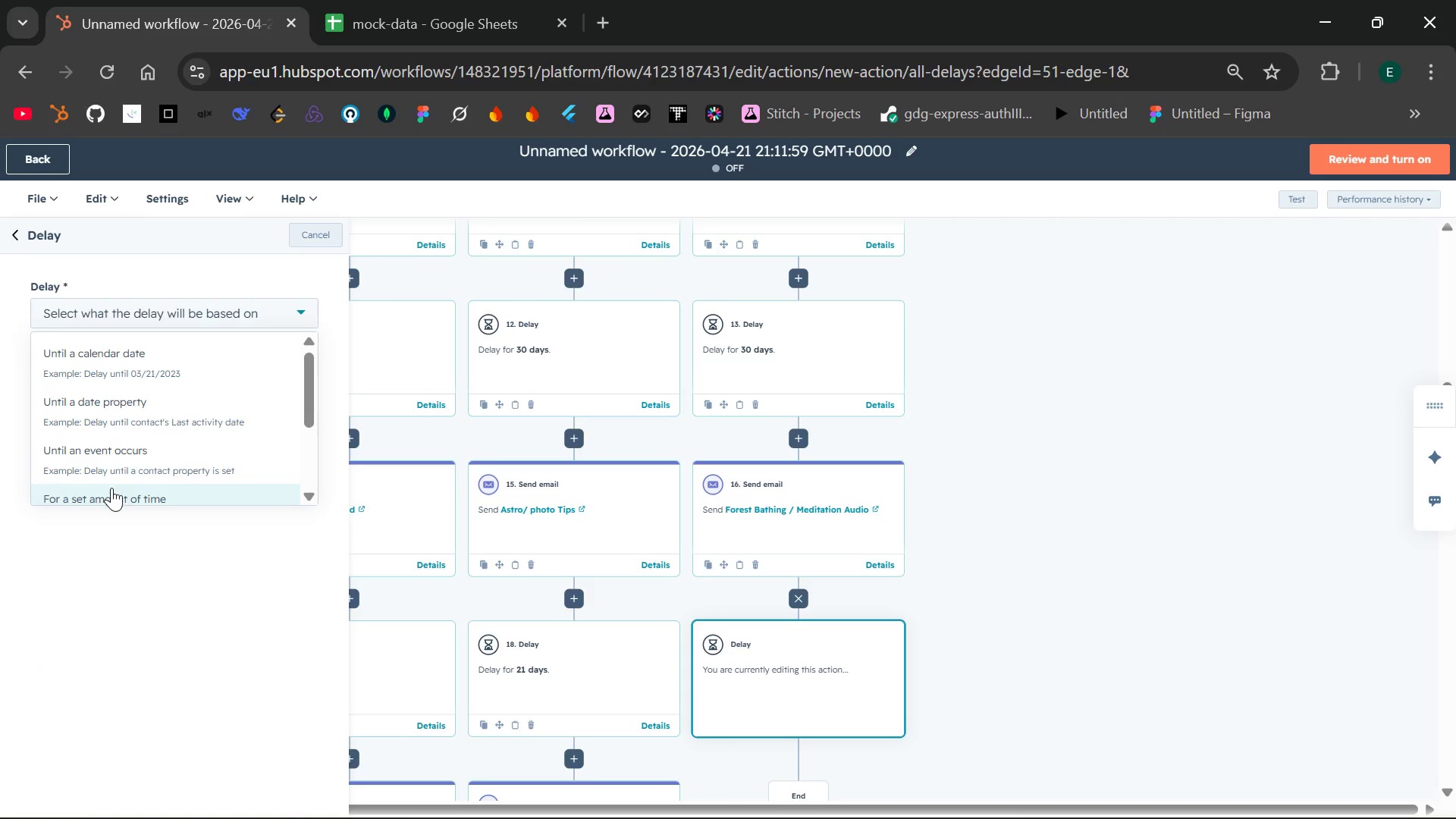 
left_click([111, 489])
 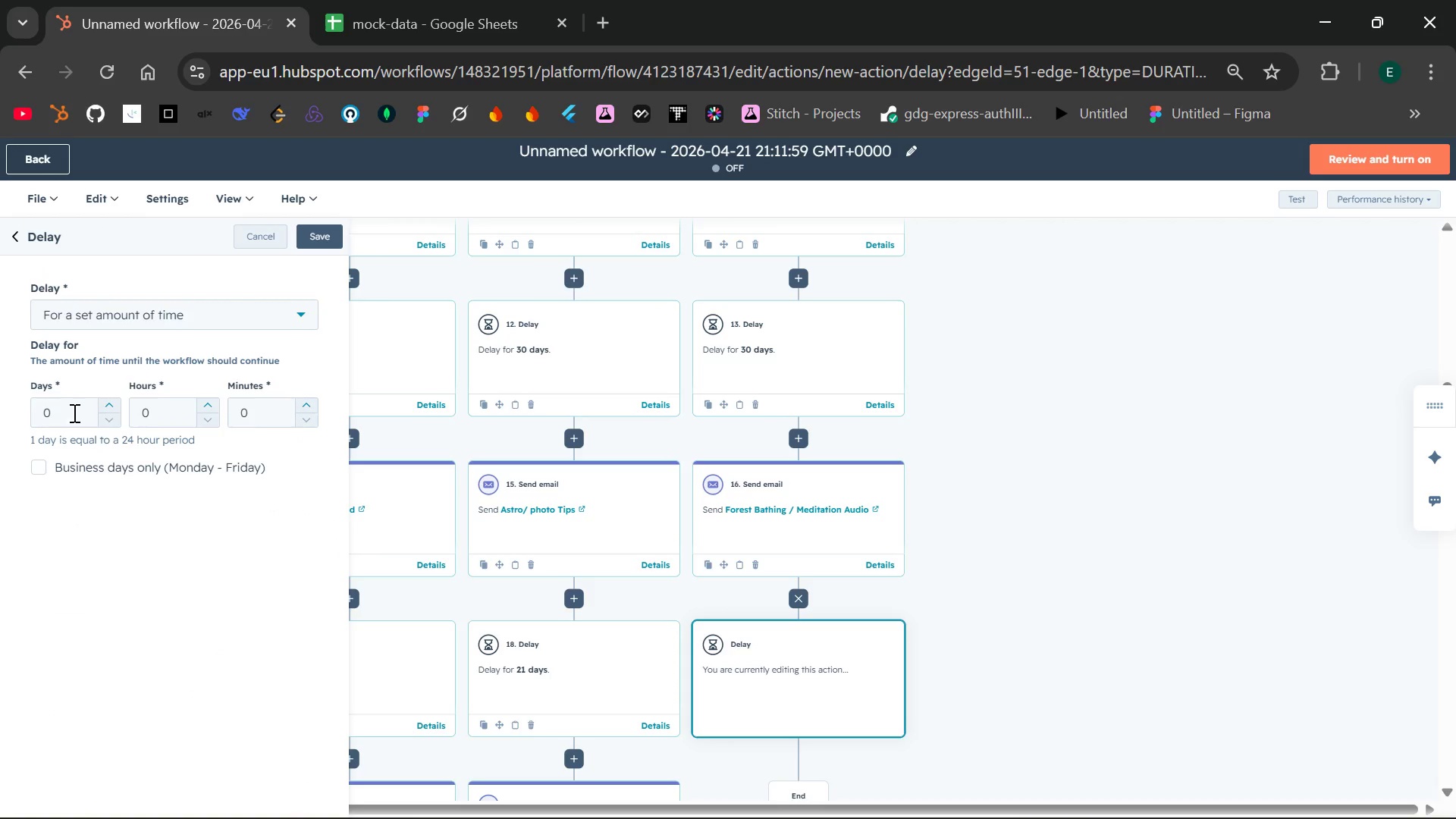 
left_click([68, 418])
 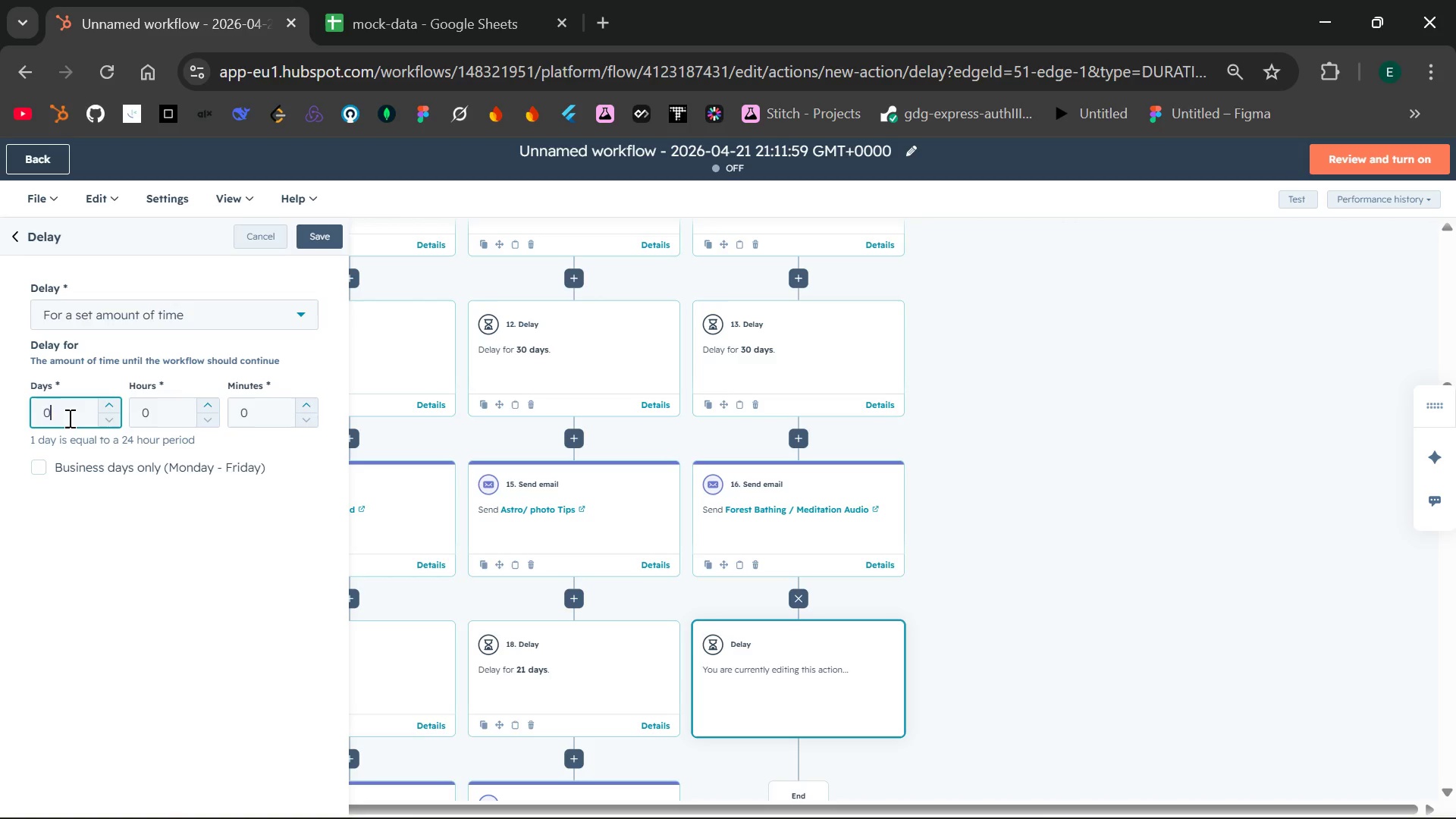 
key(Backspace)
type(21)
 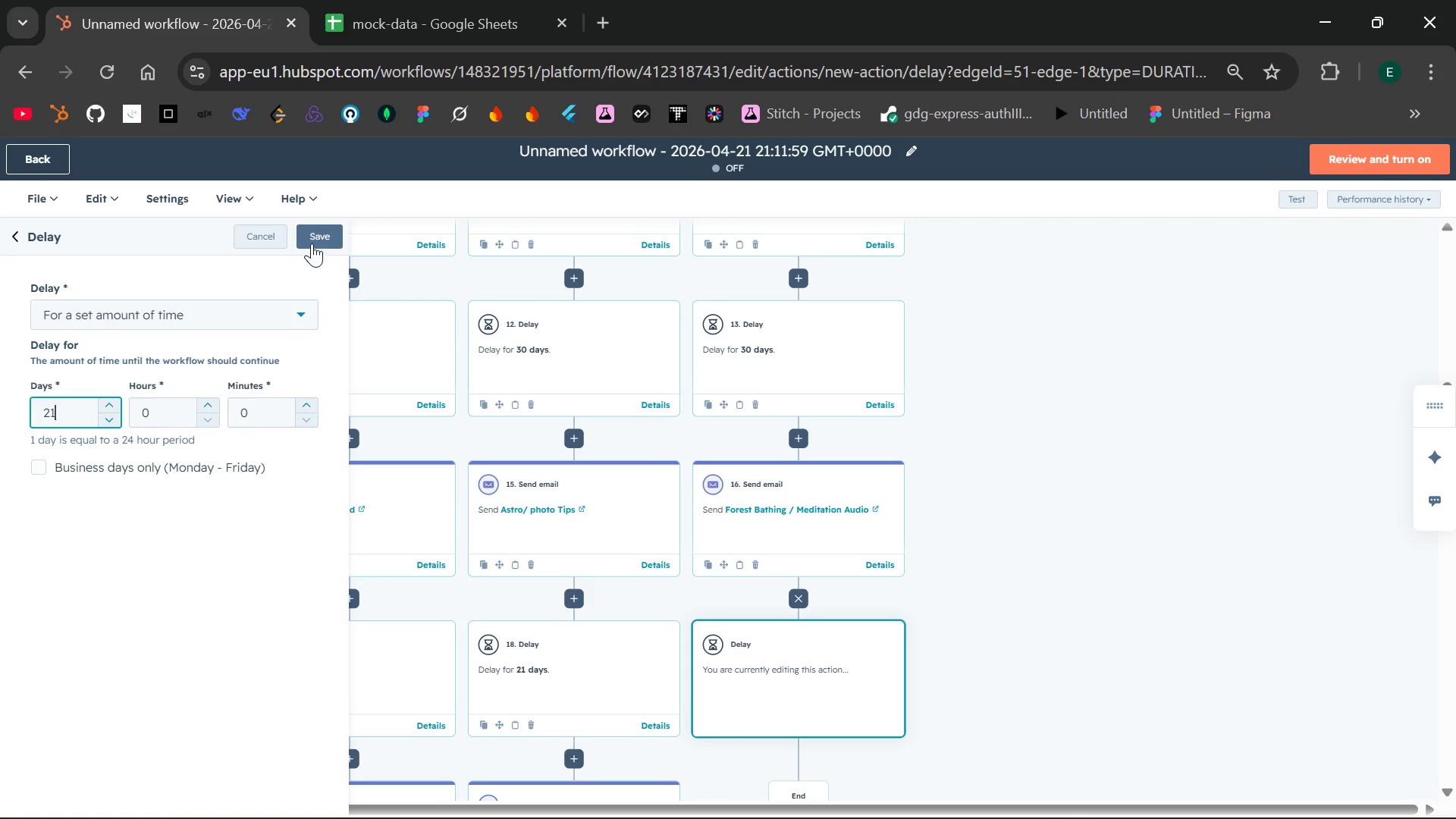 
left_click([314, 241])
 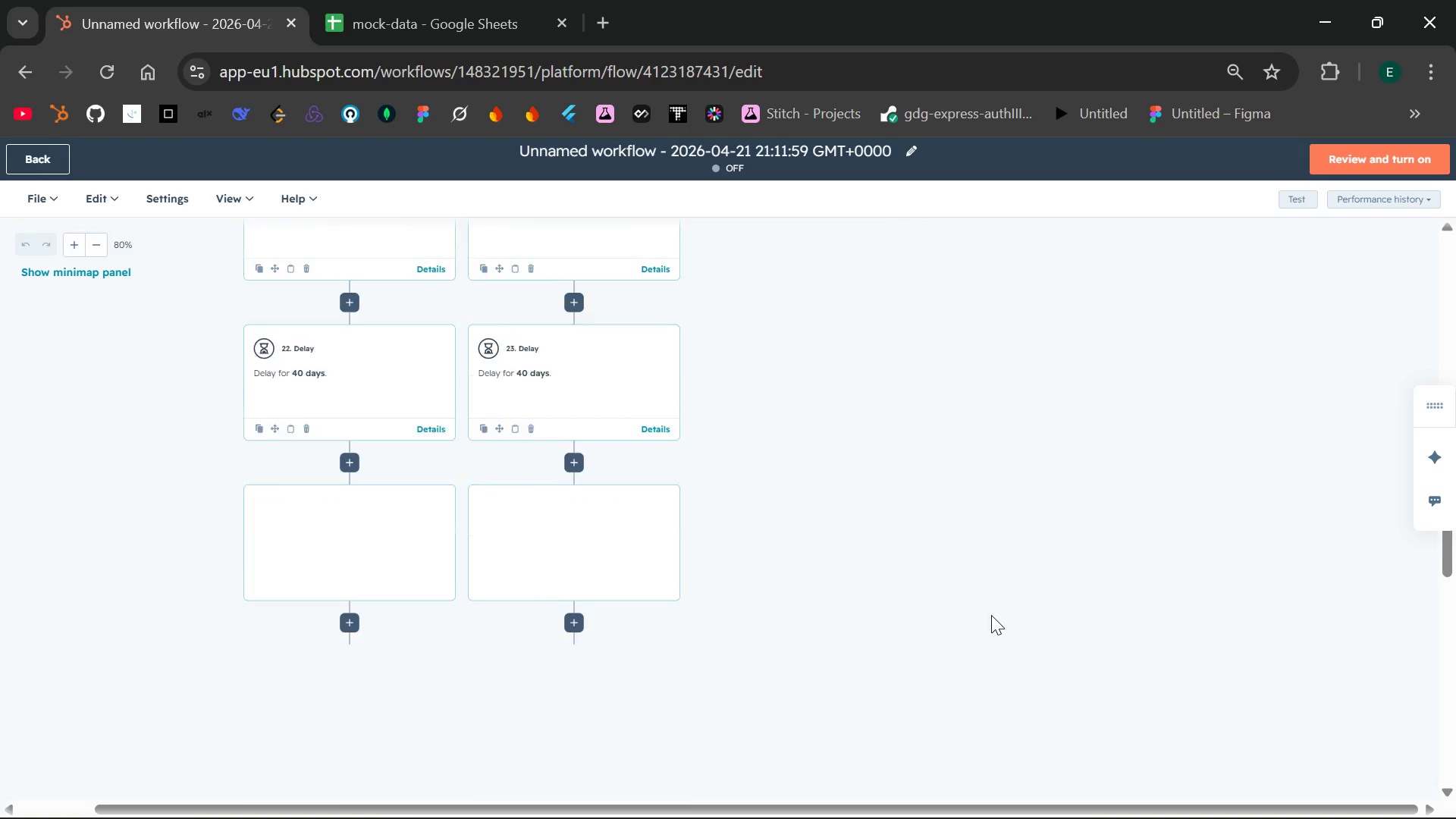 
wait(11.66)
 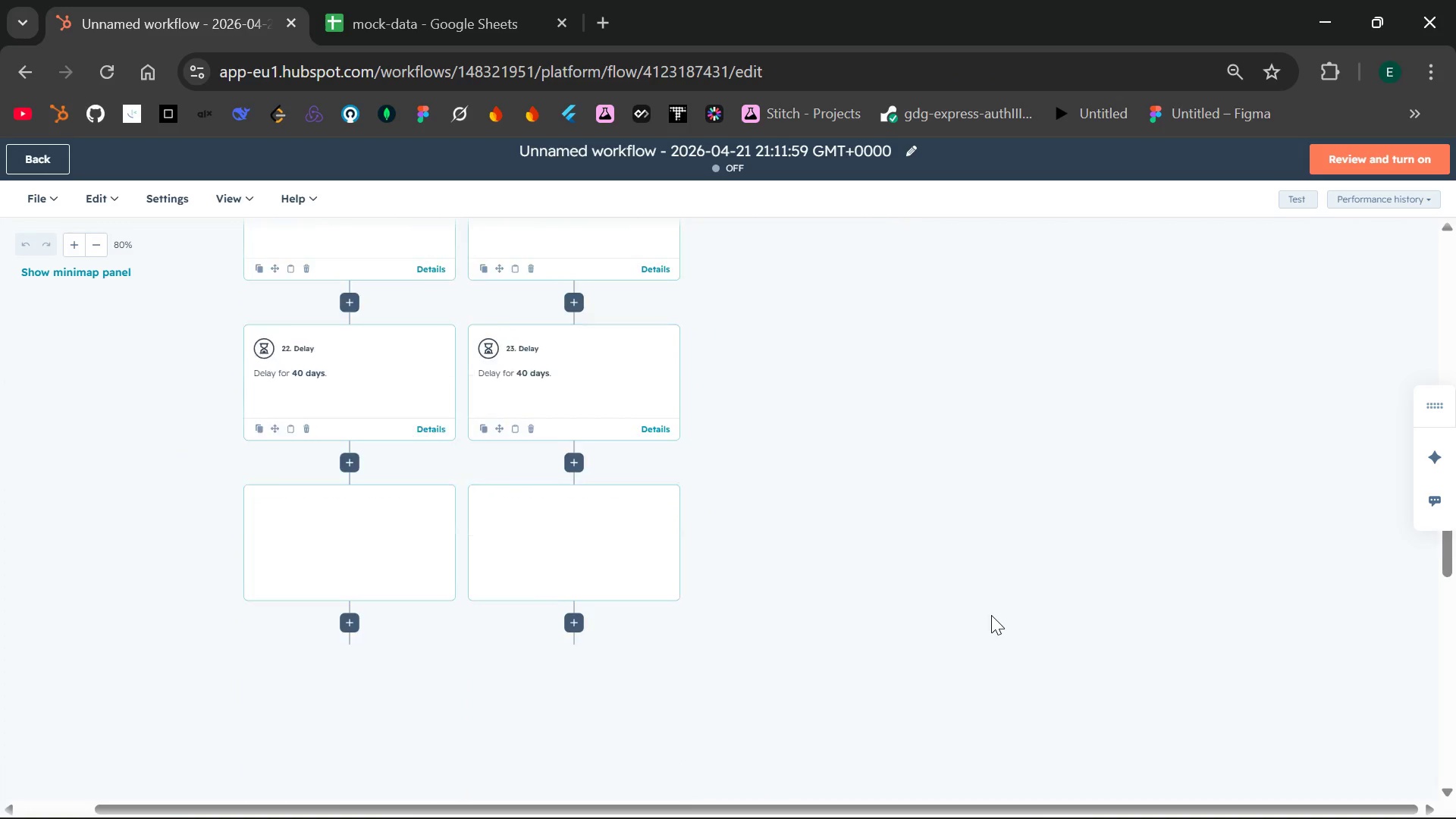 
left_click([800, 560])
 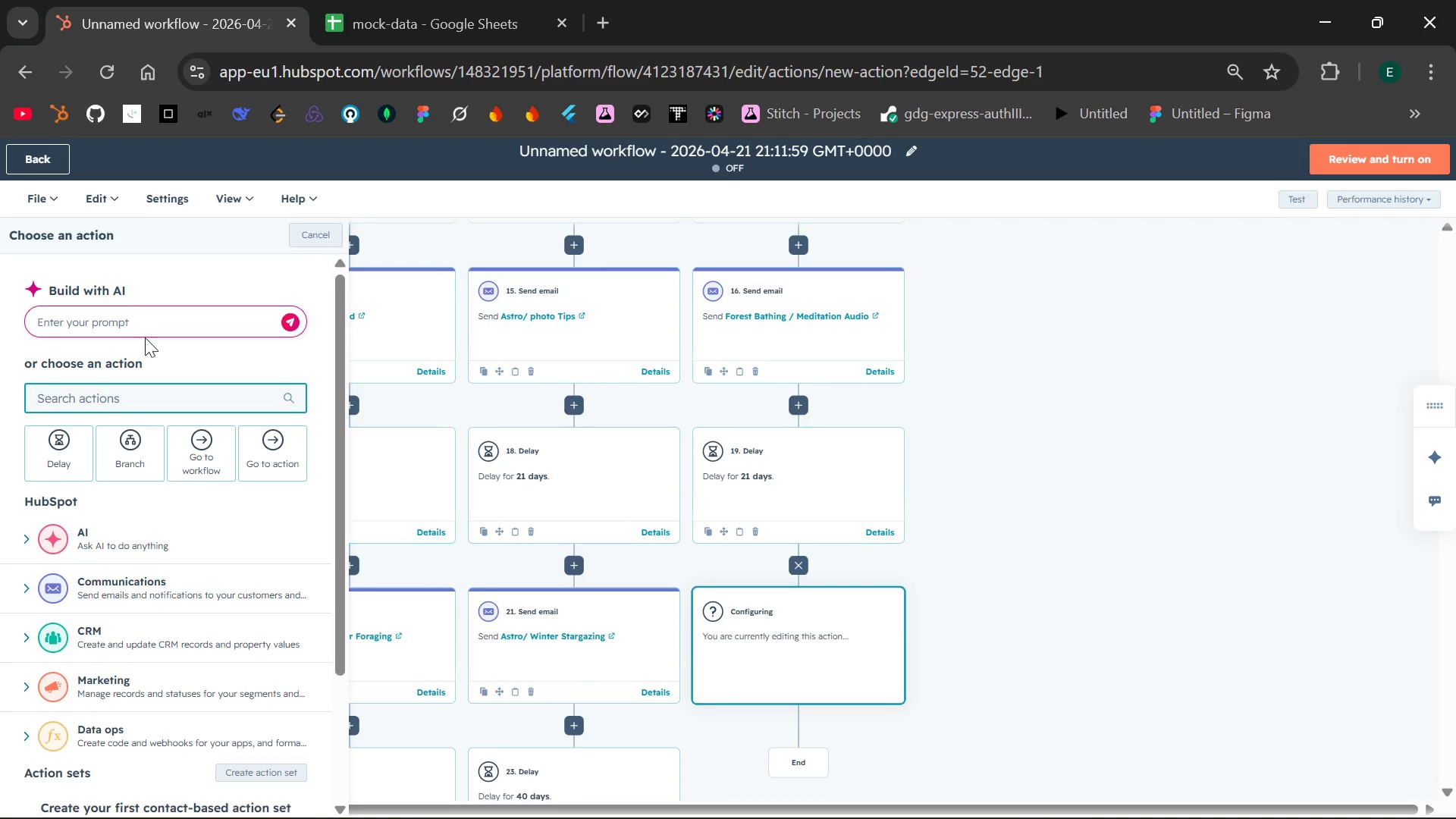 
type(send)
 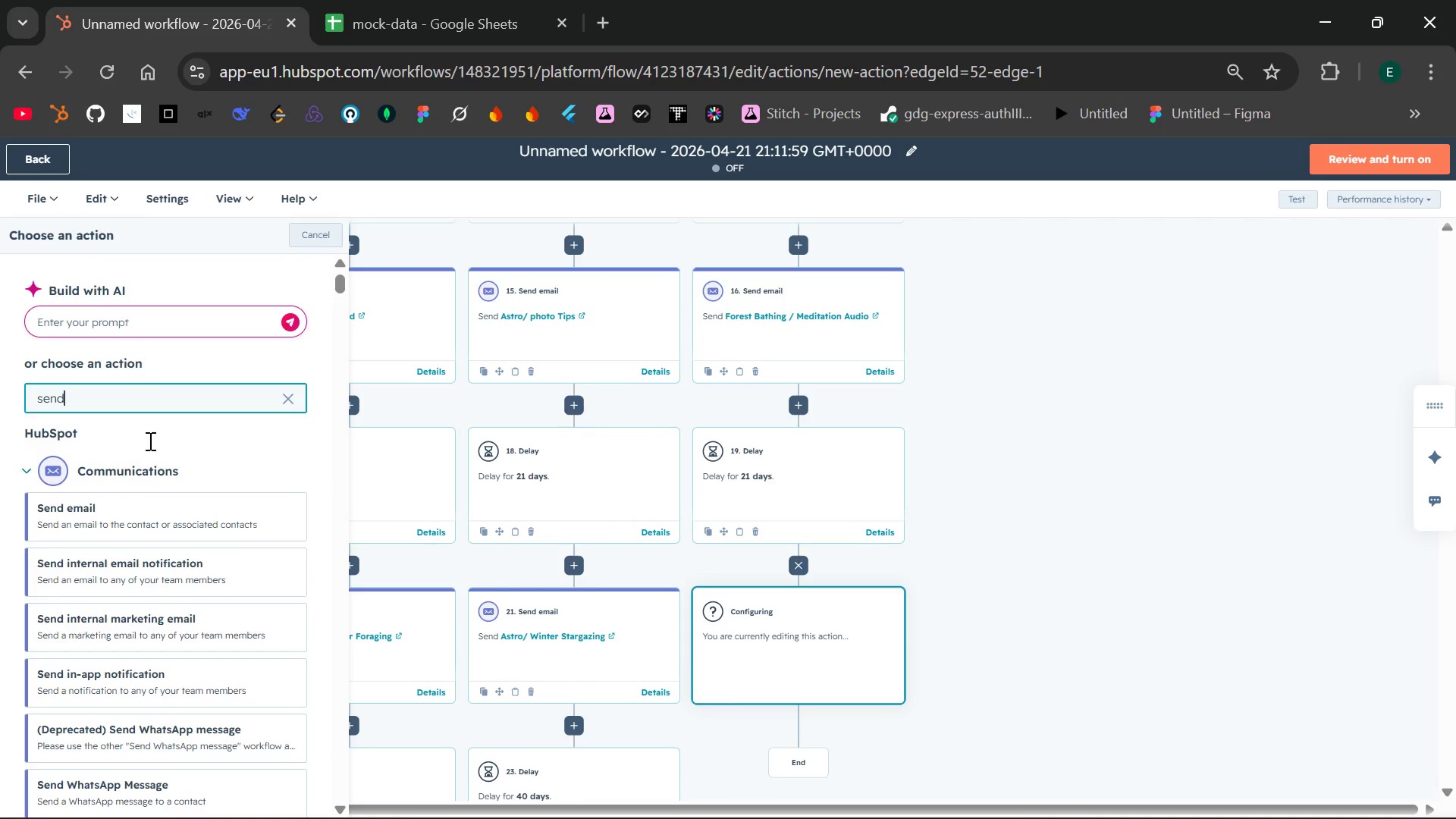 
left_click([144, 507])
 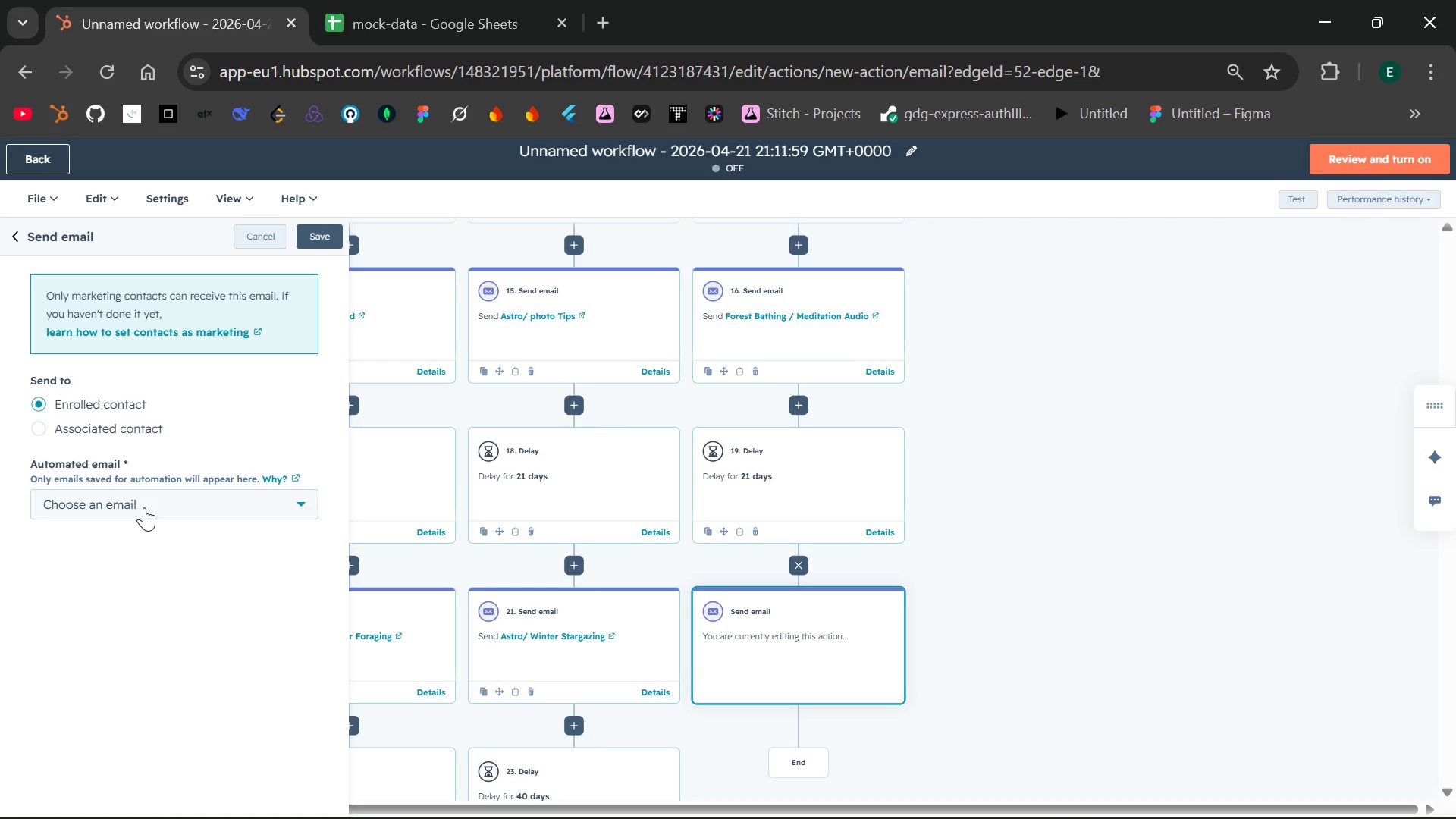 
left_click([271, 519])
 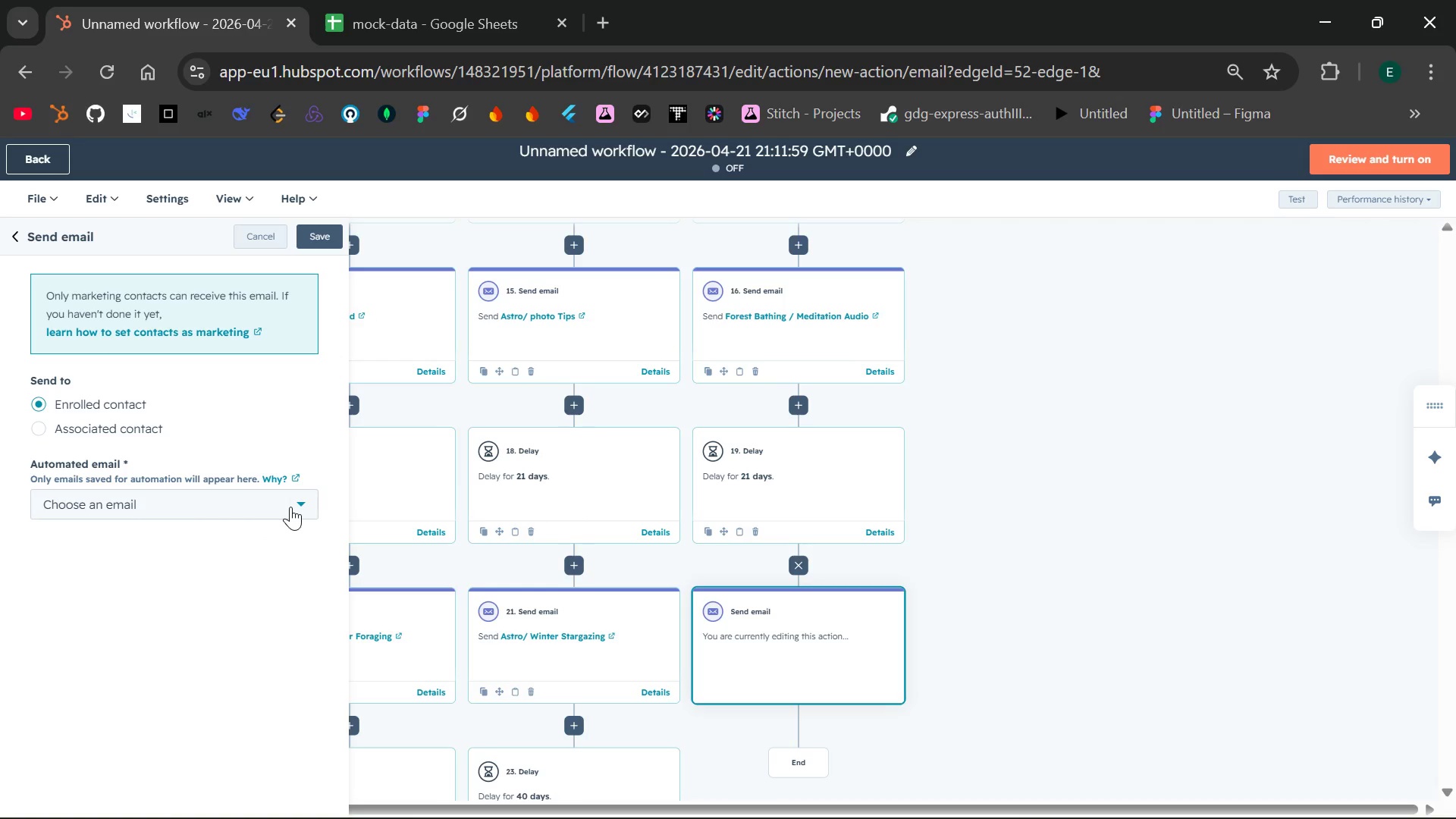 
left_click([290, 507])
 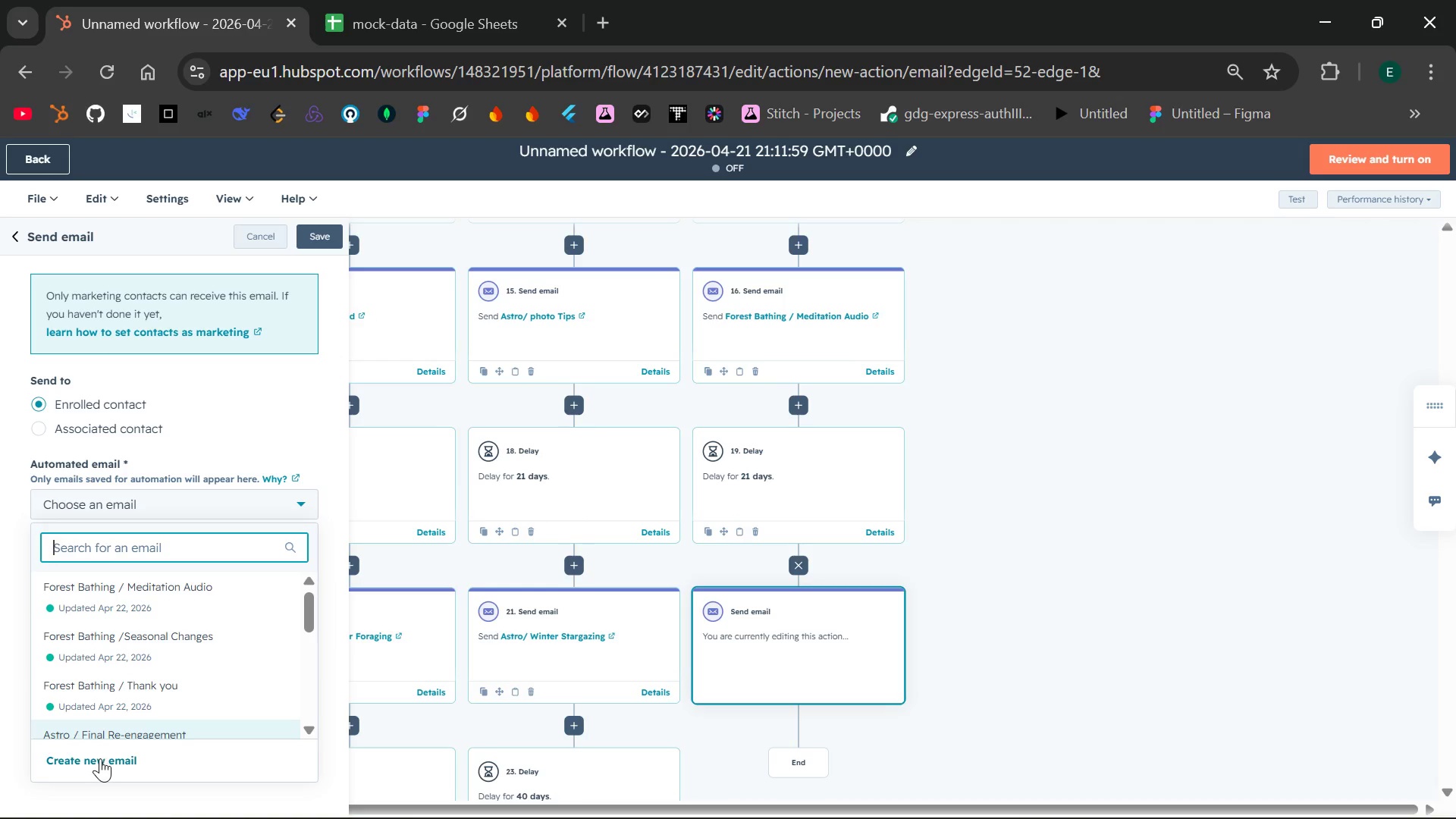 
left_click([94, 760])
 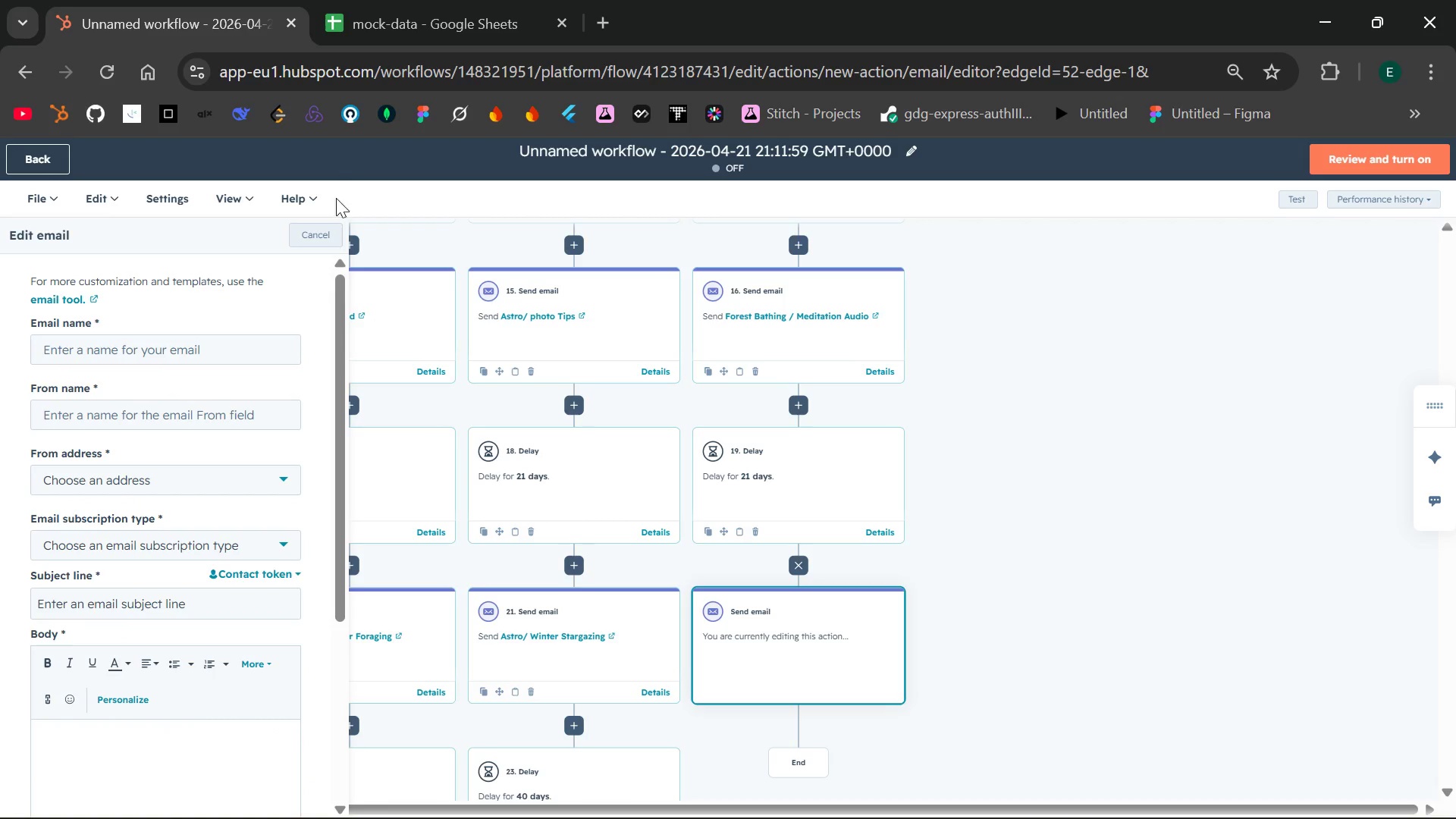 
left_click([130, 347])
 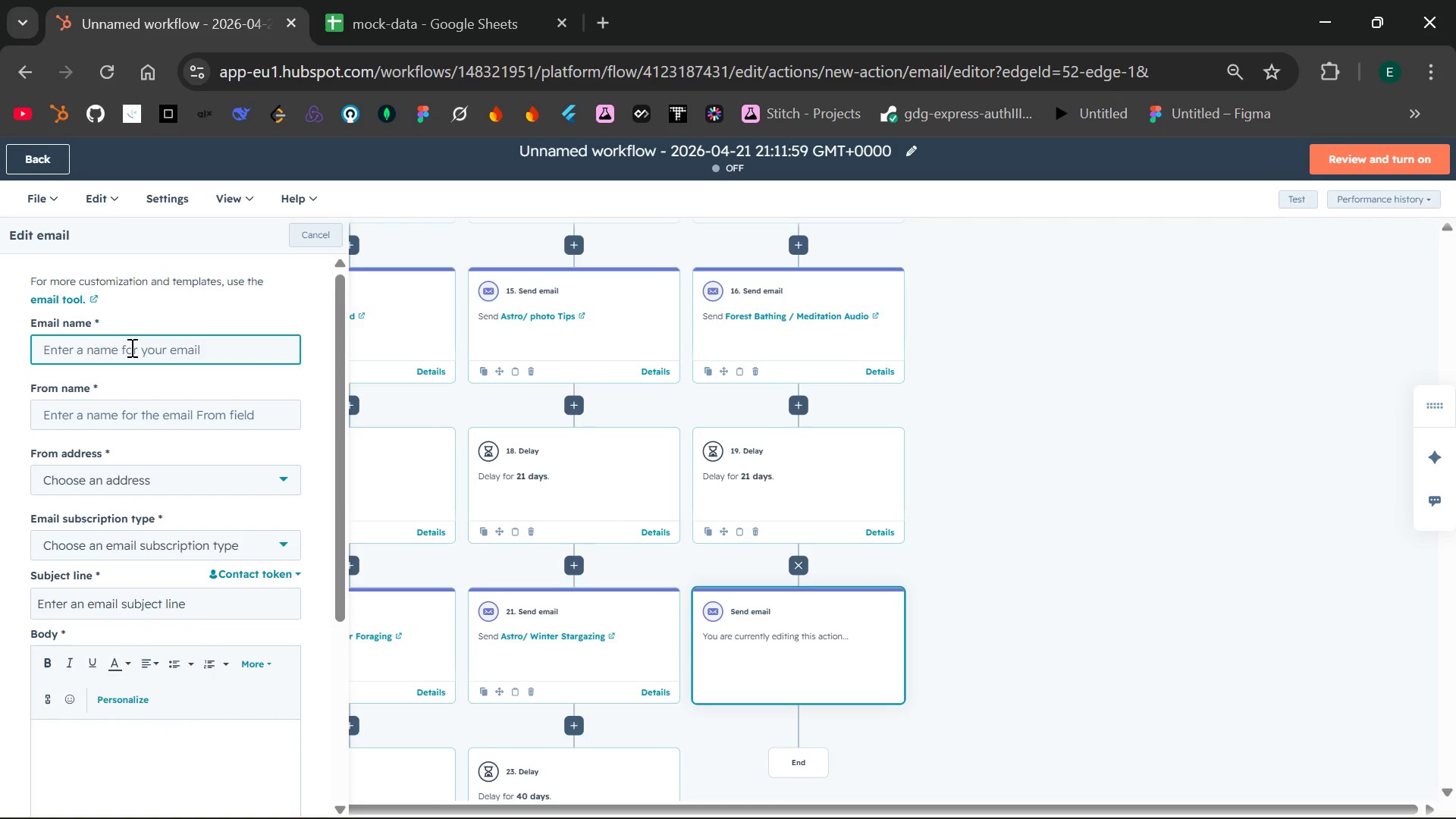 
type(forest Bathing / )
 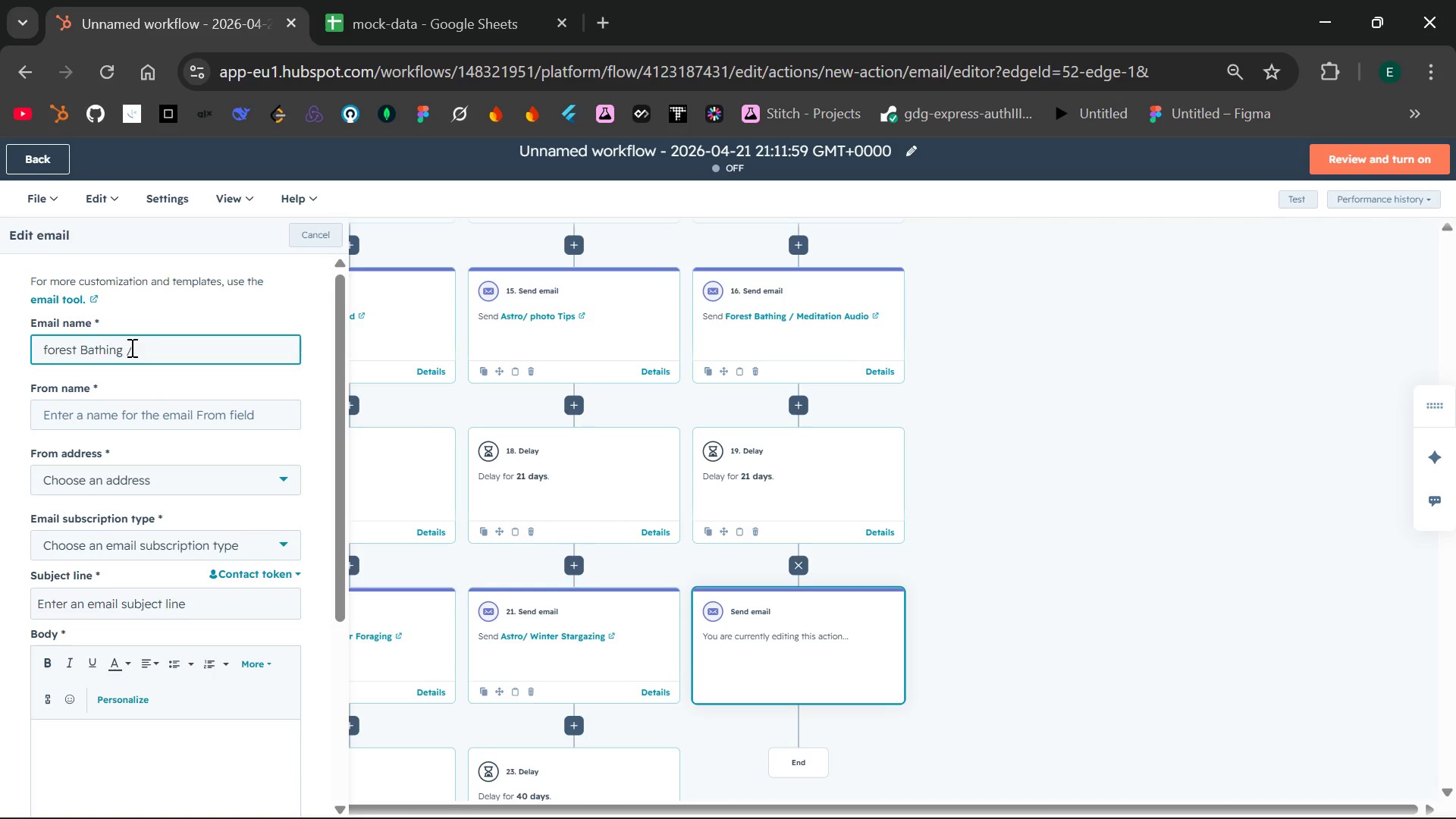 
type(Winter Solstice)
 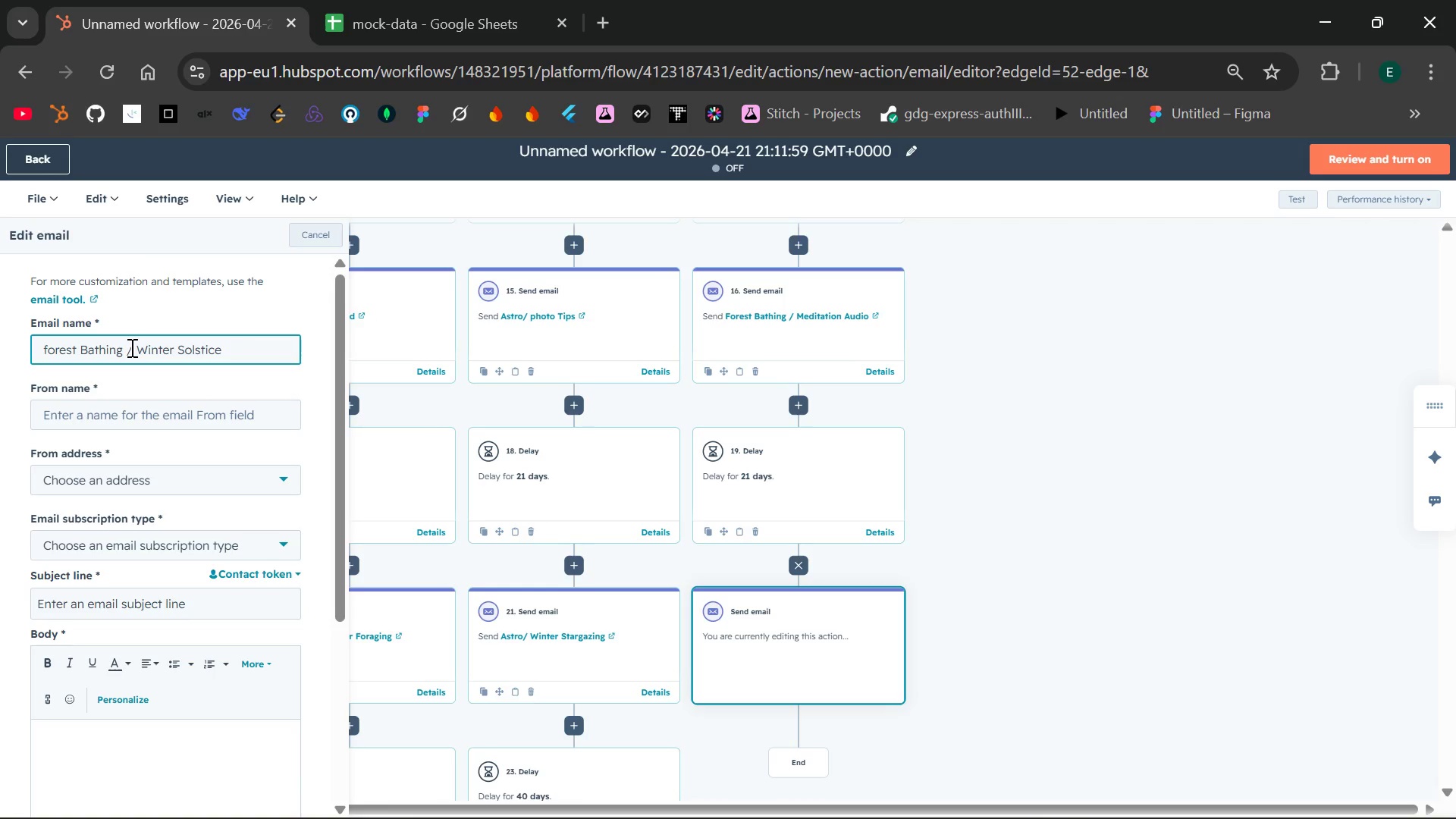 
left_click([174, 408])
 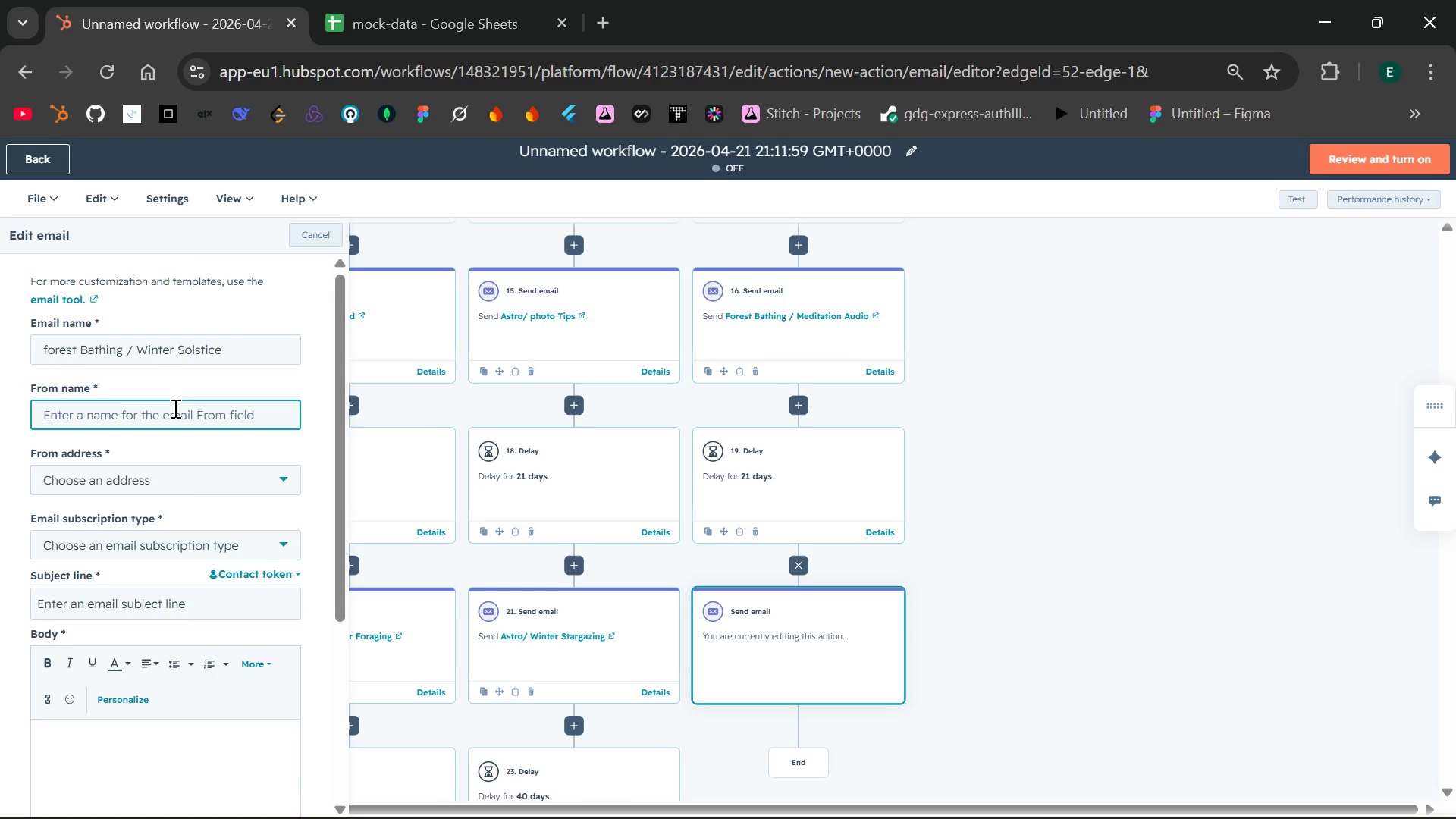 
type(Celestial yurts)
 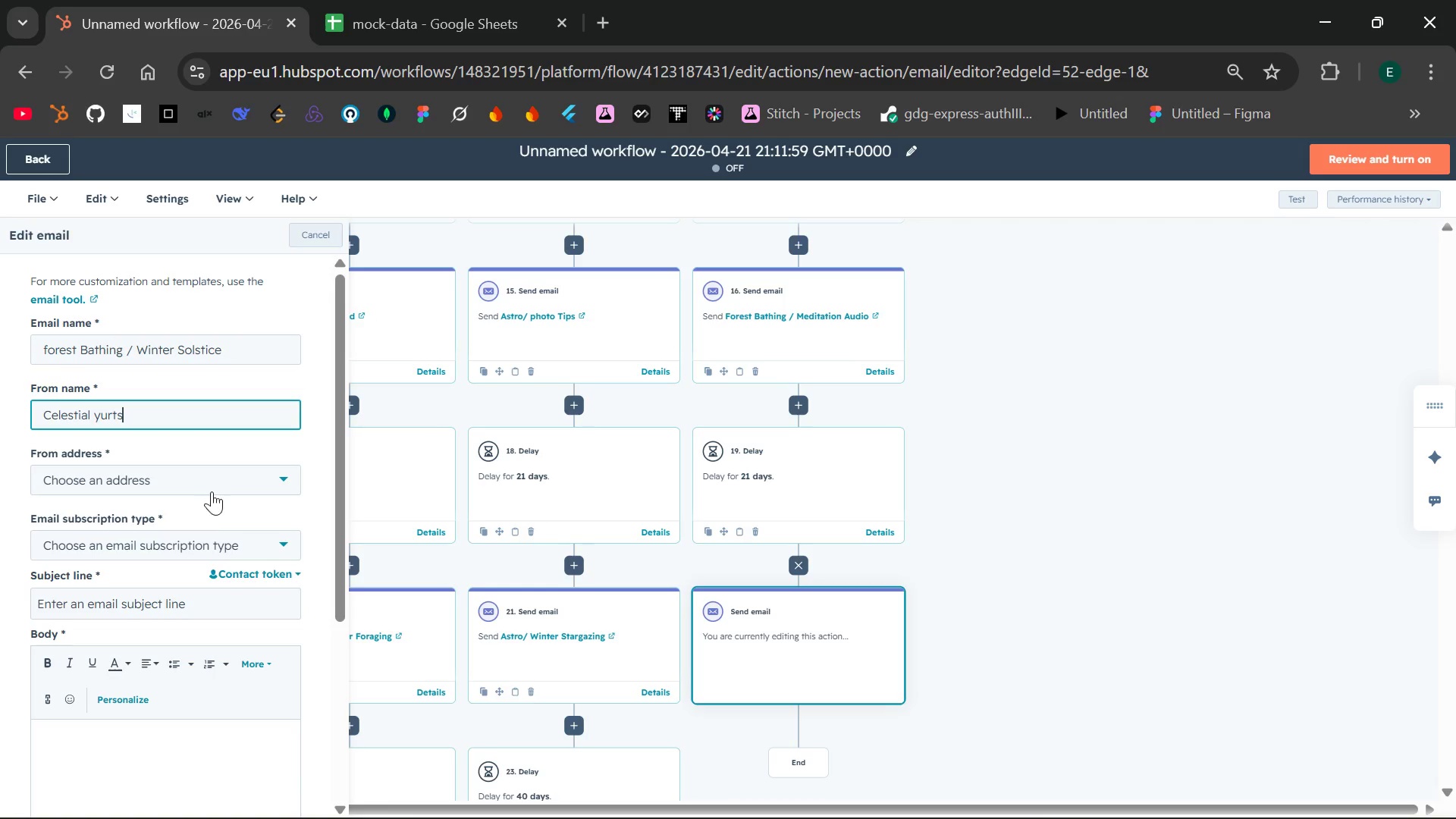 
left_click([207, 490])
 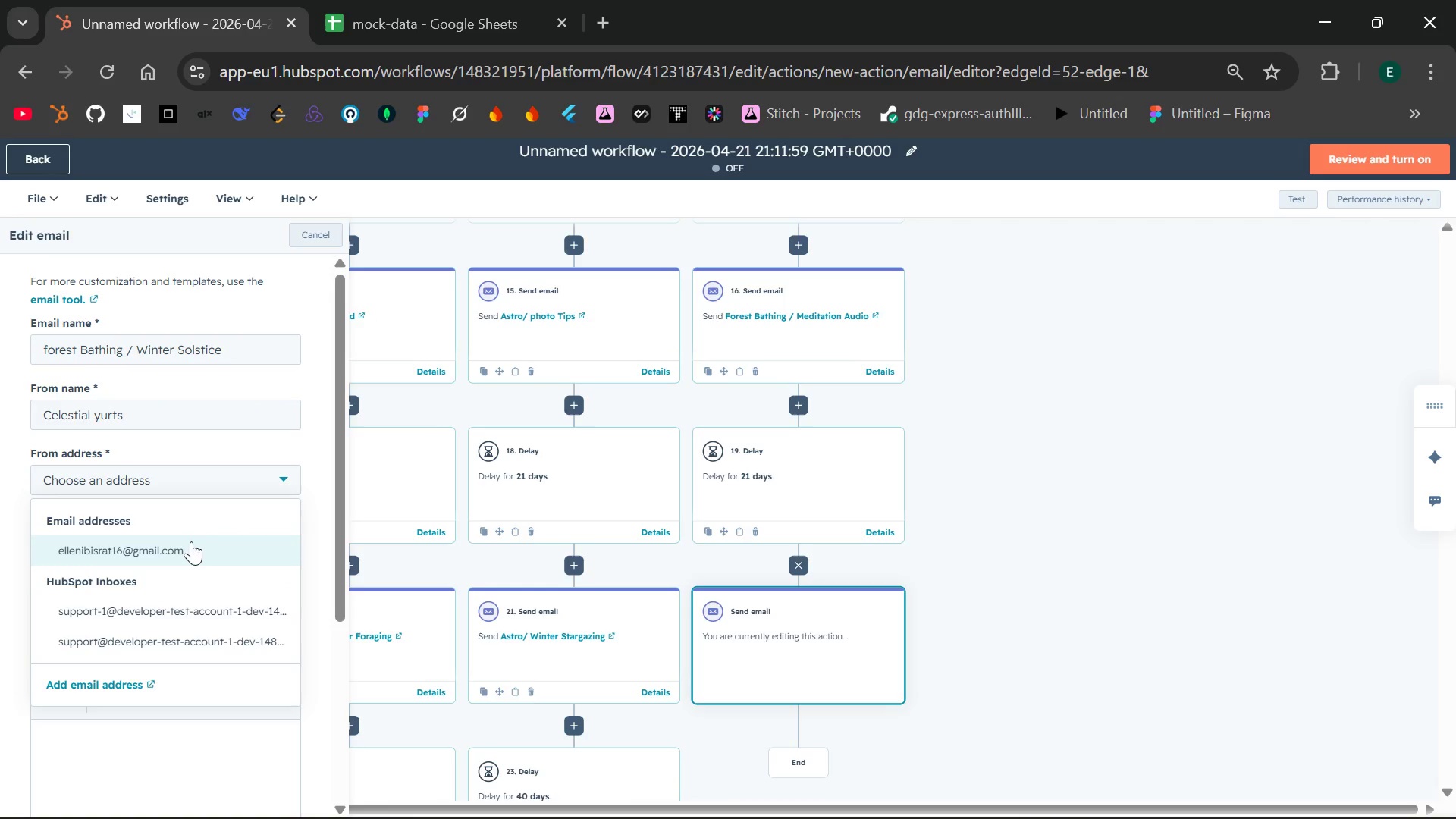 
left_click([187, 543])
 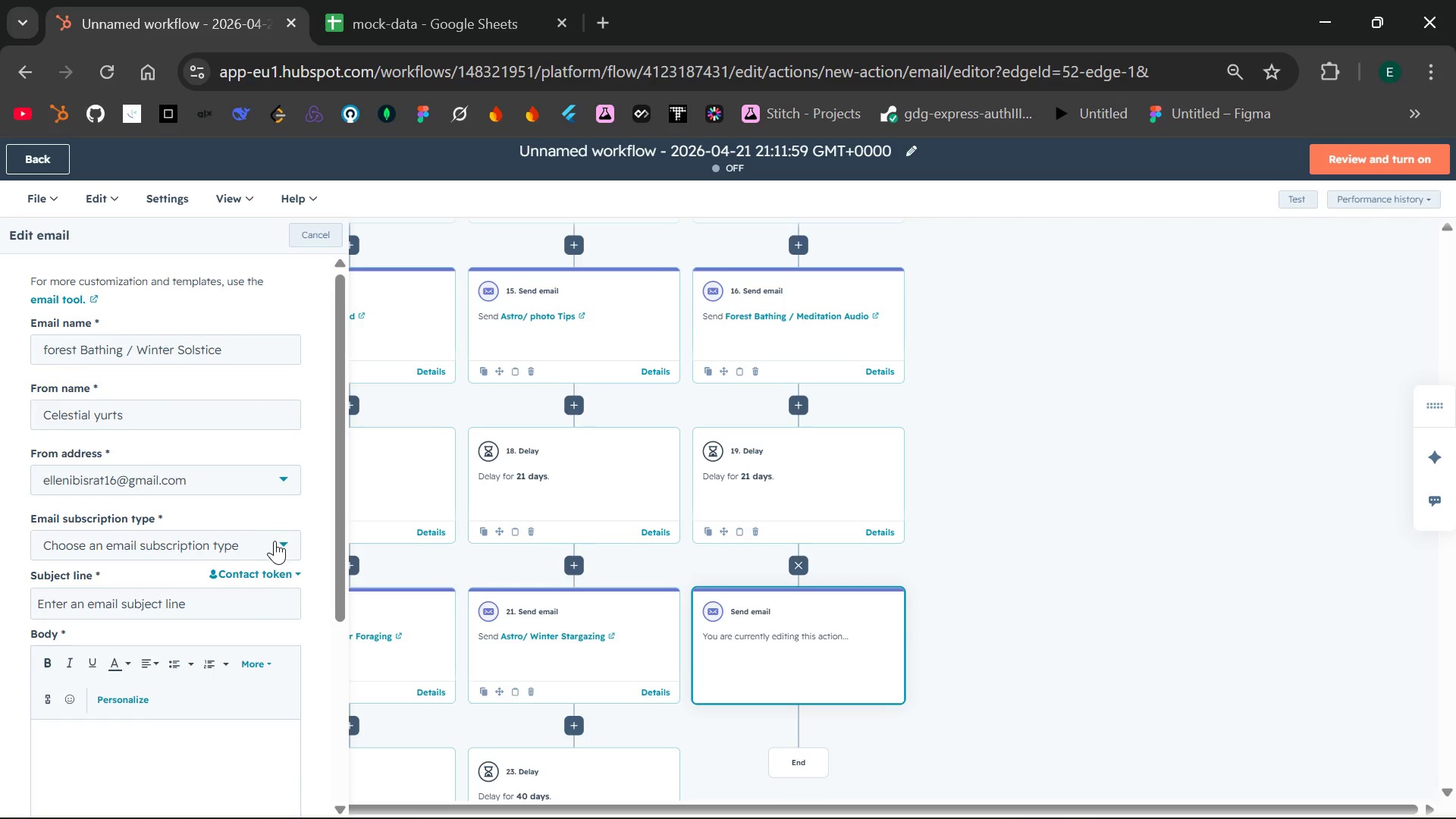 
left_click([278, 541])
 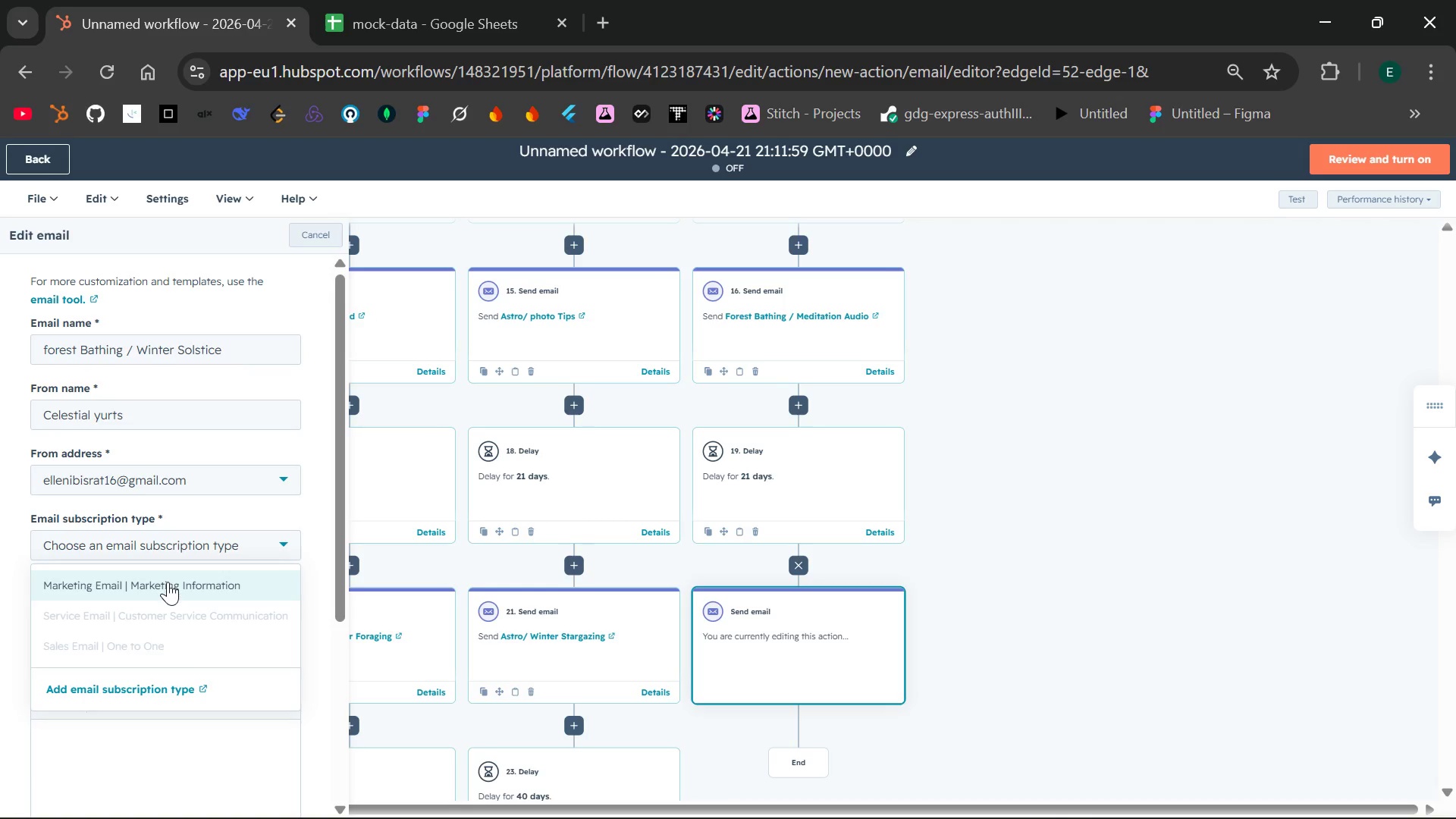 
left_click([168, 582])
 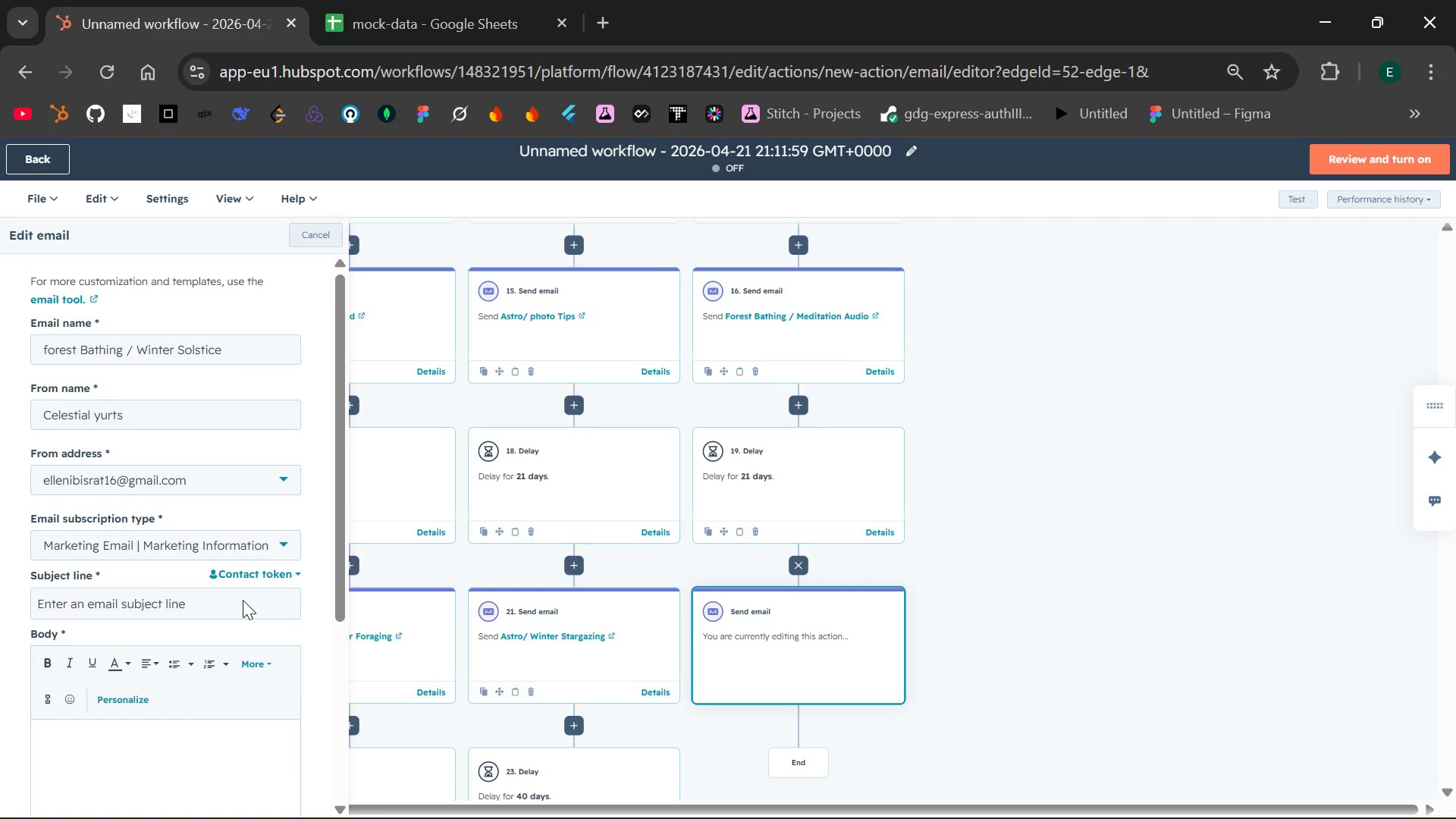 
left_click([209, 607])
 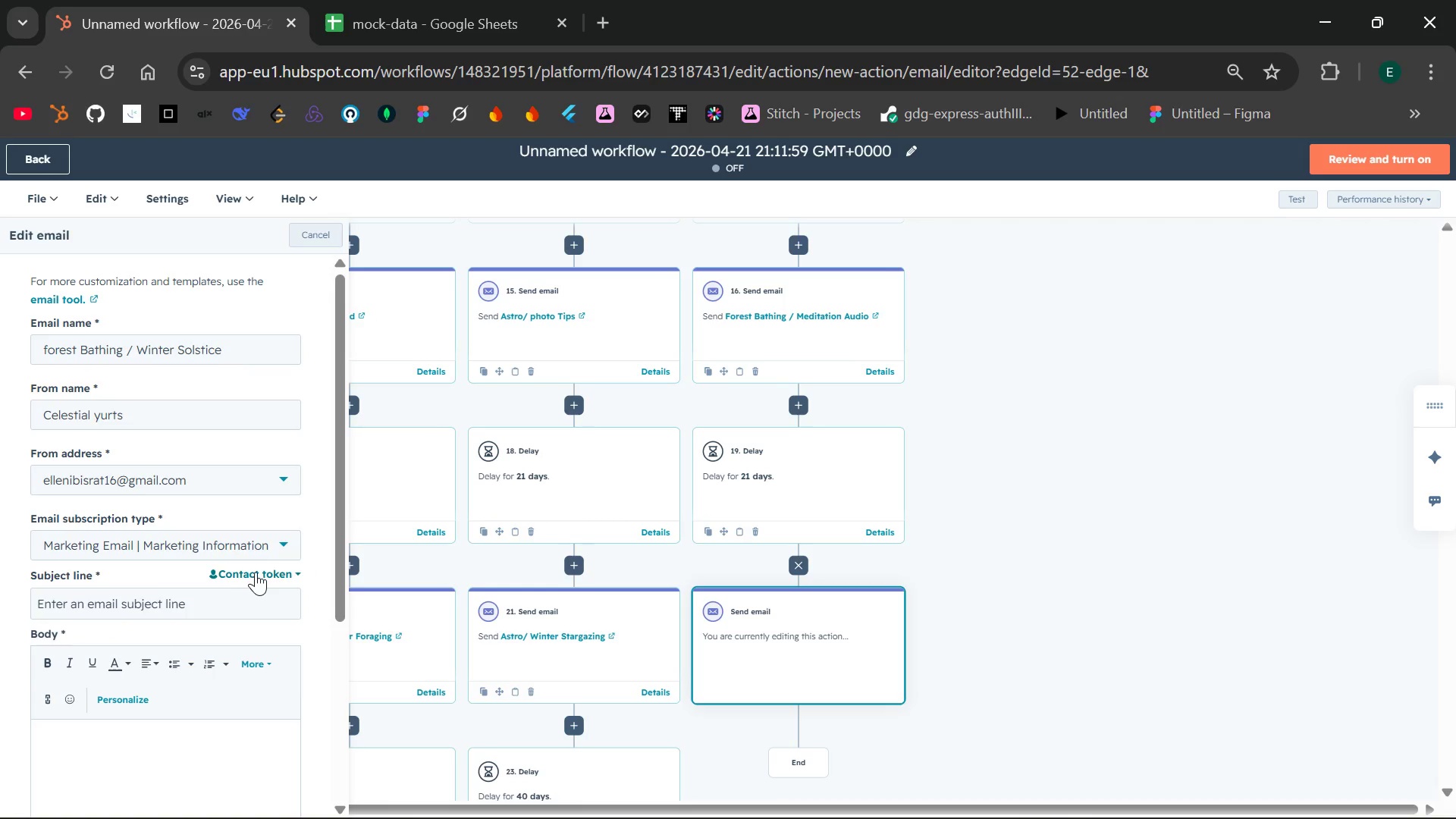 
left_click([256, 572])
 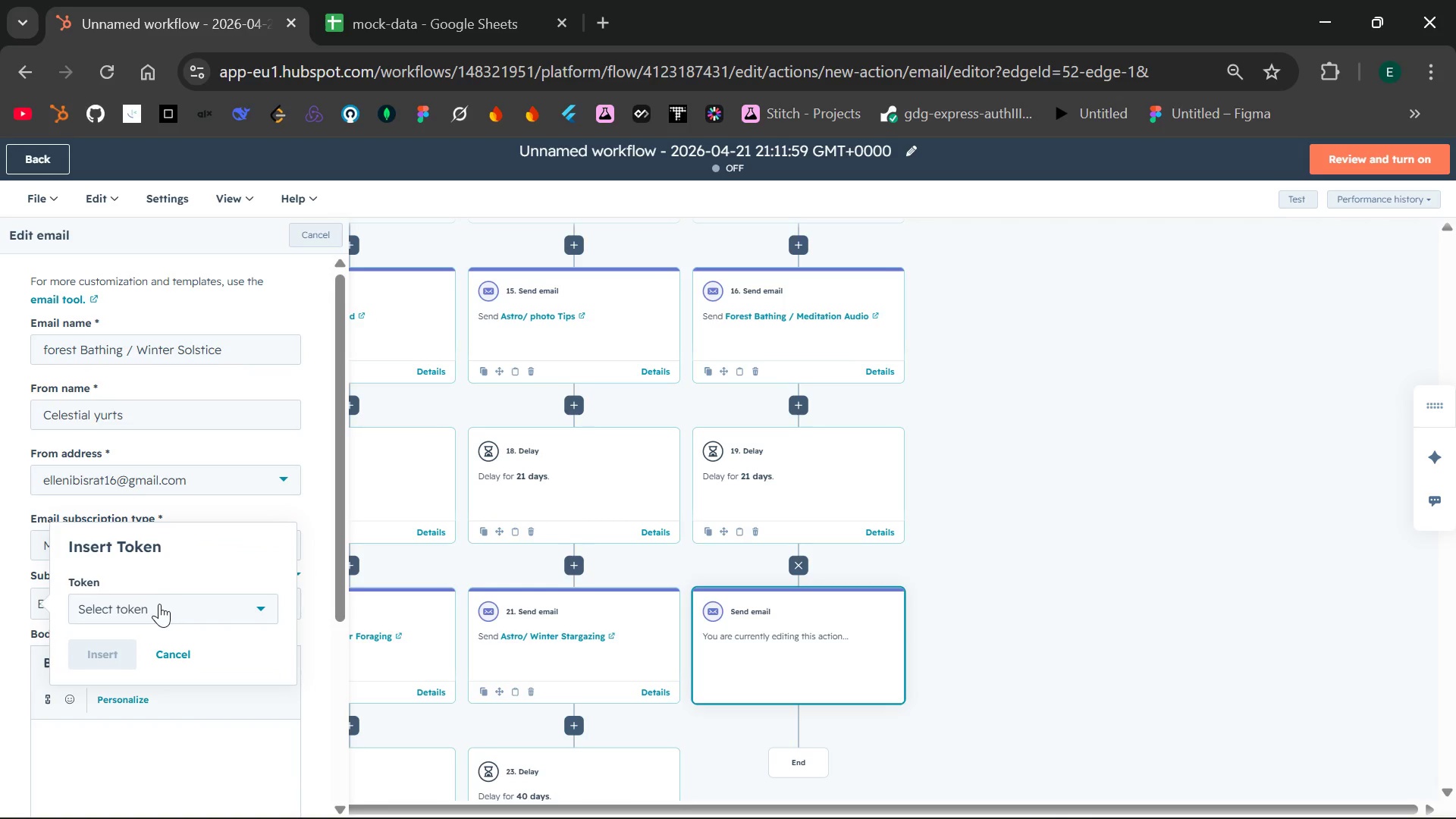 
left_click([158, 604])
 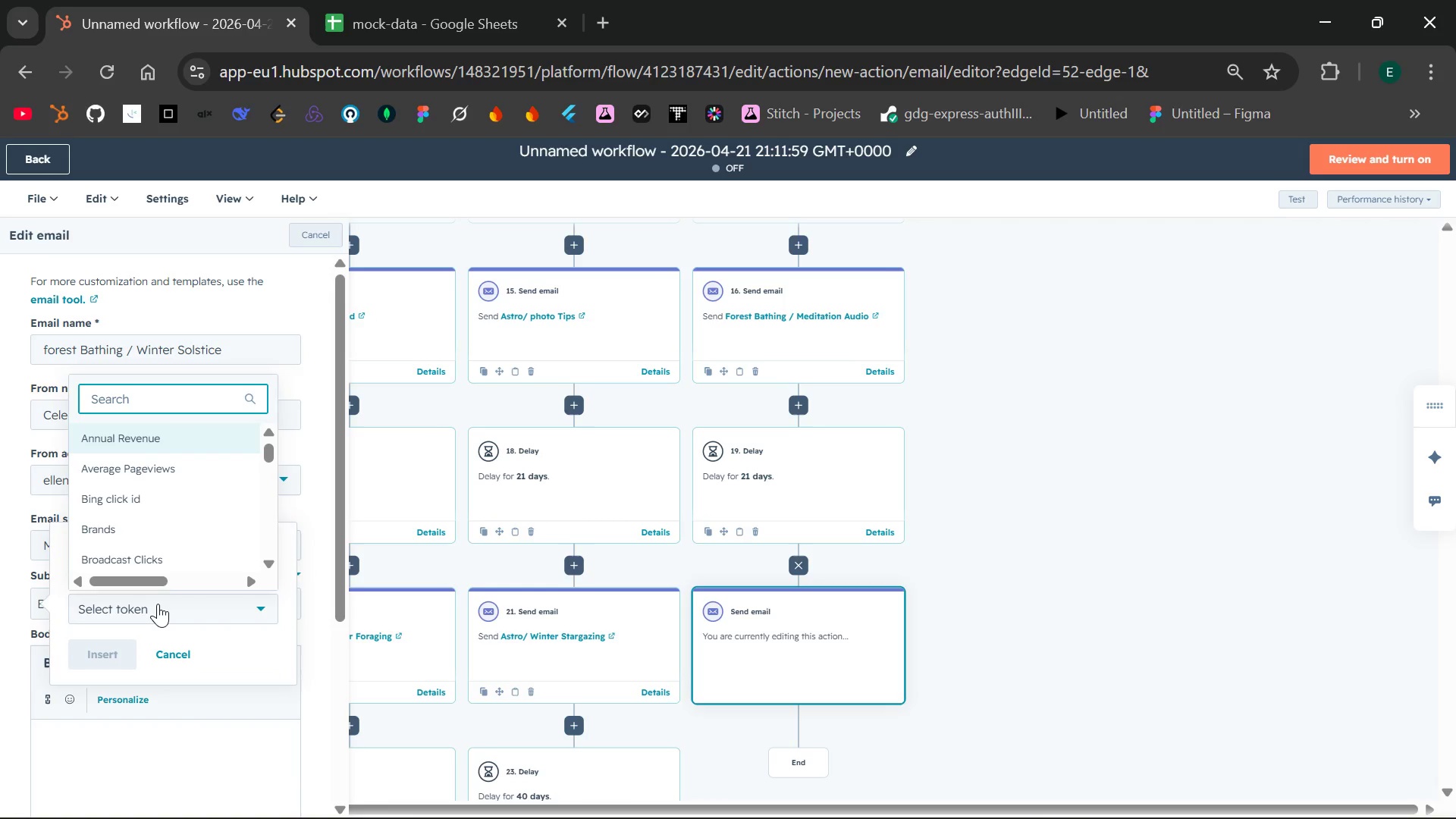 
type(first)
 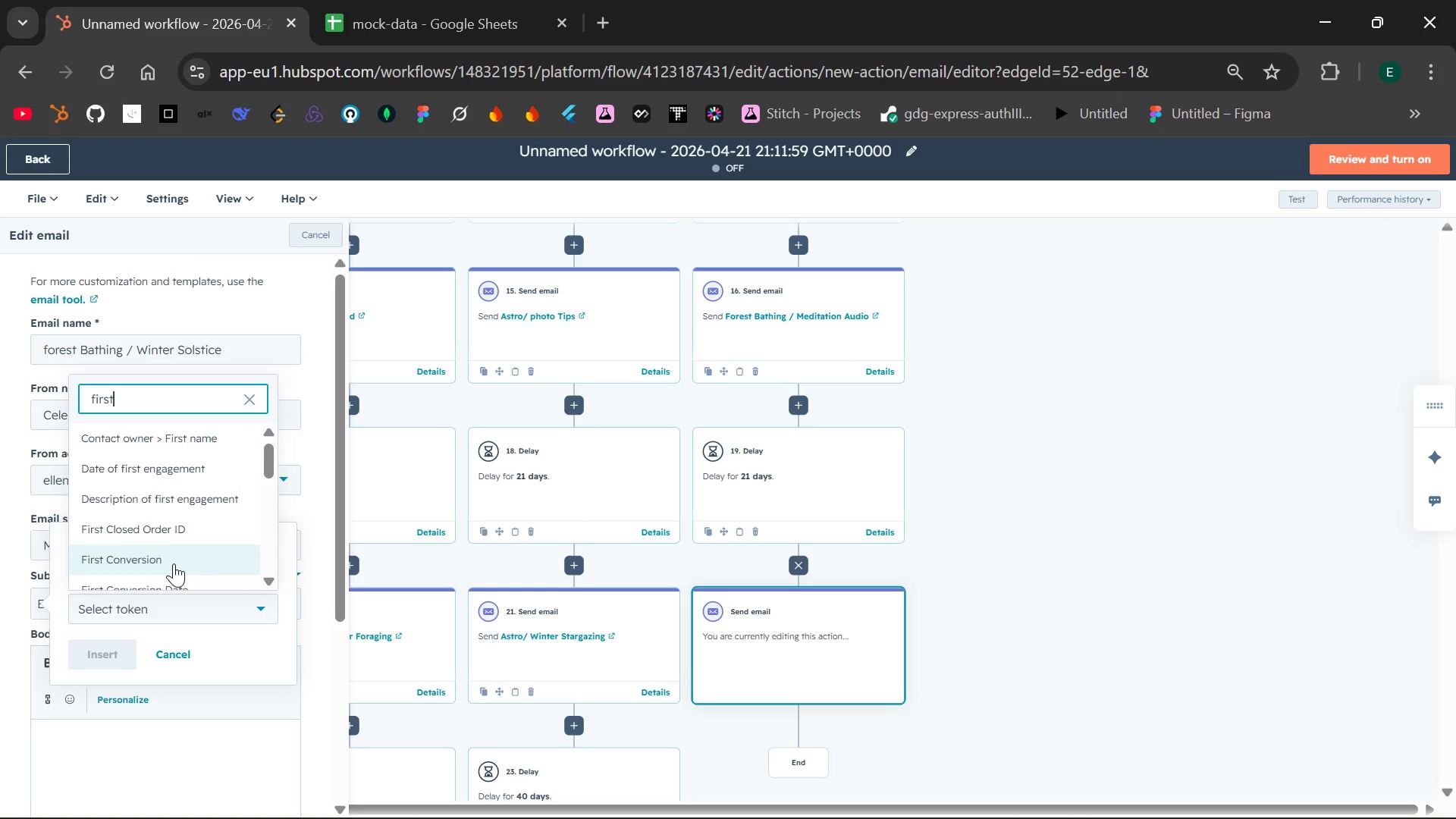 
key(Space)
 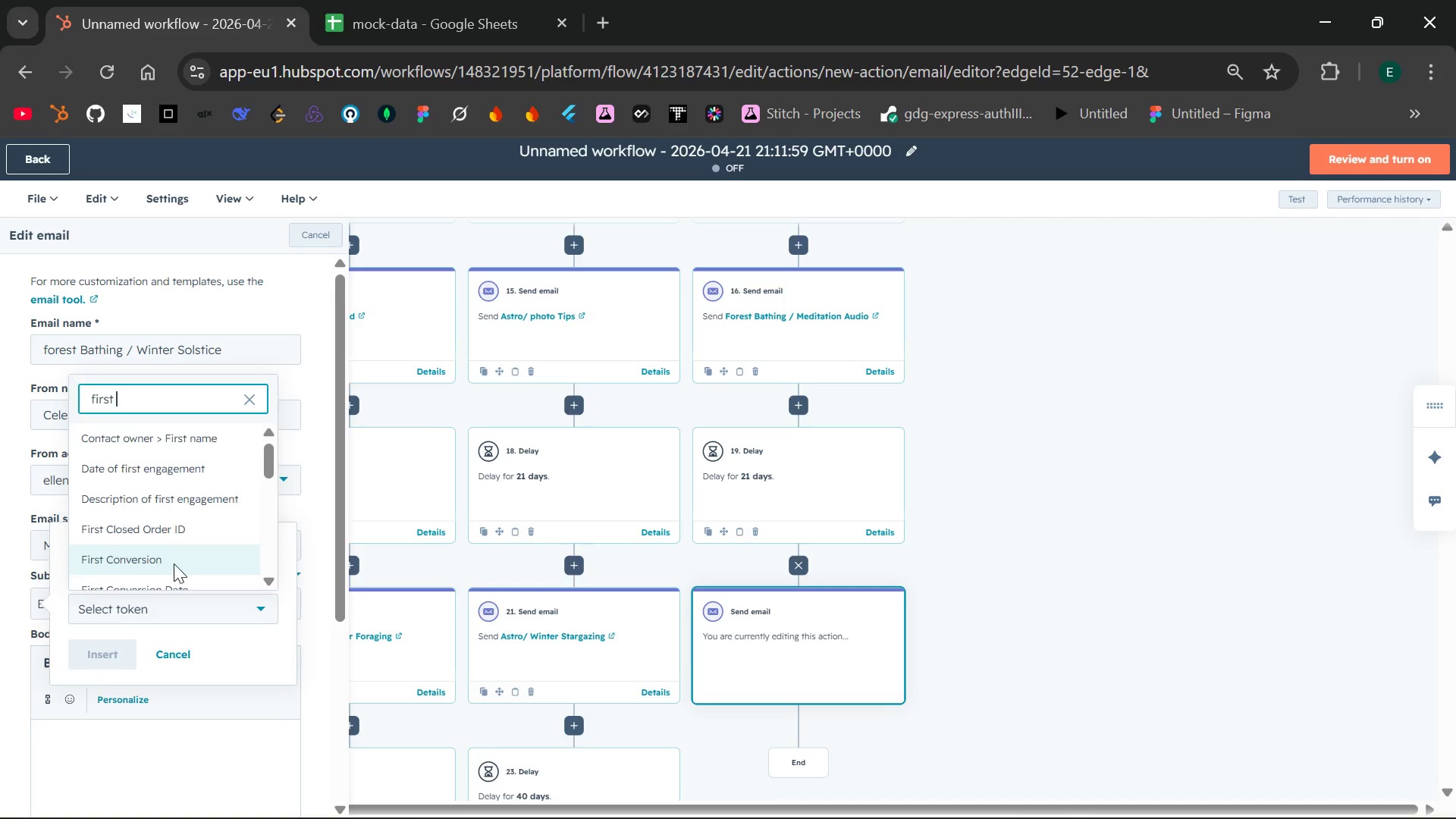 
key(N)
 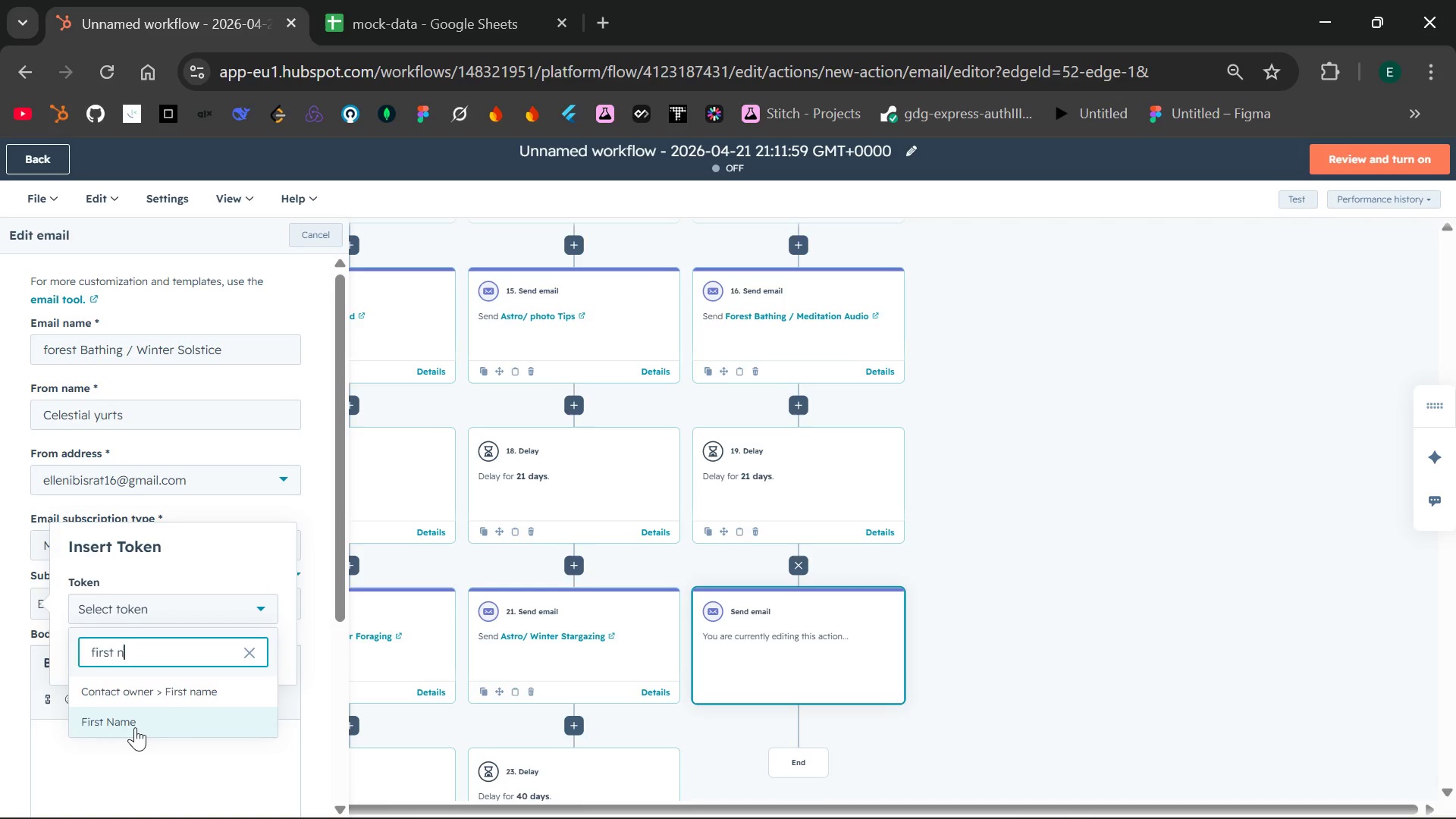 
left_click([134, 725])
 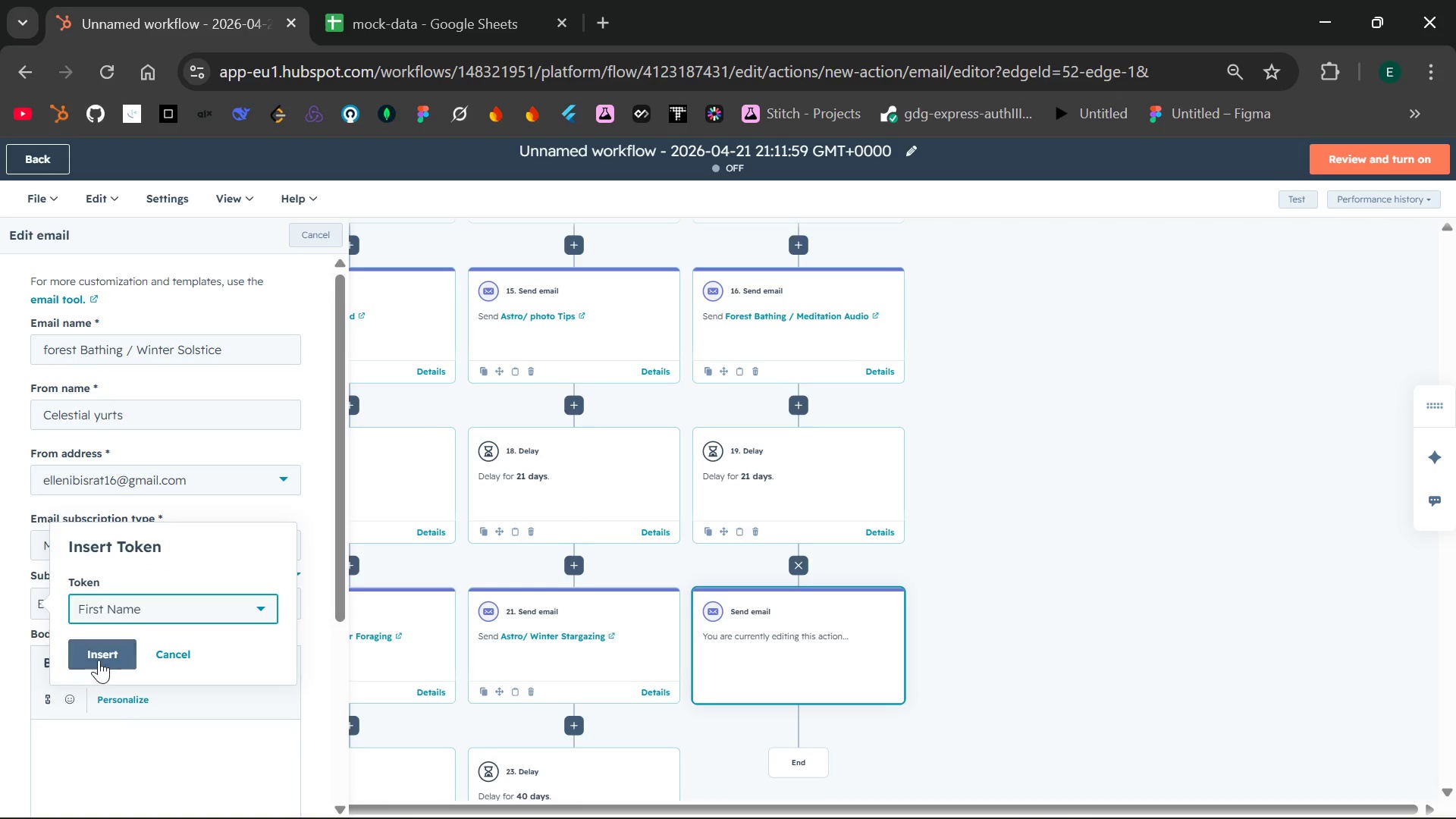 
left_click([95, 655])
 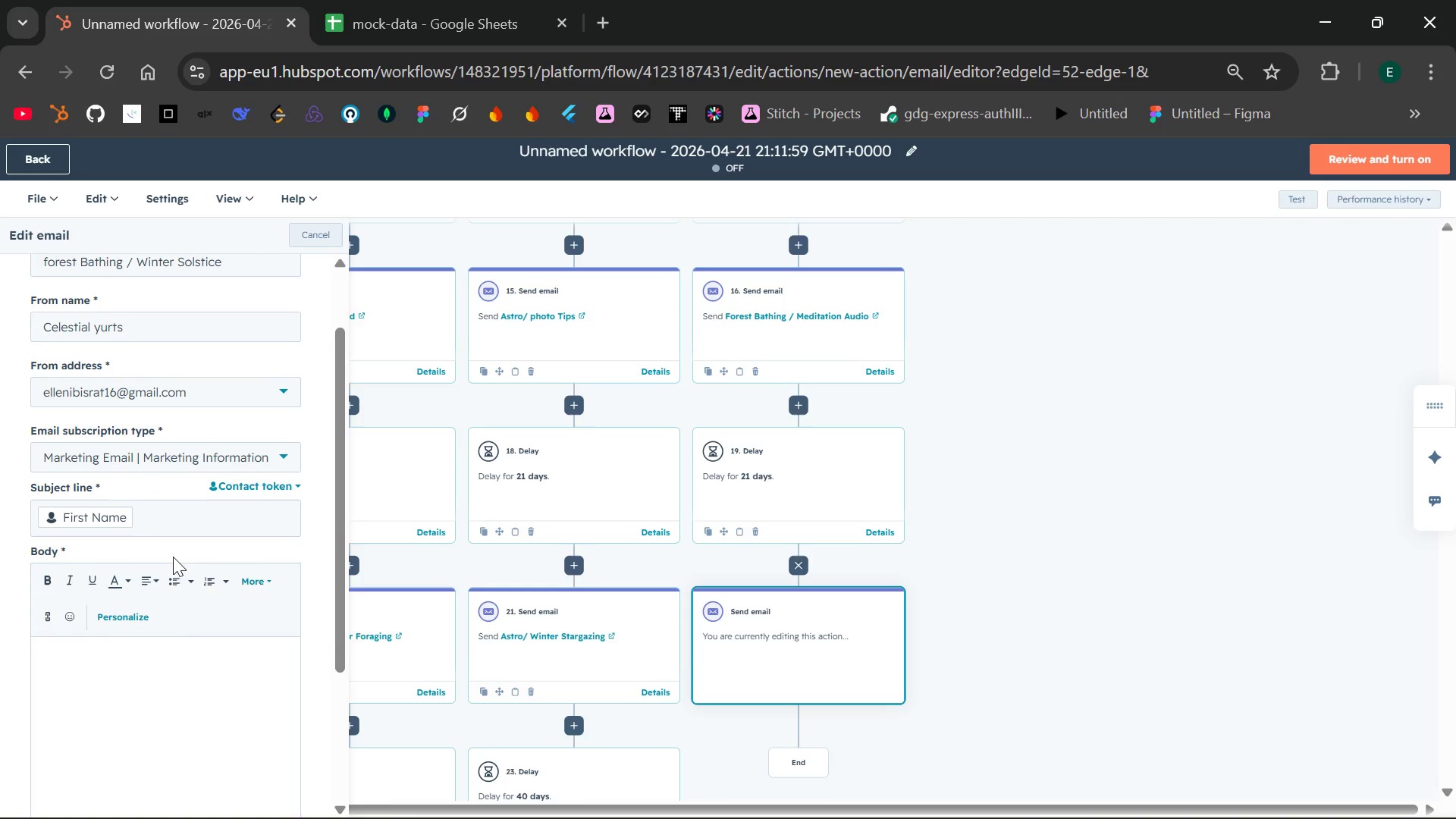 
key(Comma)
 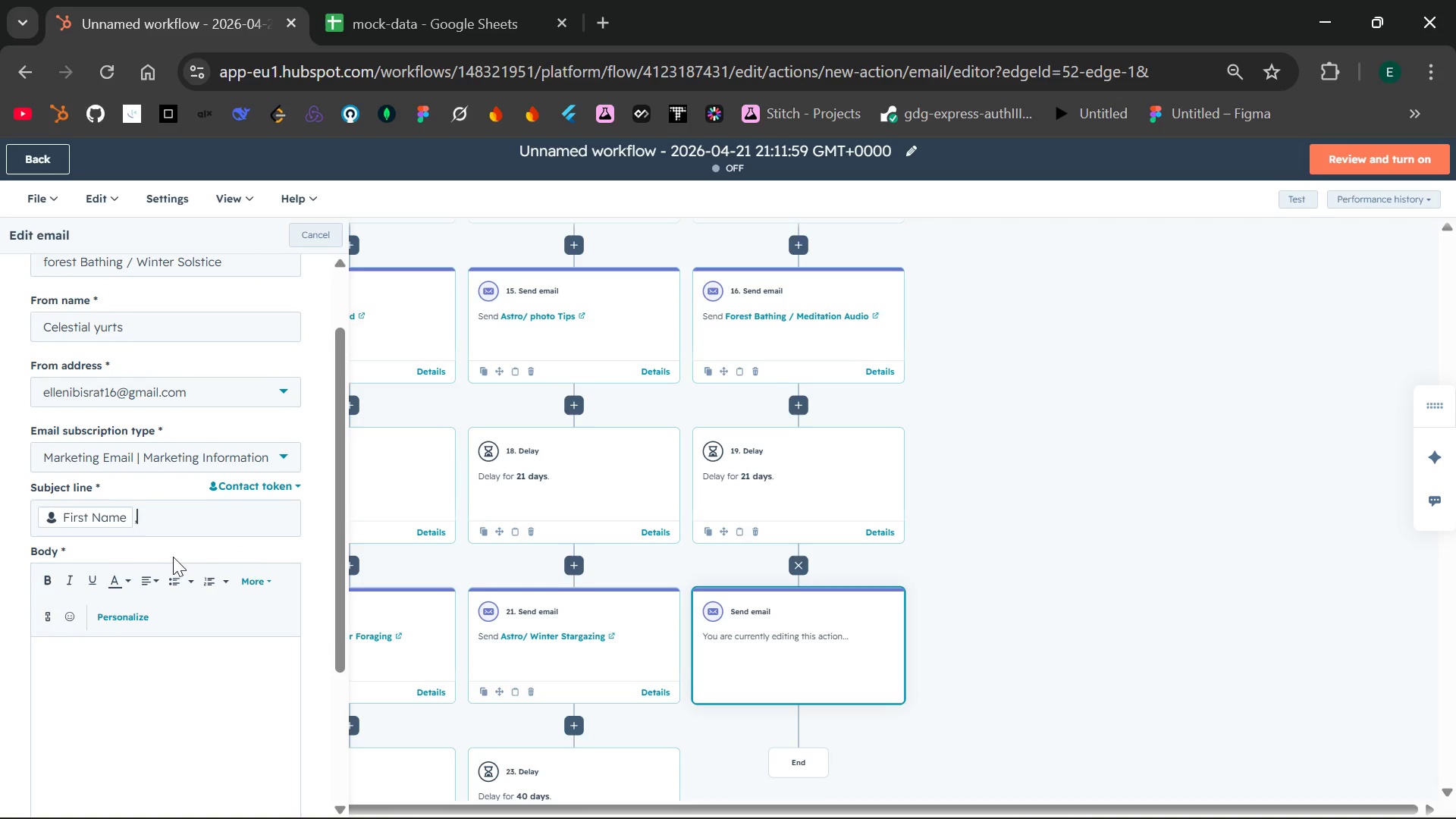 
key(Space)
 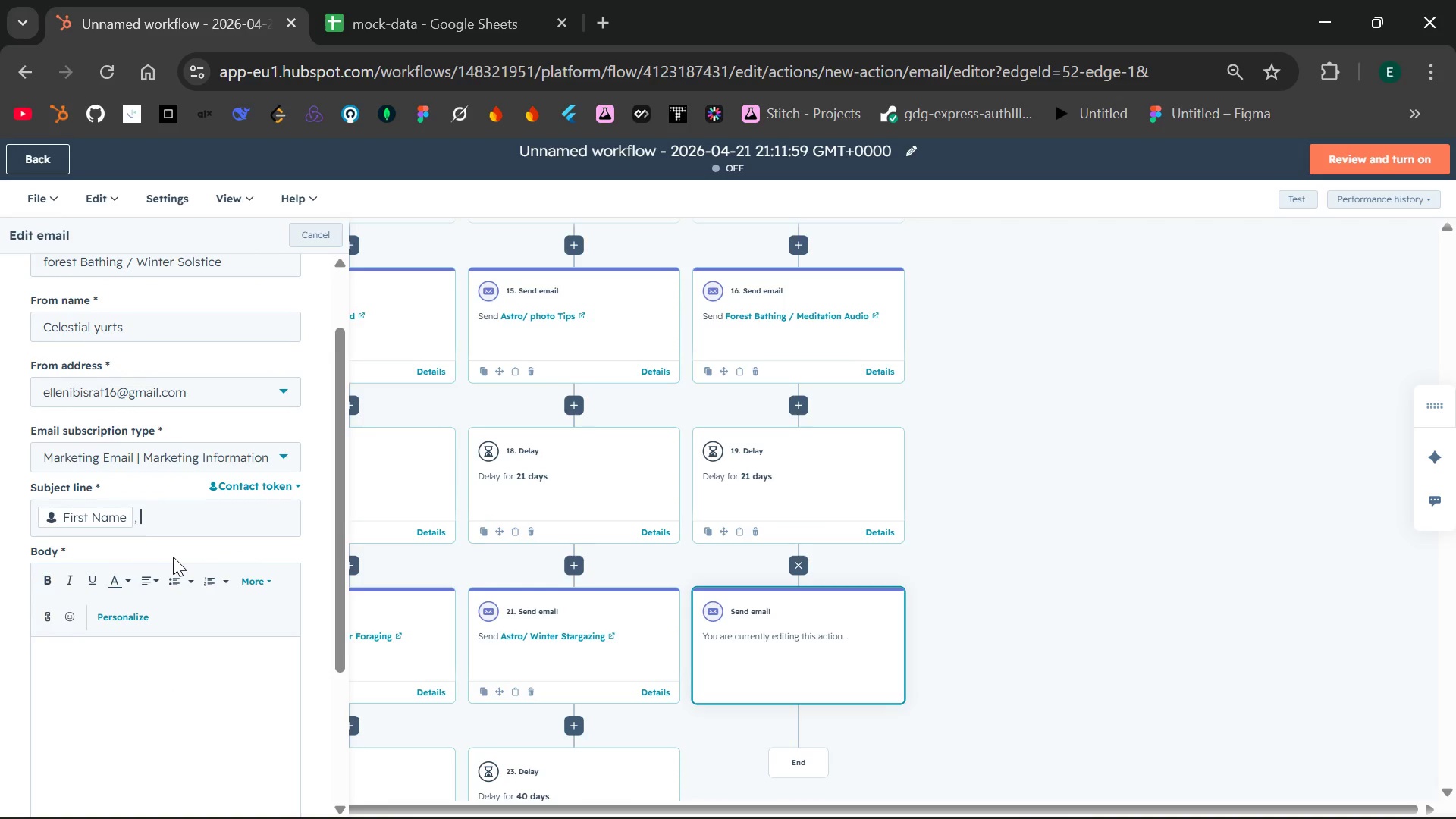 
type(Embrace the quit)
key(Backspace)
type(et )
 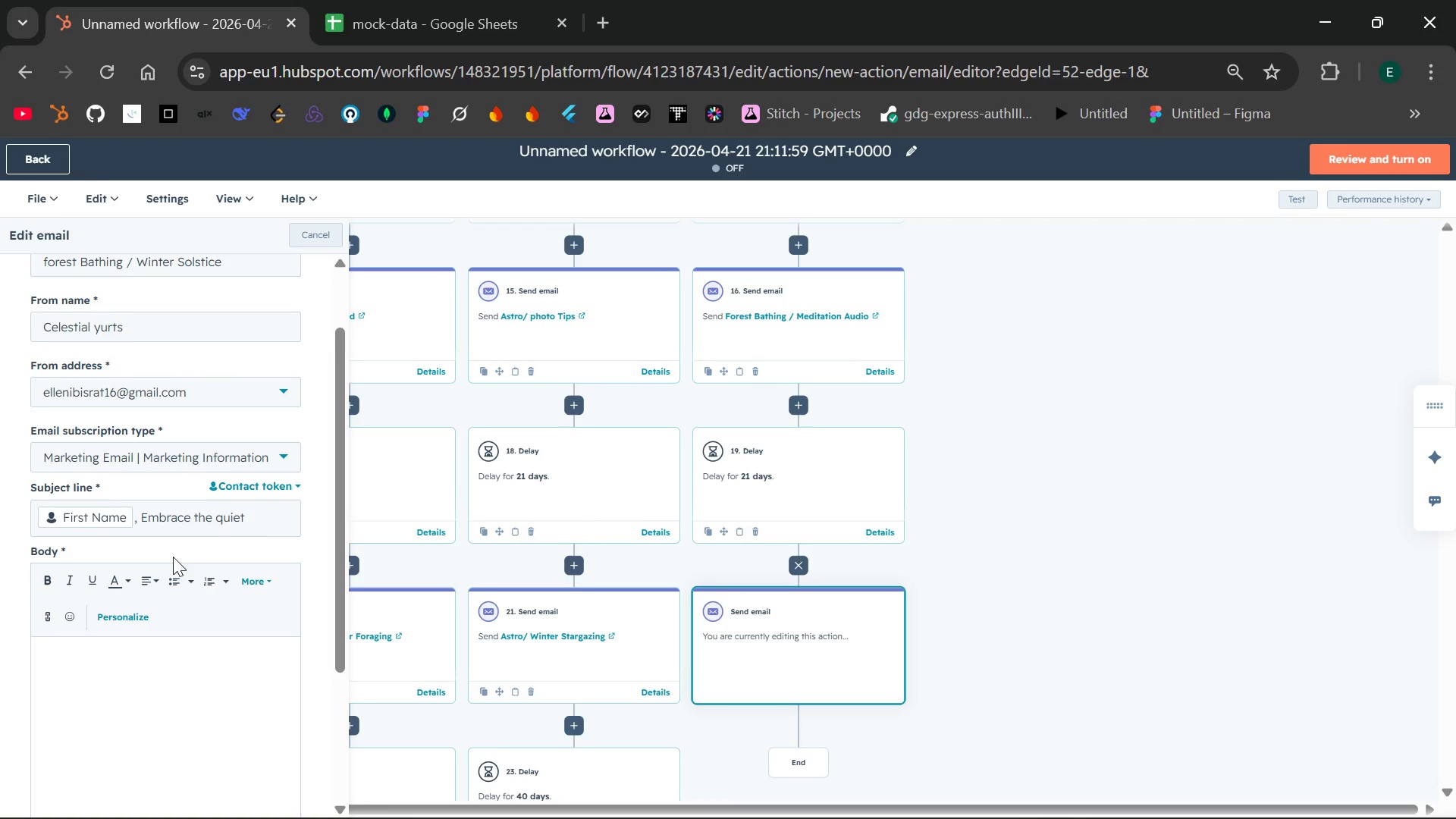 
key(Period)
 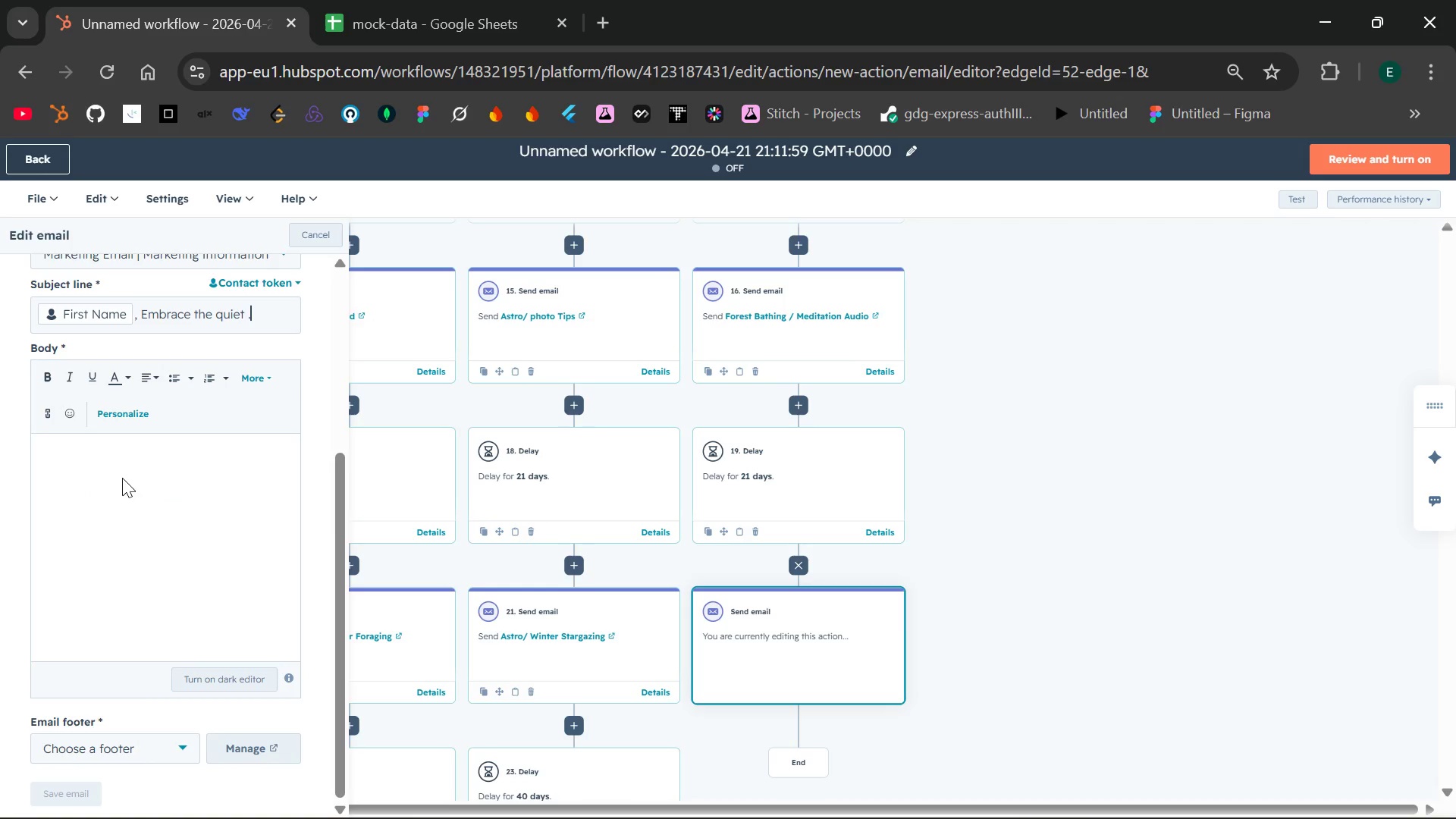 
left_click([122, 478])
 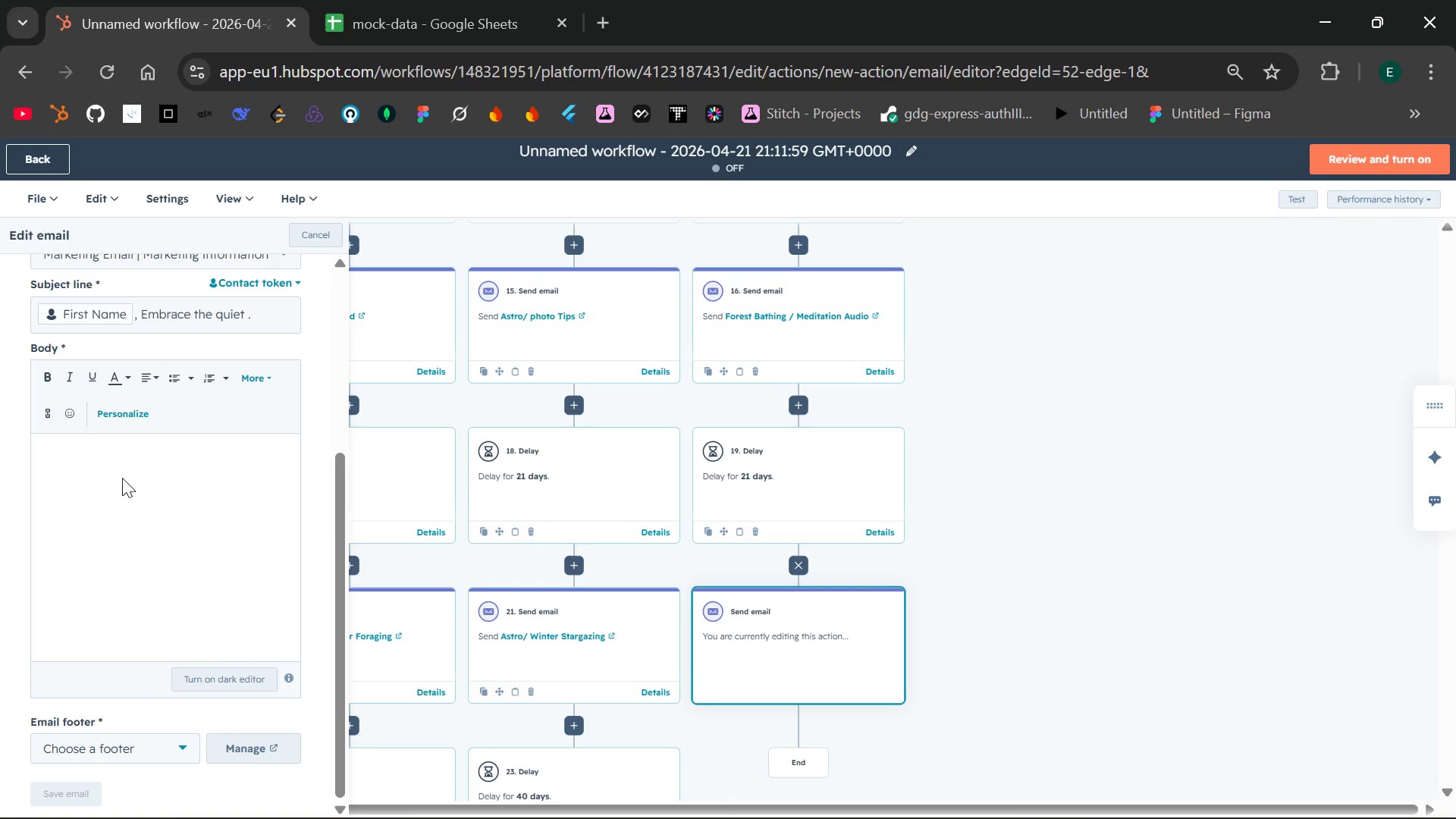 
key(Control+ControlLeft)
 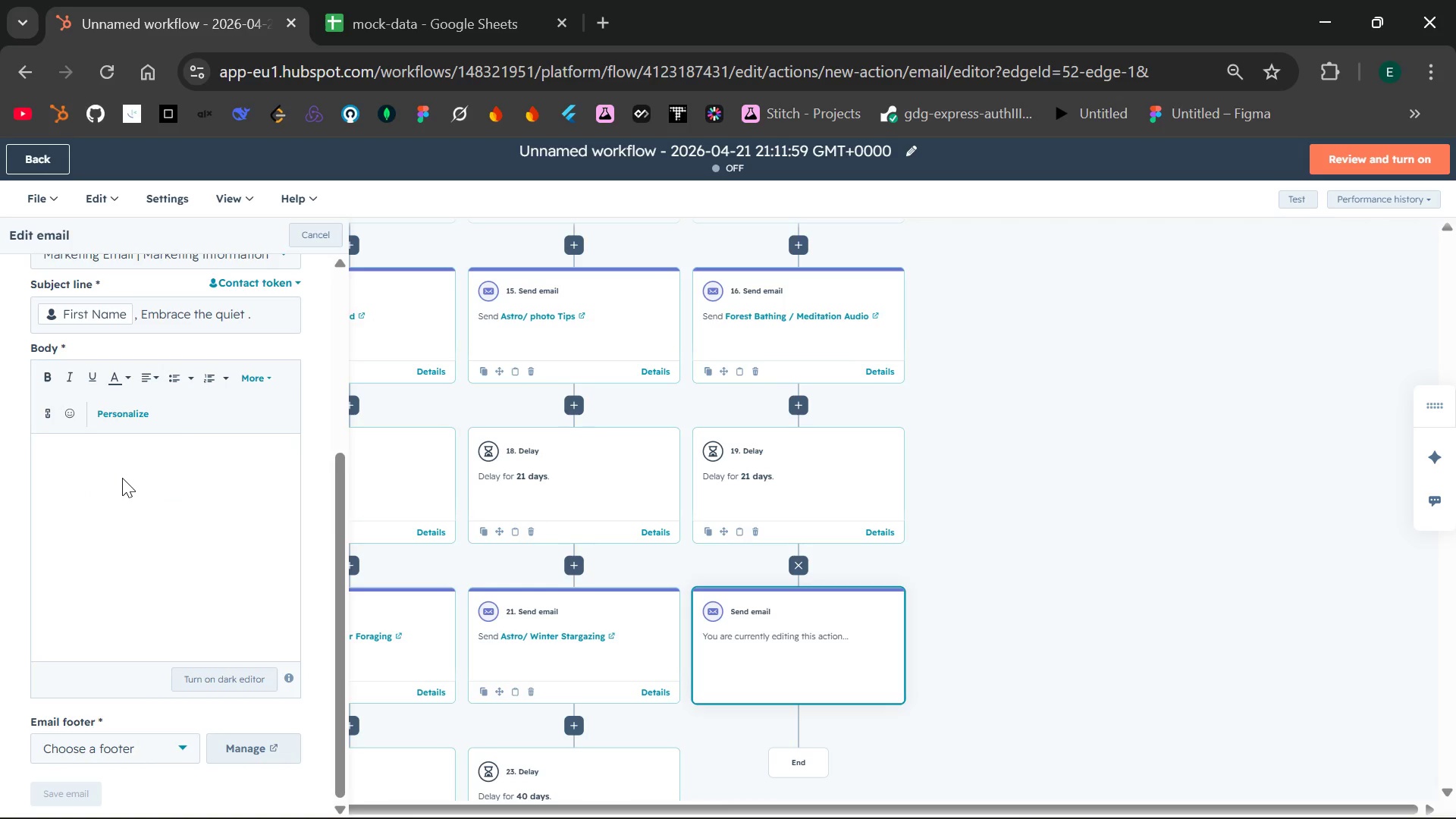 
key(Control+V)
 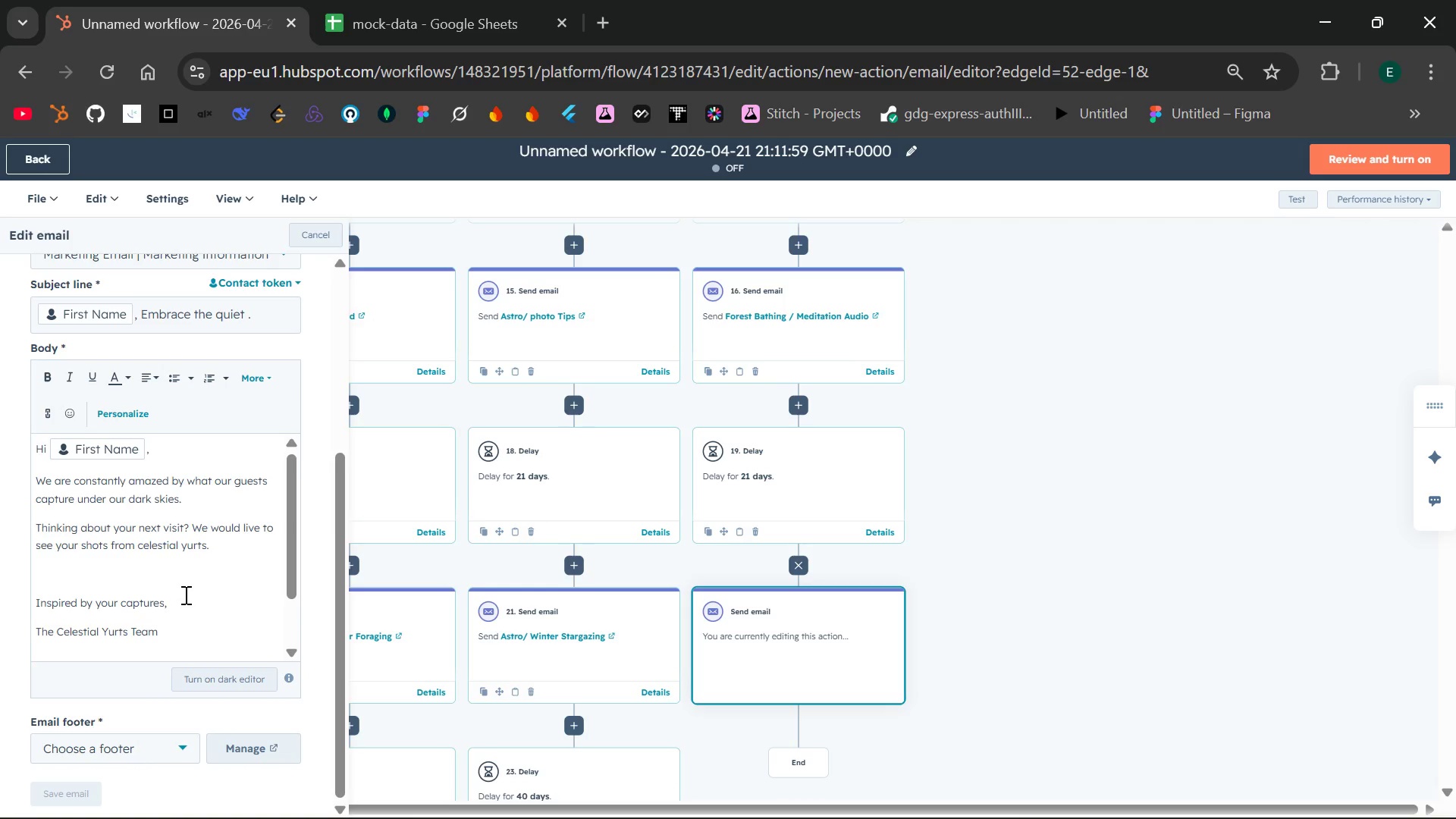 
left_click_drag(start_coordinate=[185, 603], to_coordinate=[26, 482])
 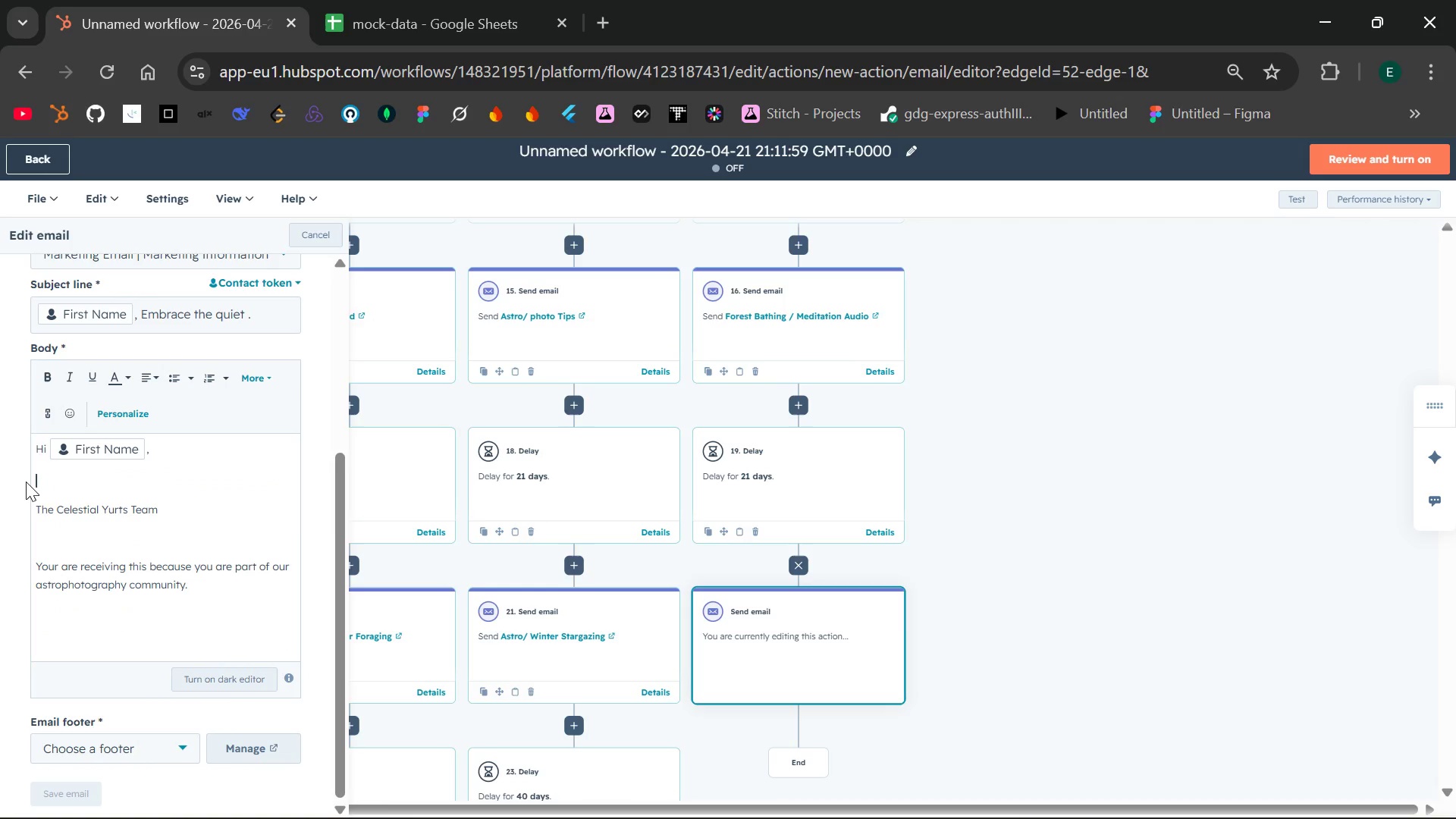 
key(Backspace)
 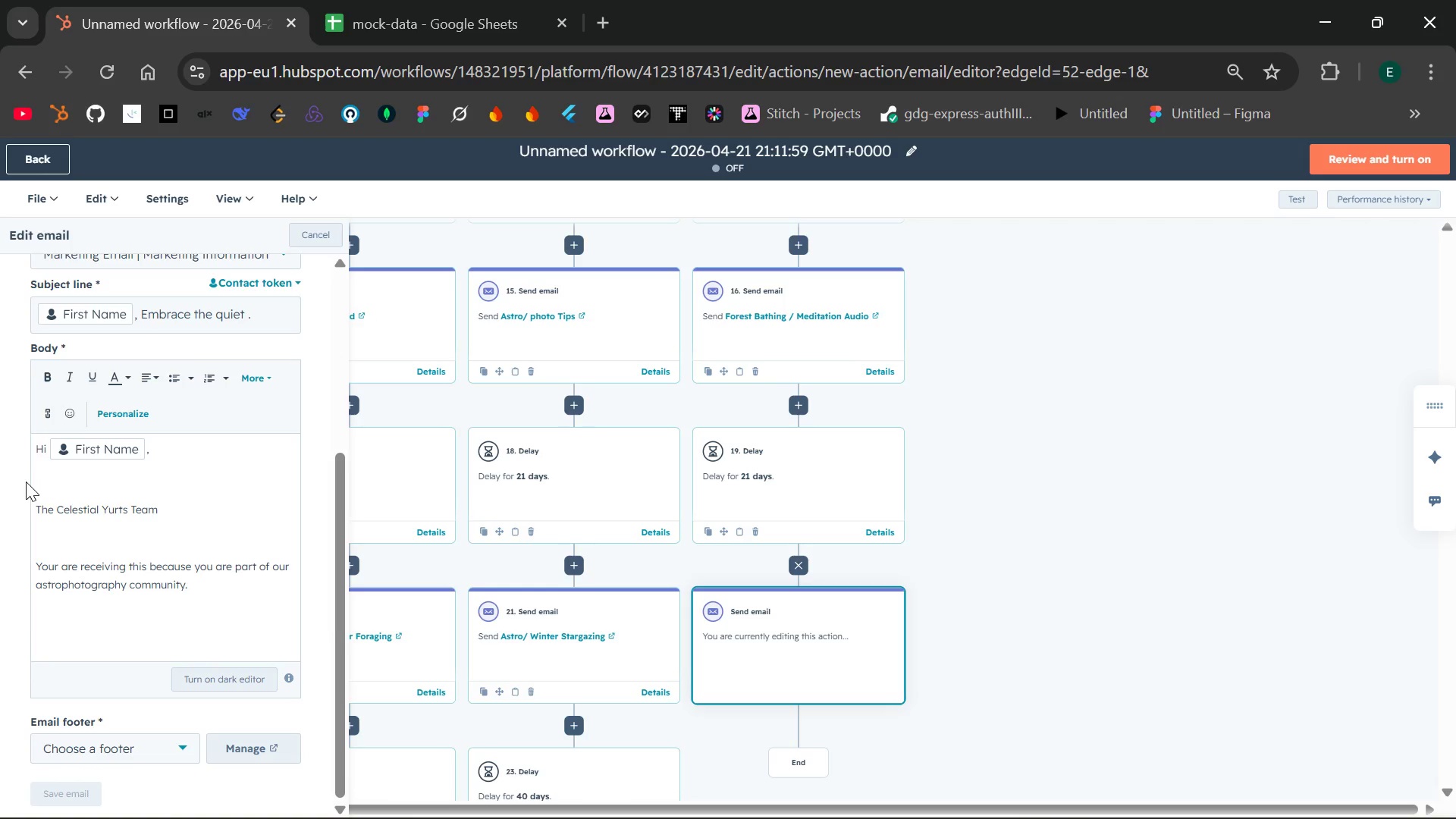 
wait(12.27)
 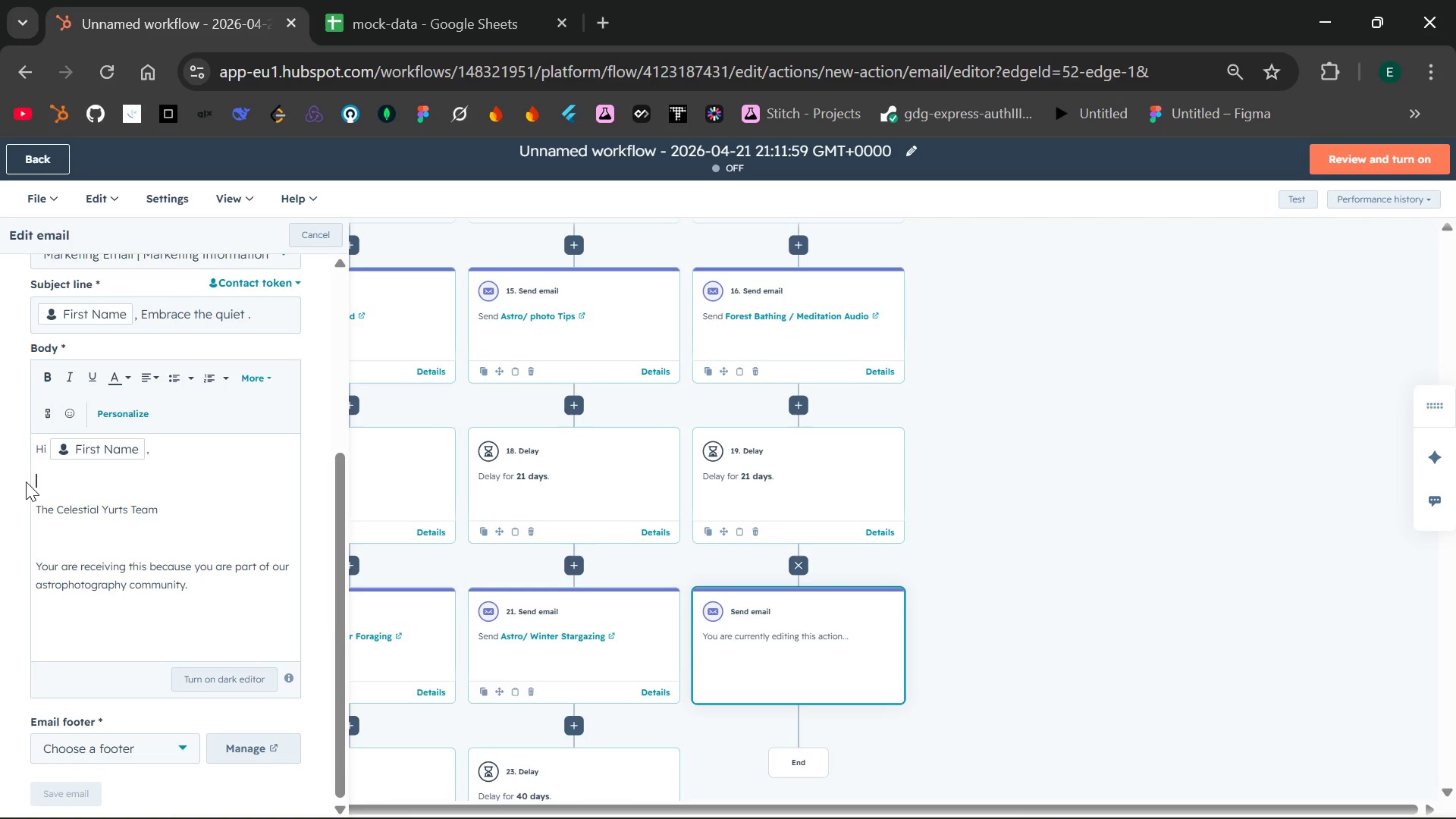 
type(Winter in the forest offers a different )
 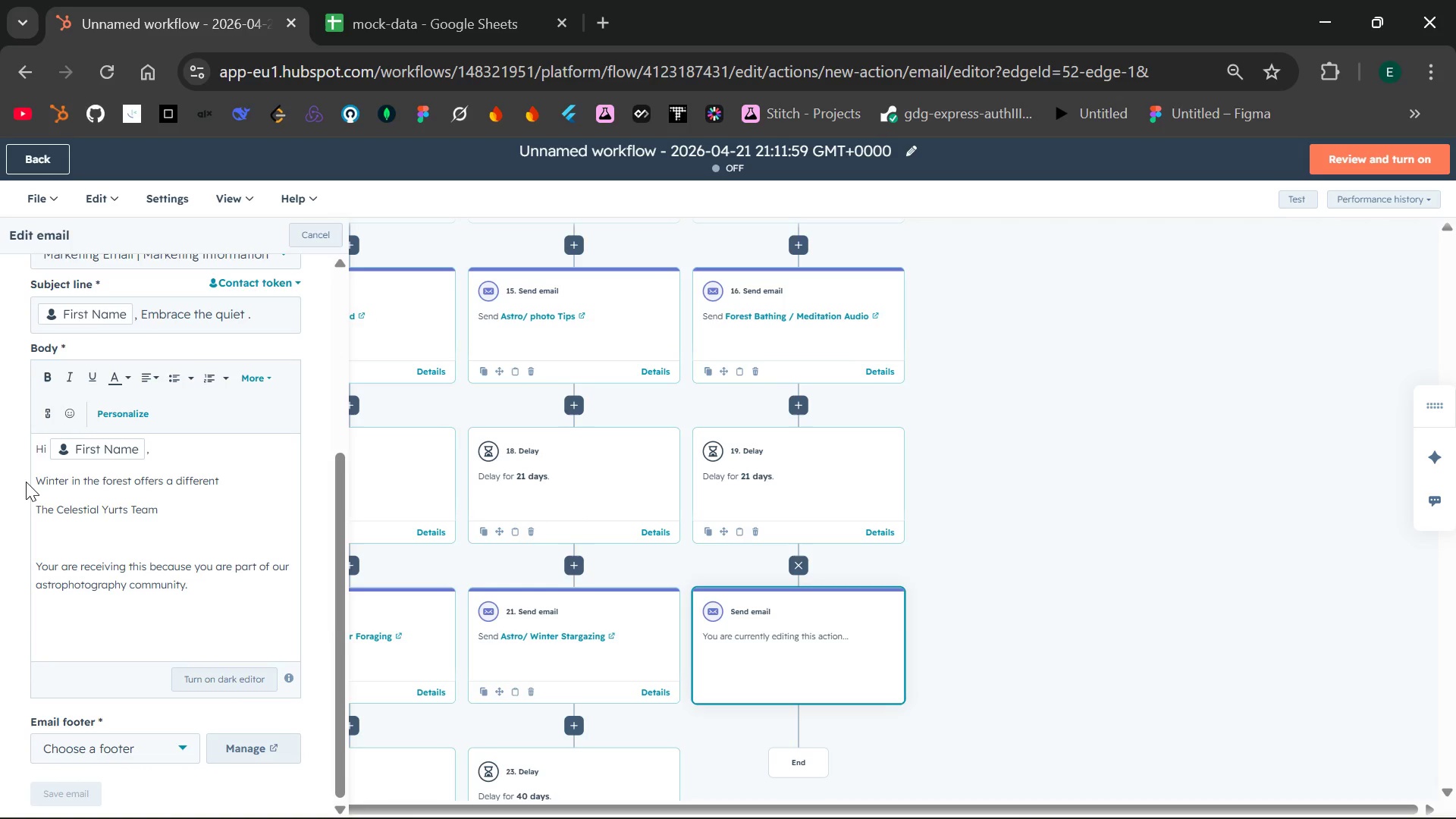 
wait(9.08)
 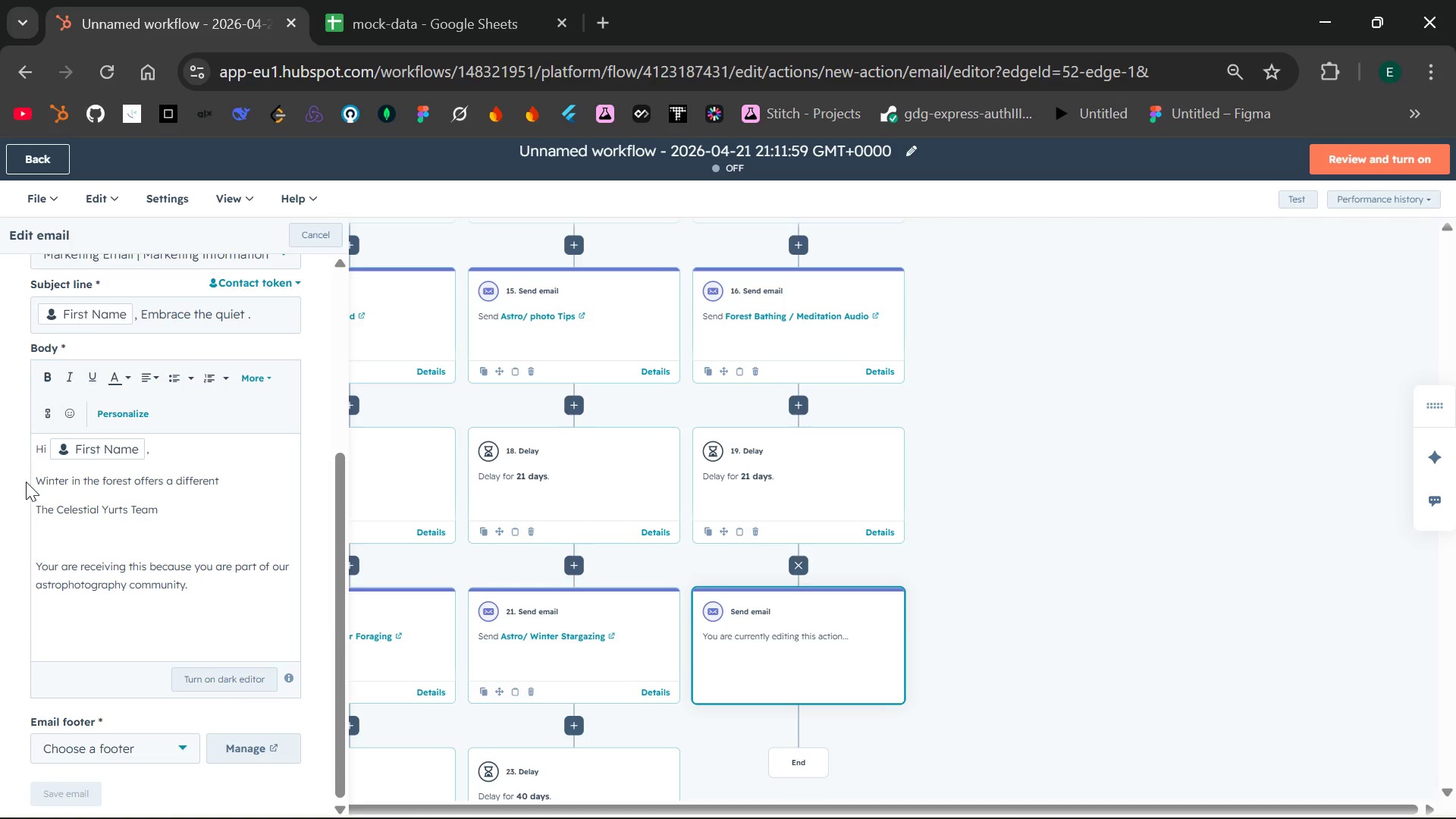 
type(kindo)
key(Backspace)
type( o )
key(Backspace)
type(f medcine, )
 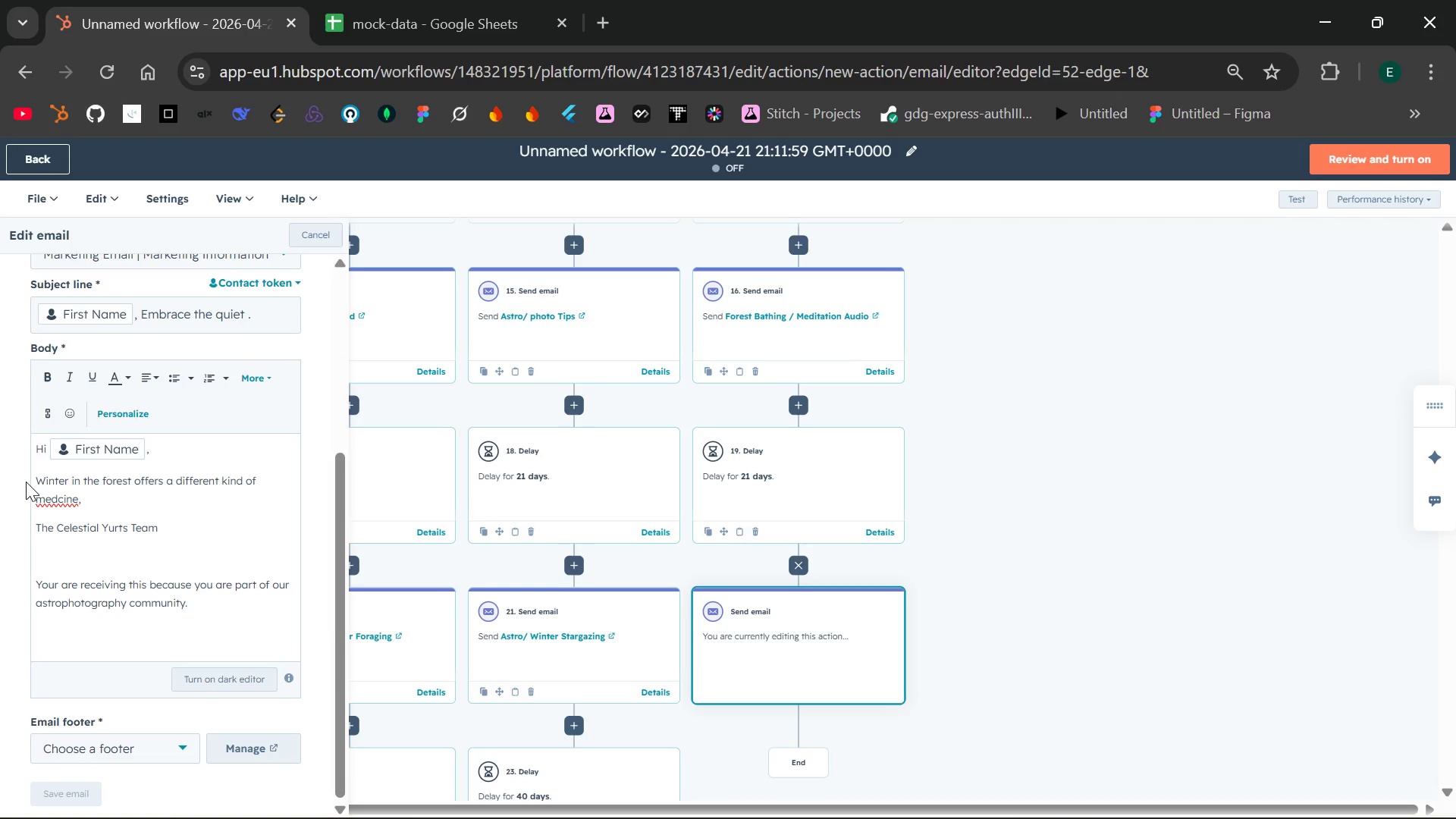 
type(The crow)
key(Backspace)
 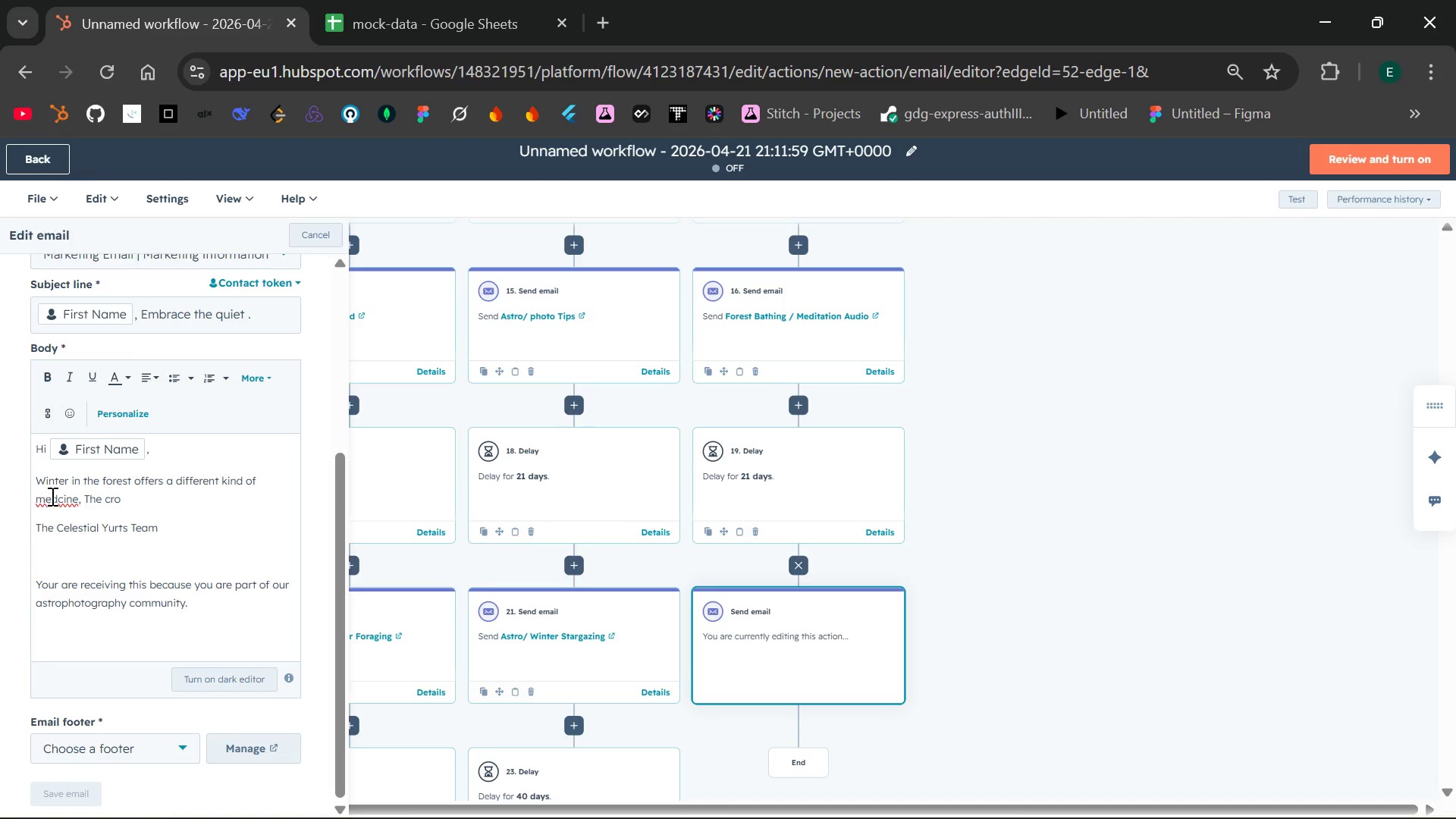 
double_click([58, 497])
 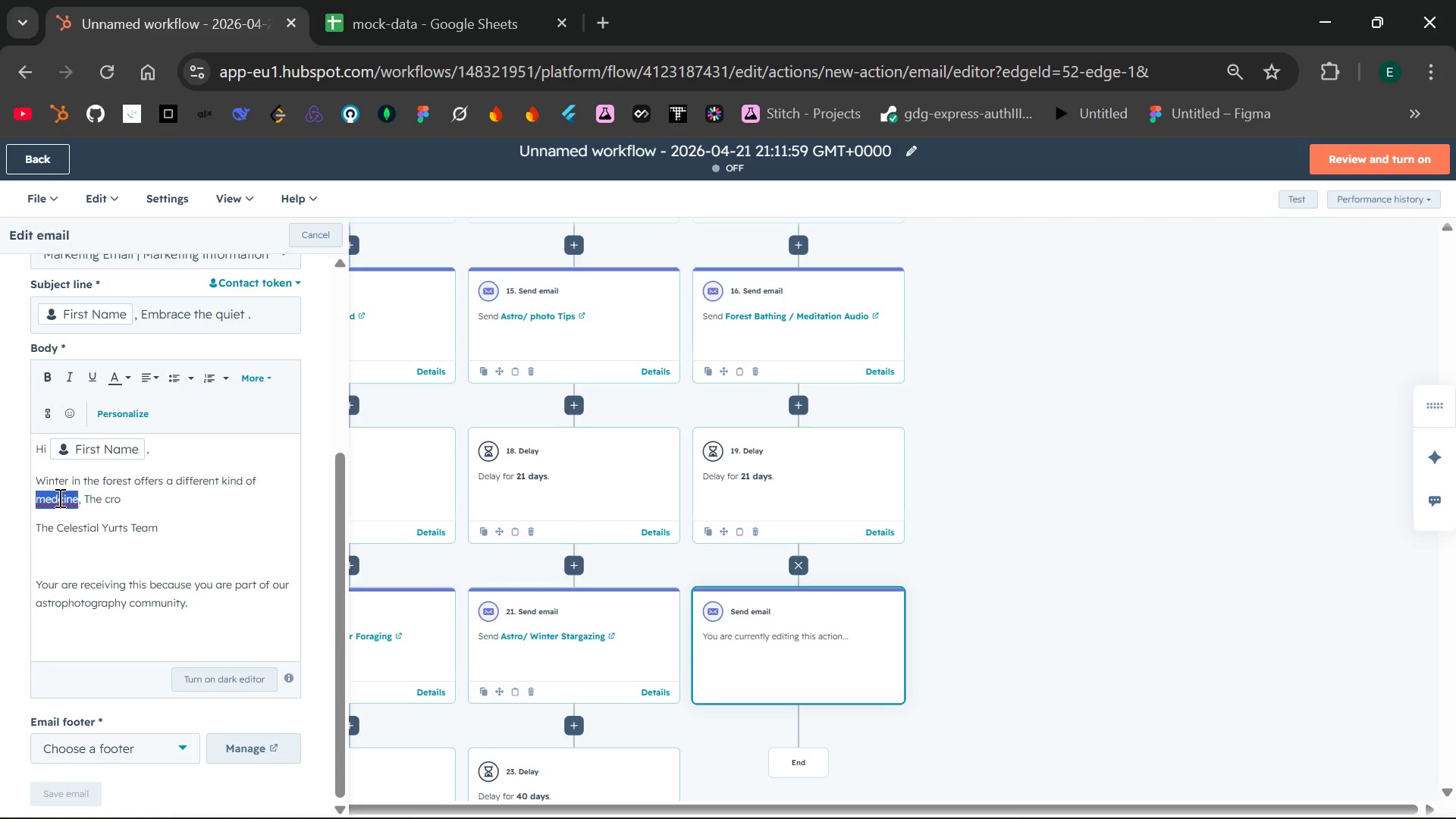 
type(medcine )
 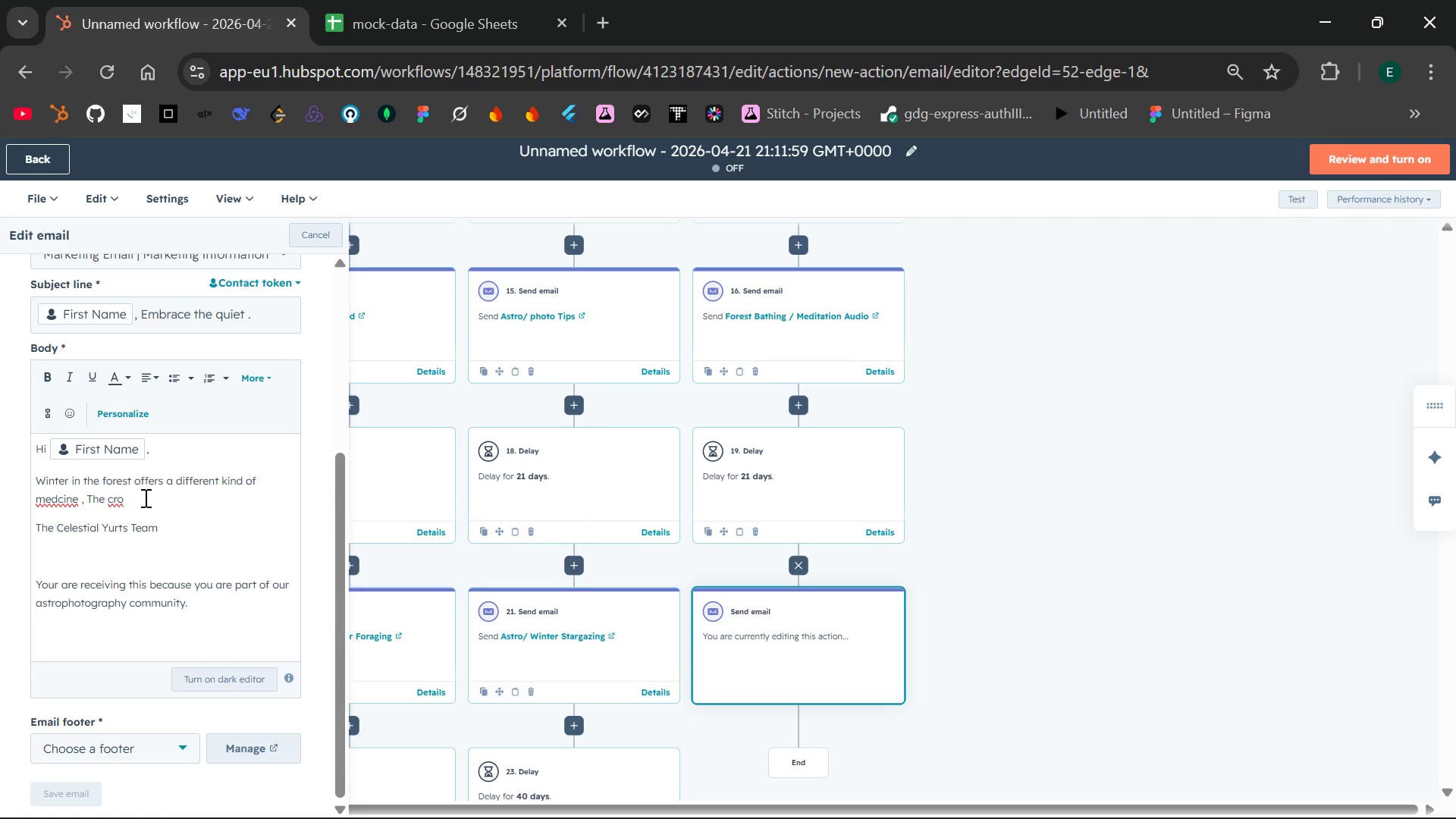 
wait(5.11)
 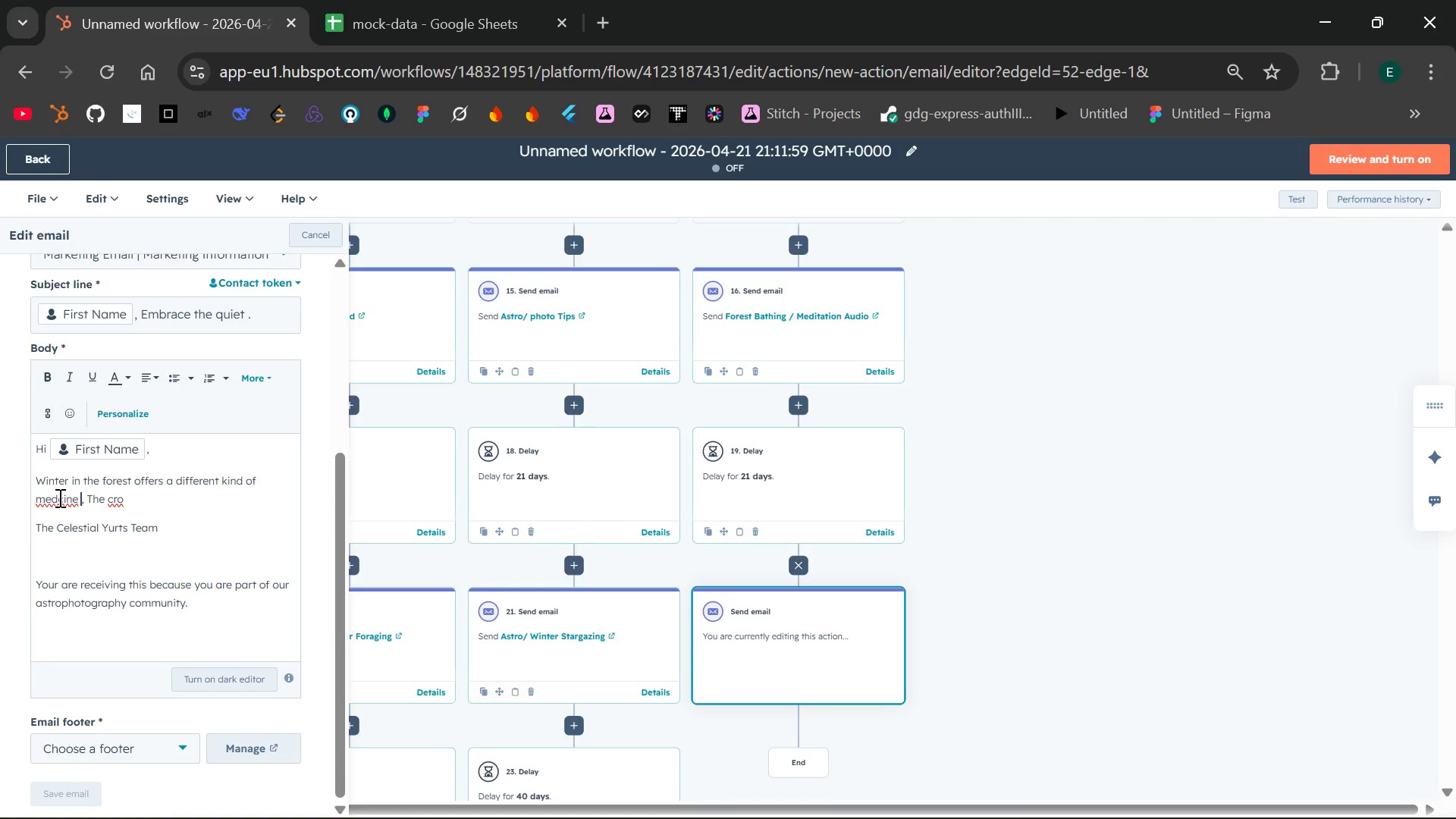 
left_click([57, 497])
 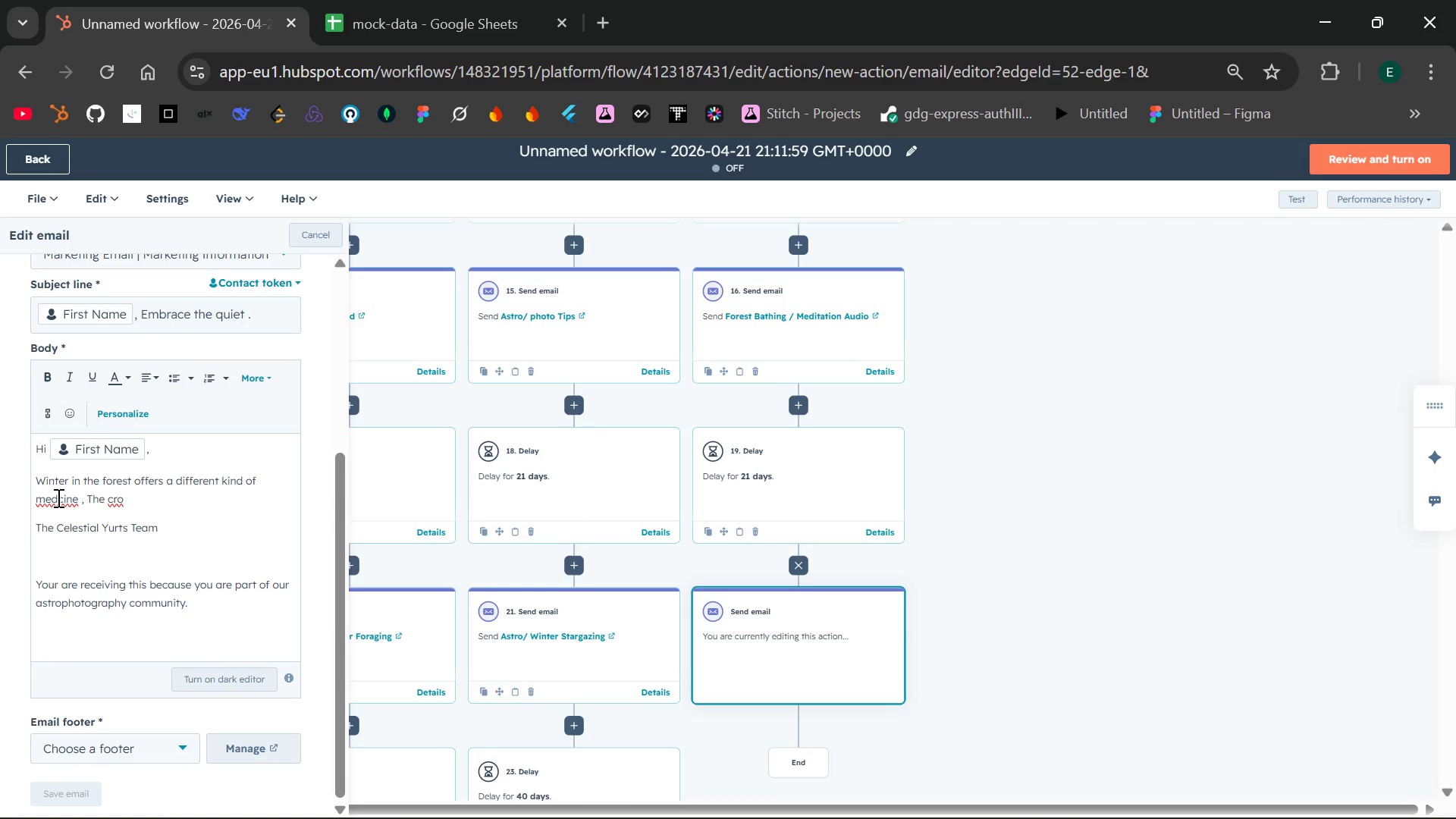 
key(I)
 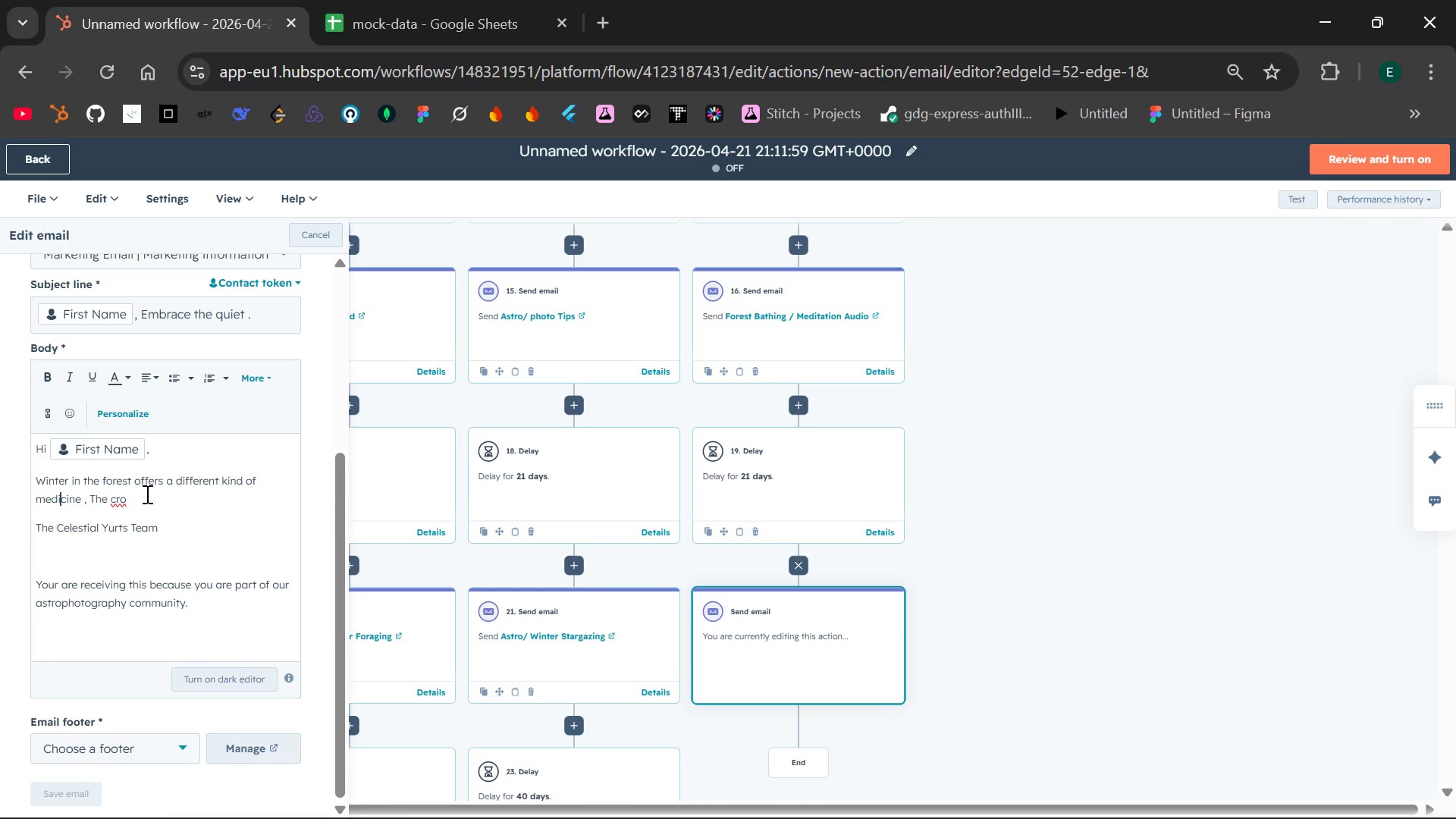 
left_click([141, 495])
 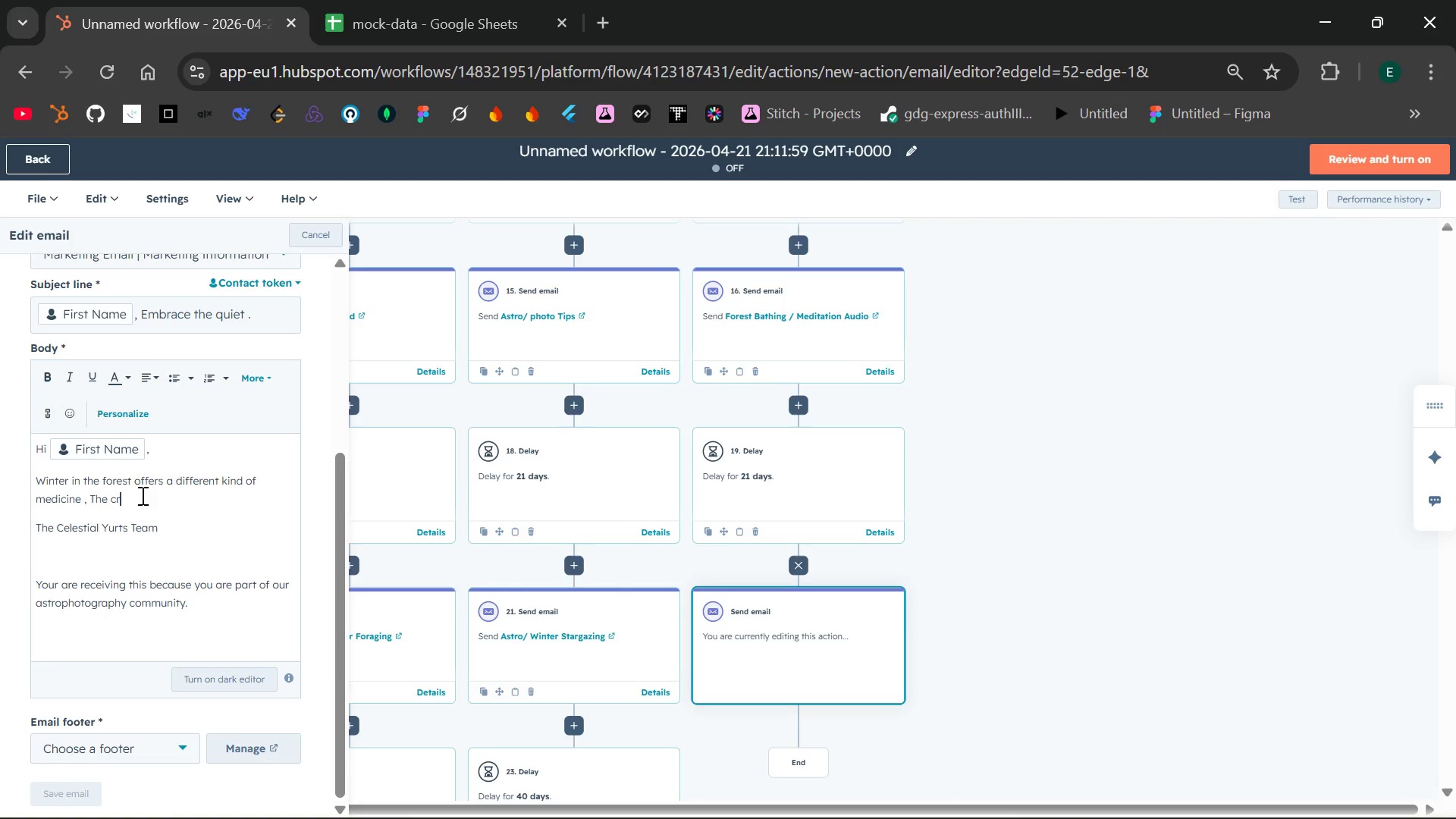 
key(Backspace)
key(Backspace)
type(row)
 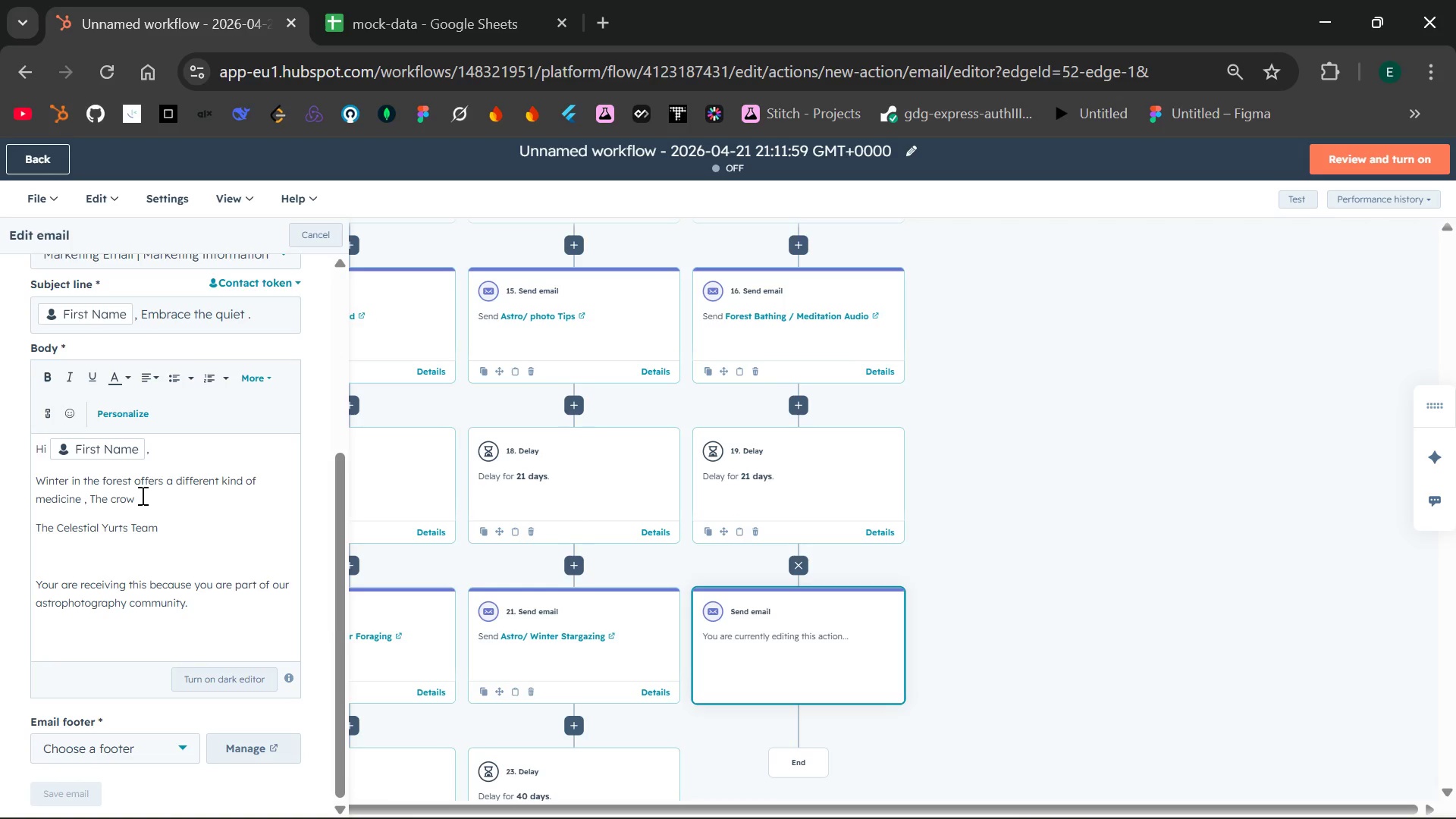 
type(ds are gone.)
 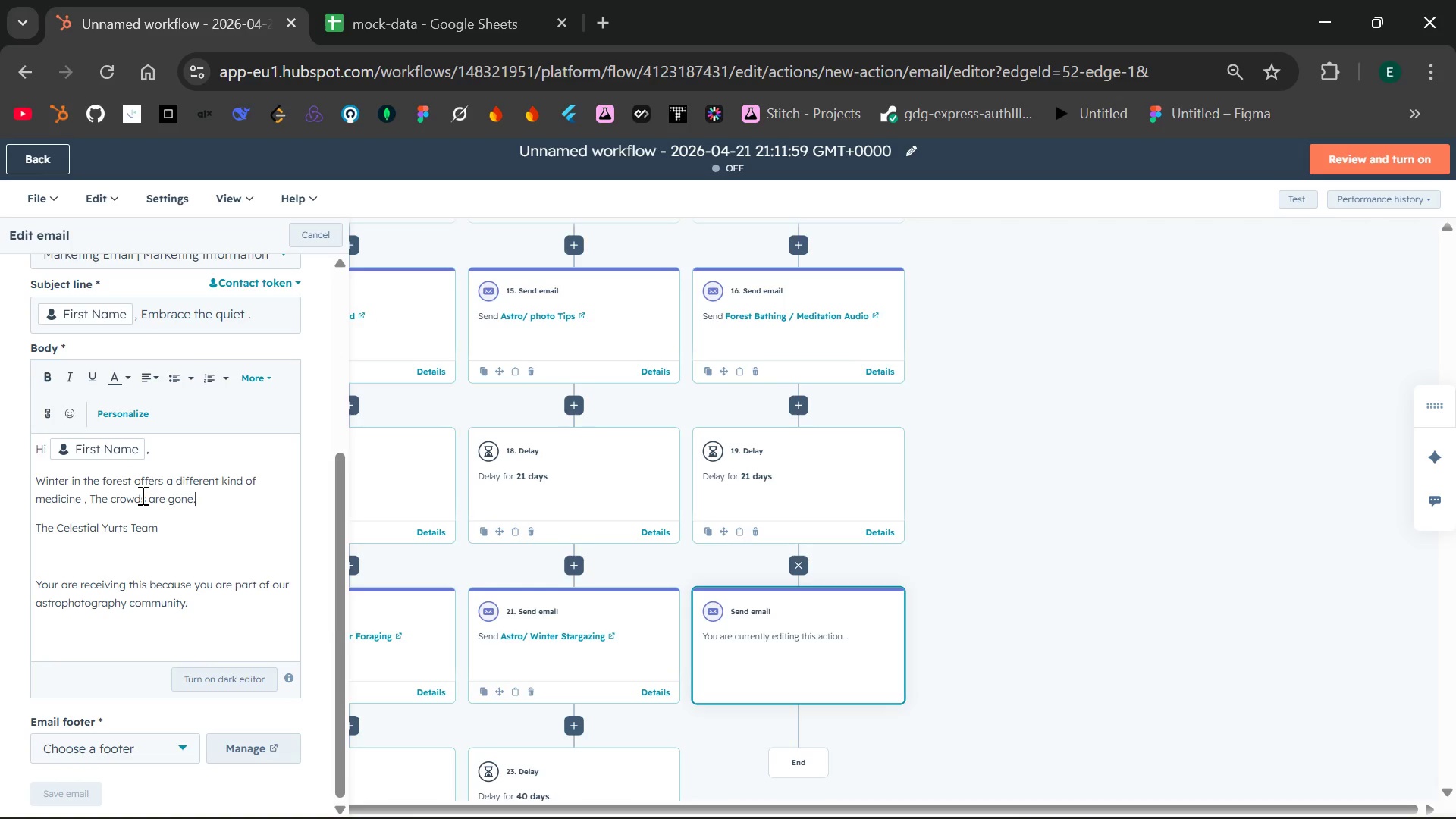 
key(Period)
 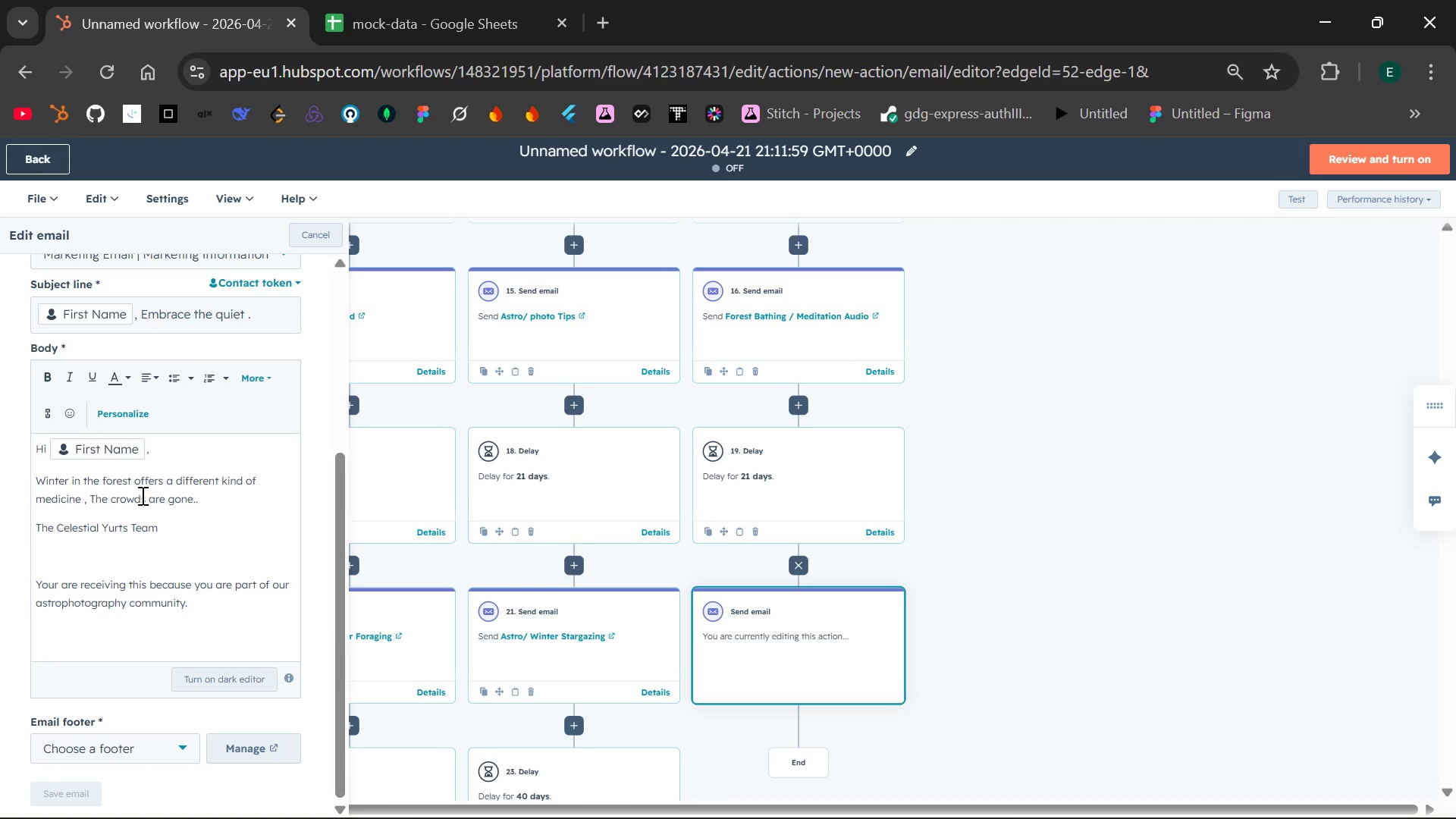 
key(Backspace)
 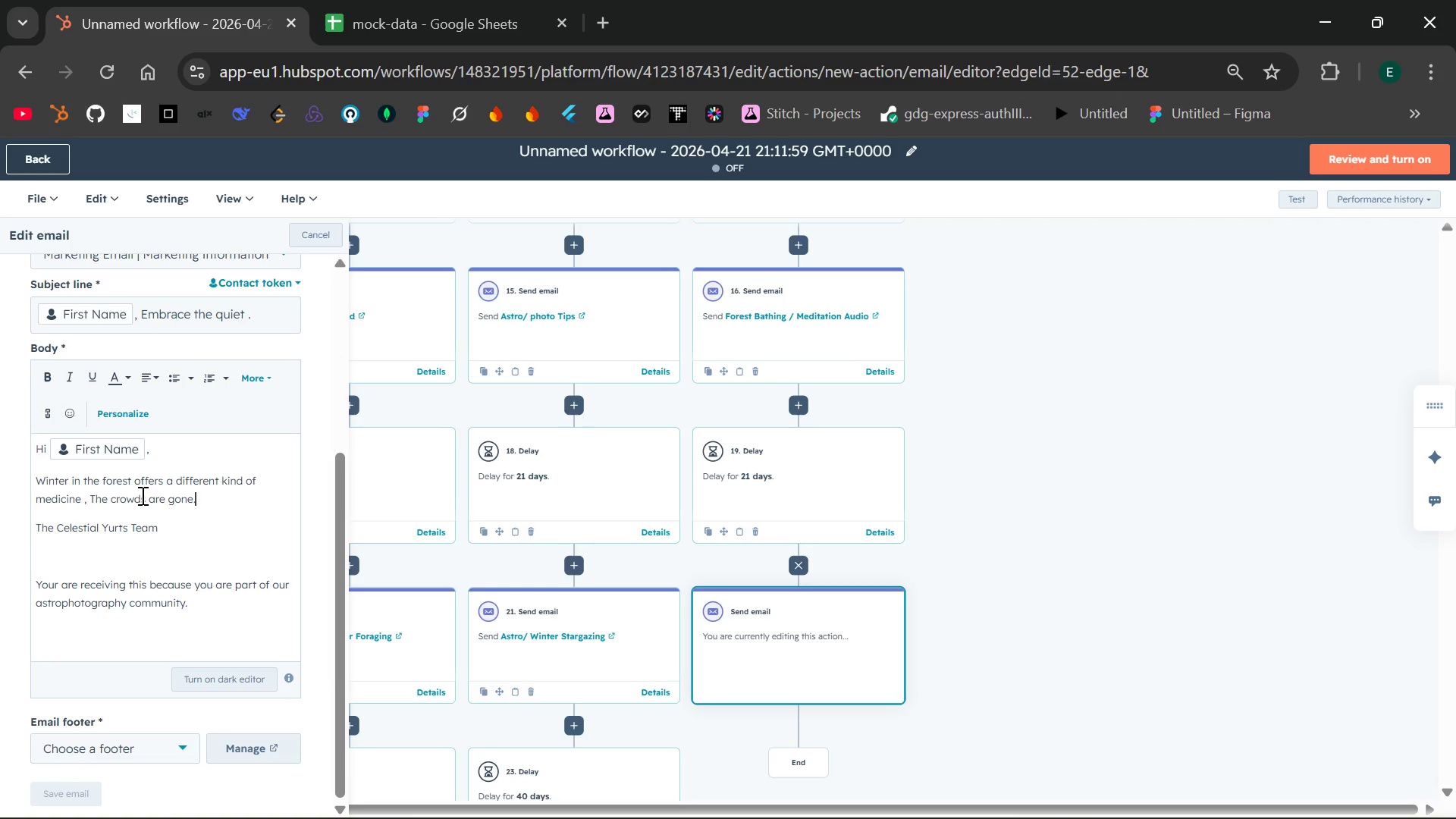 
wait(12.77)
 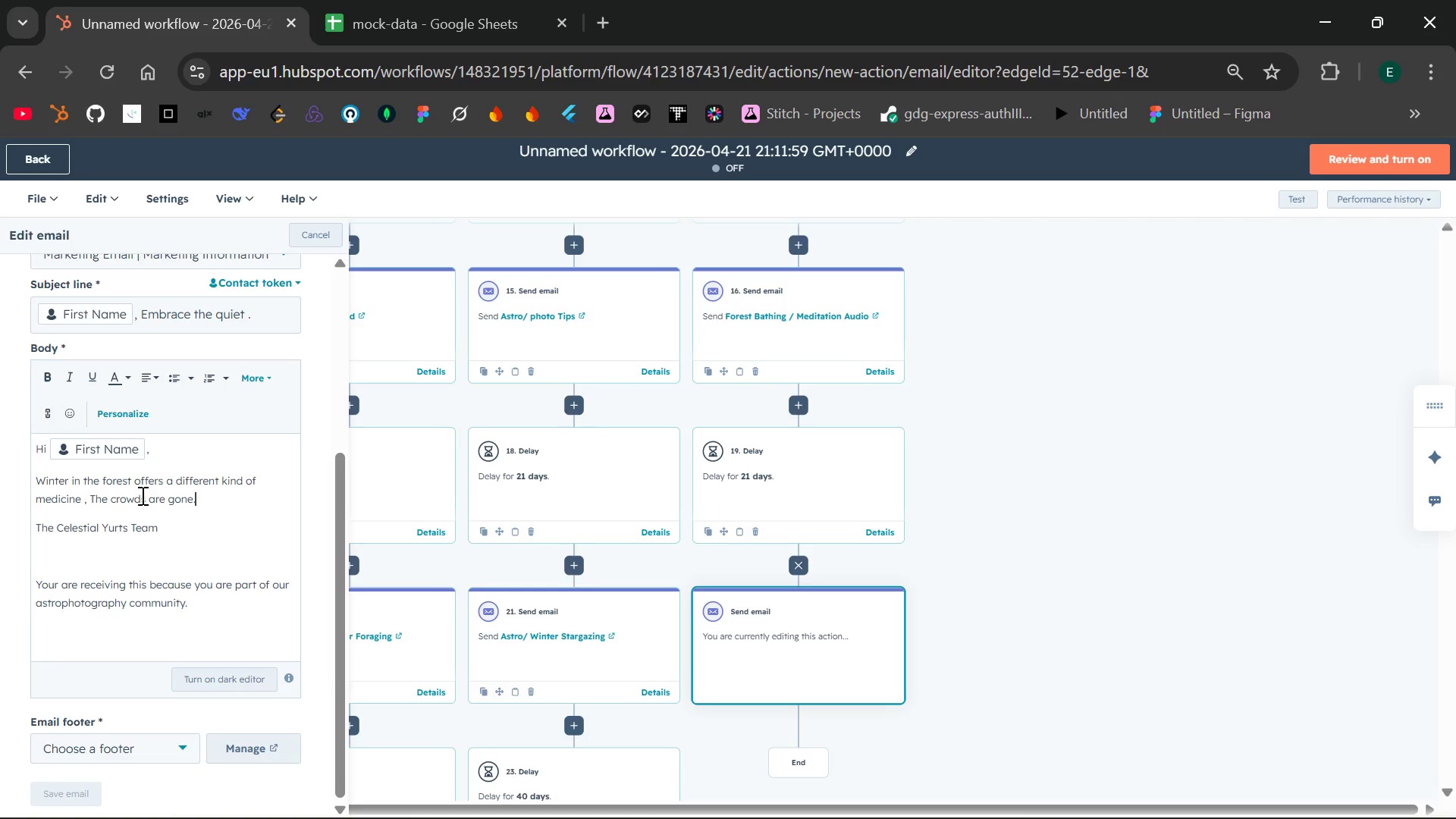 
key(Enter)
 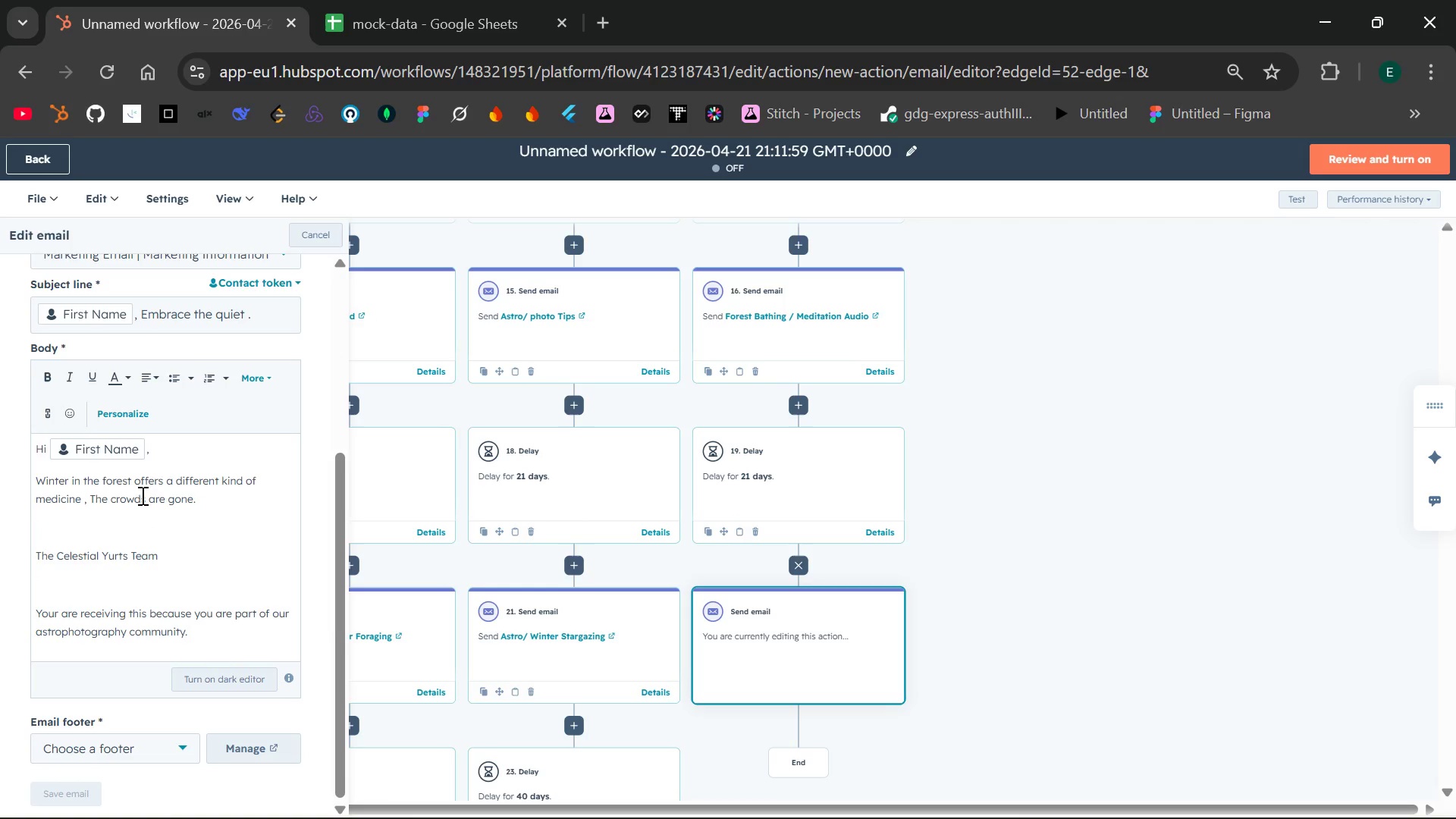 
type(This isthes)
key(Backspace)
type( sea)
key(Backspace)
key(Backspace)
key(Backspace)
key(Backspace)
key(Backspace)
key(Backspace)
key(Backspace)
type( the season for deep rest and n)
key(Backspace)
type(inner reflection.)
 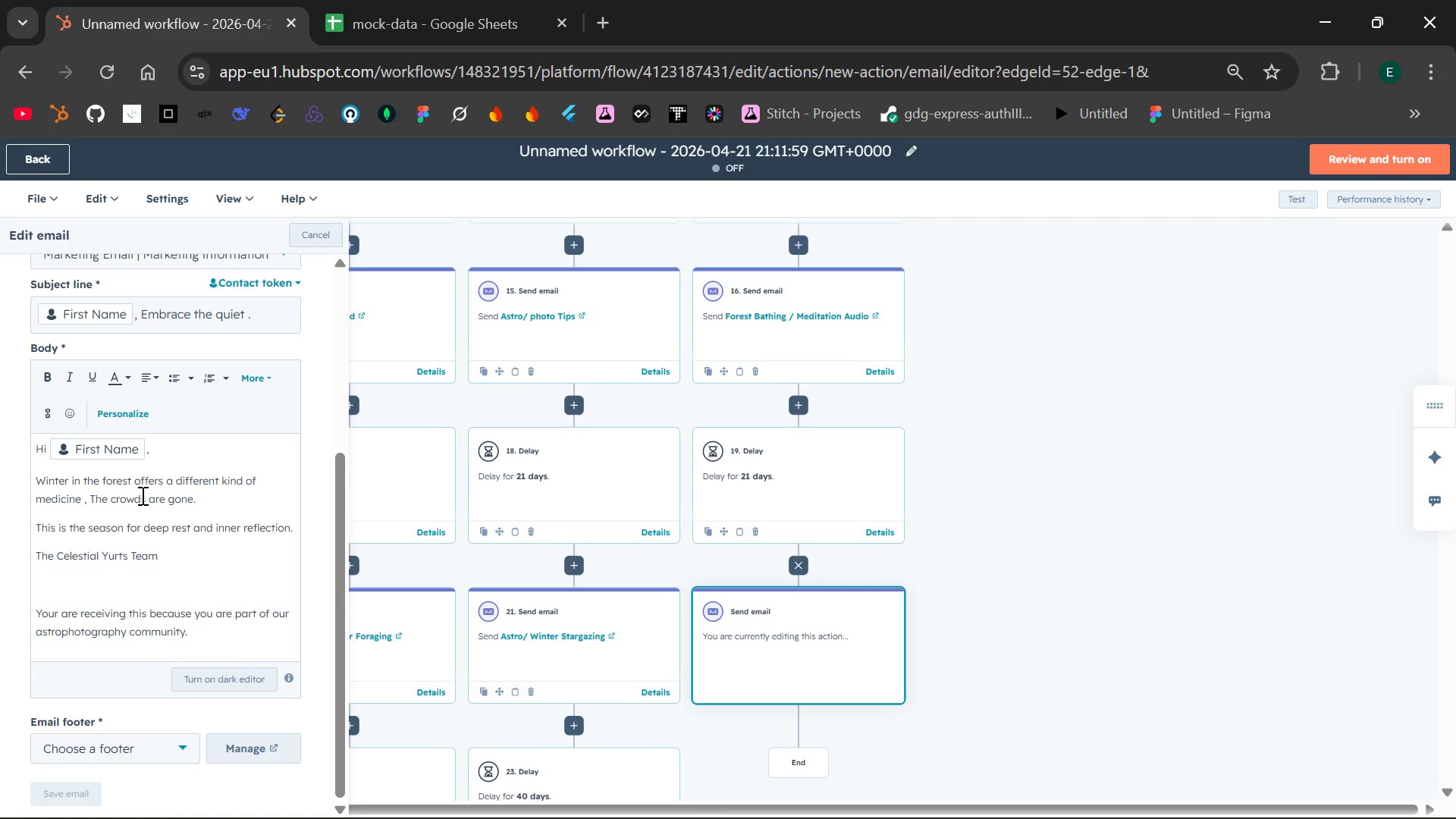 
key(Enter)
 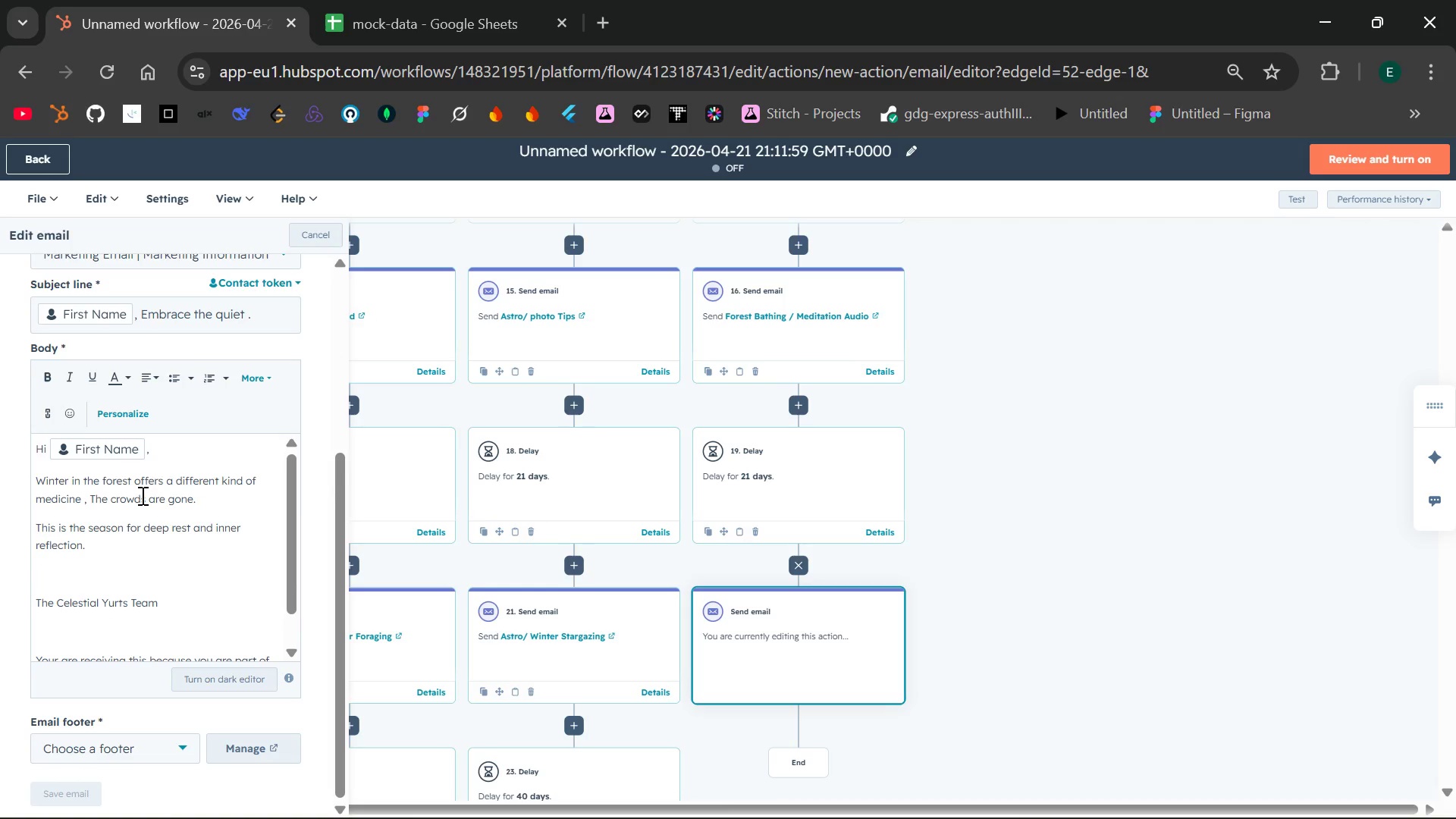 
wait(12.45)
 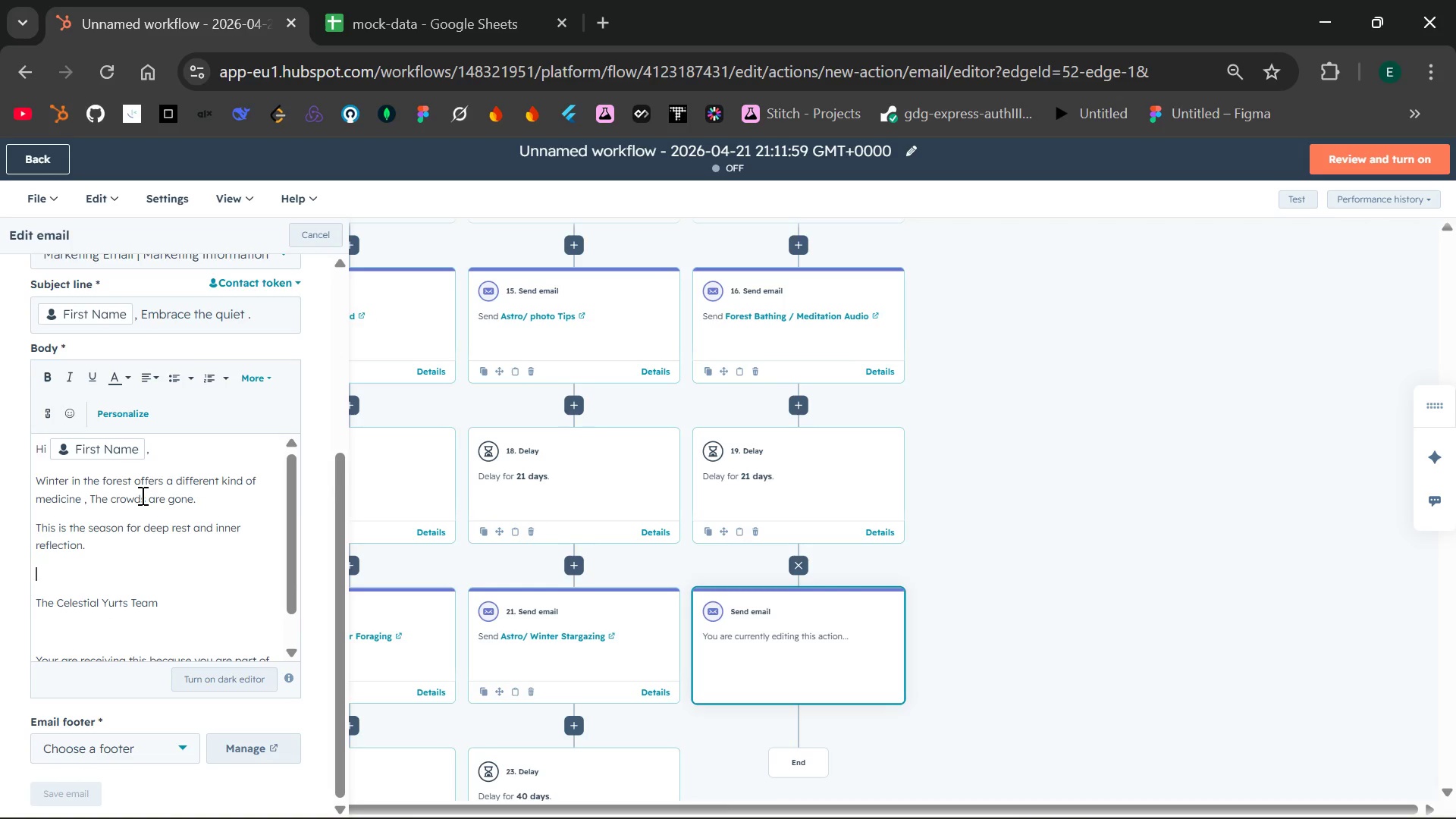 
type(Winter Solstice forest bathing retreat (Decembr 20-22,3)
key(Backspace)
type(2026))
 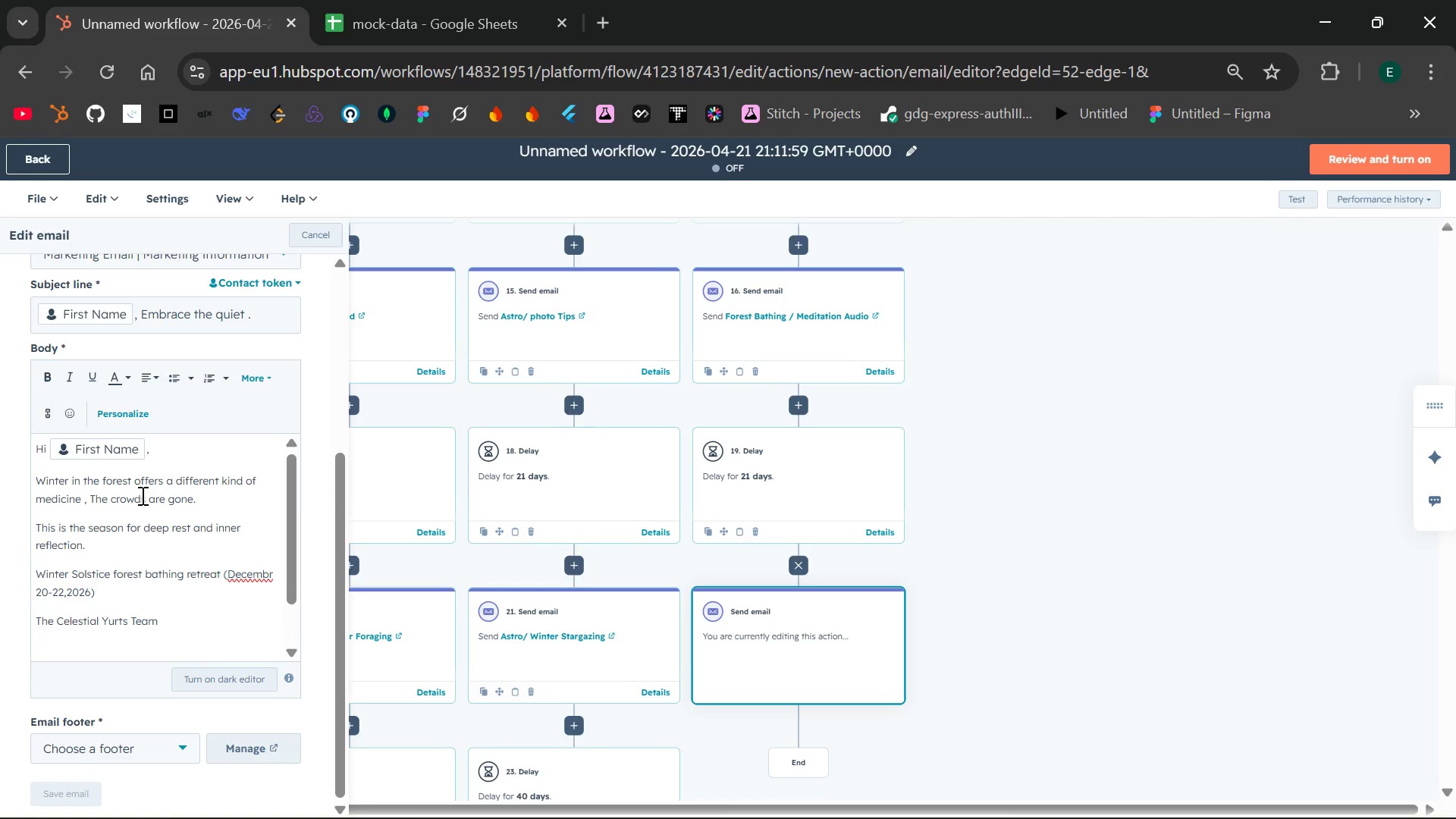 
double_click([246, 572])
 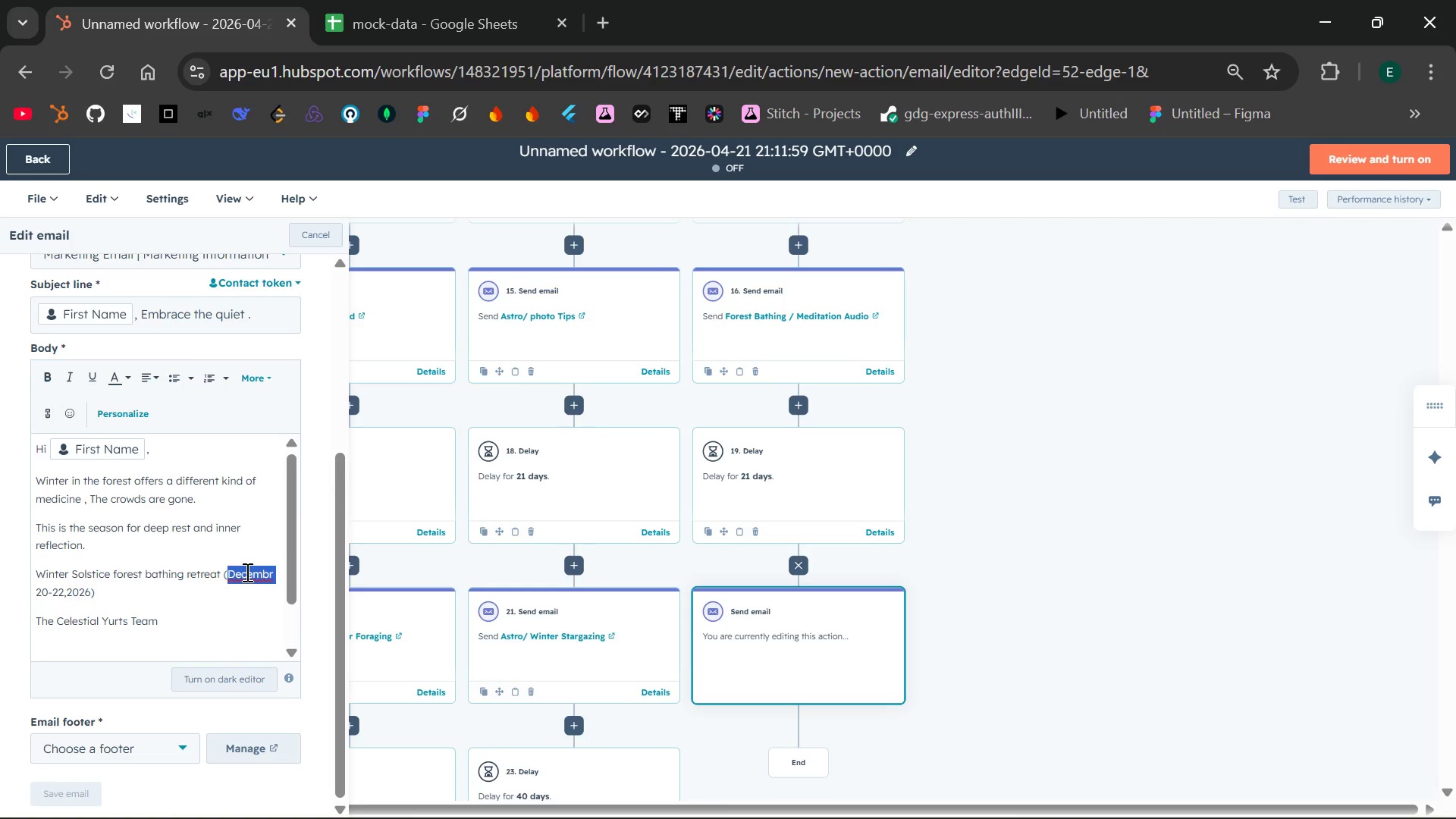 
type(December )
 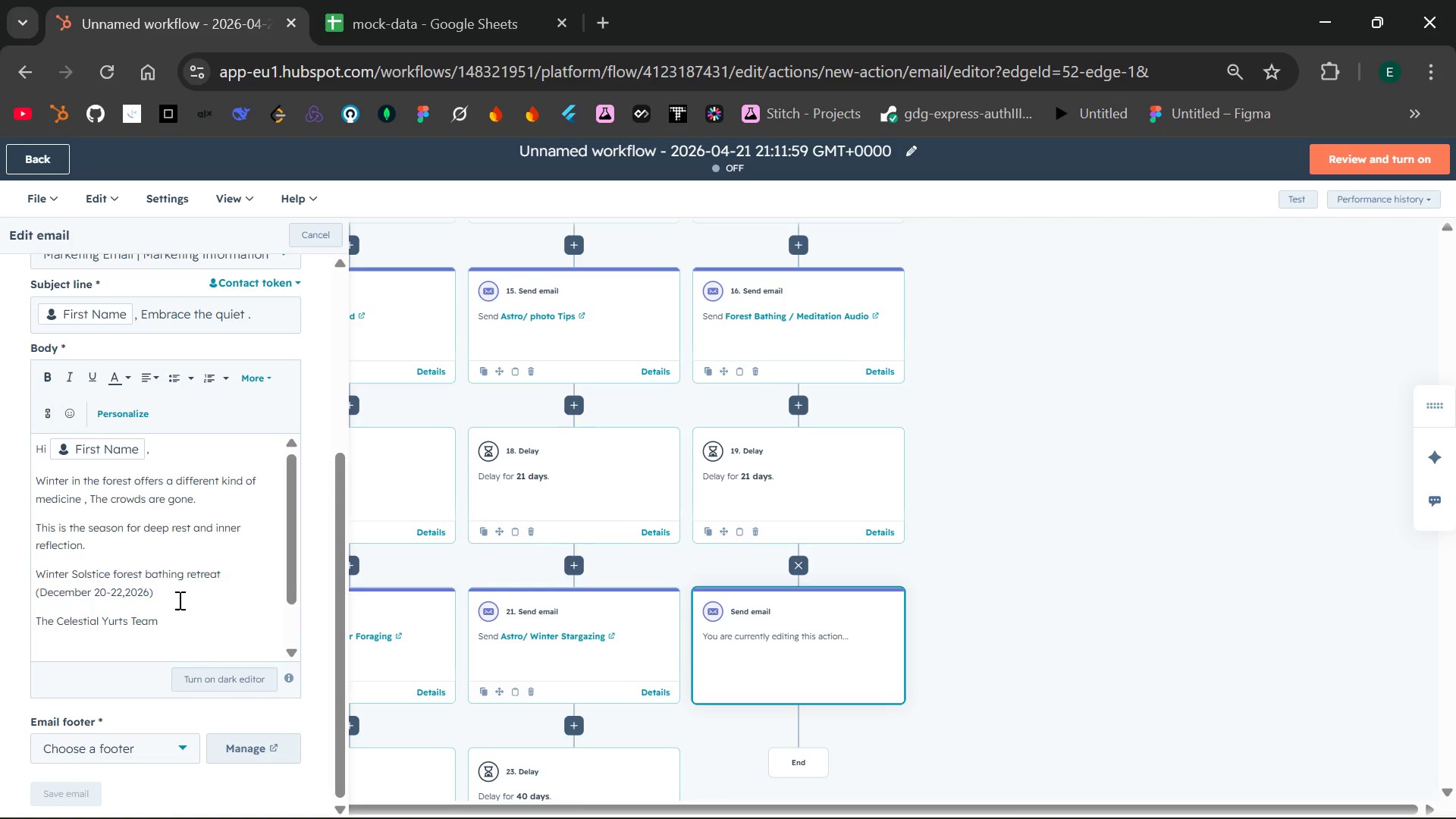 
left_click([178, 600])
 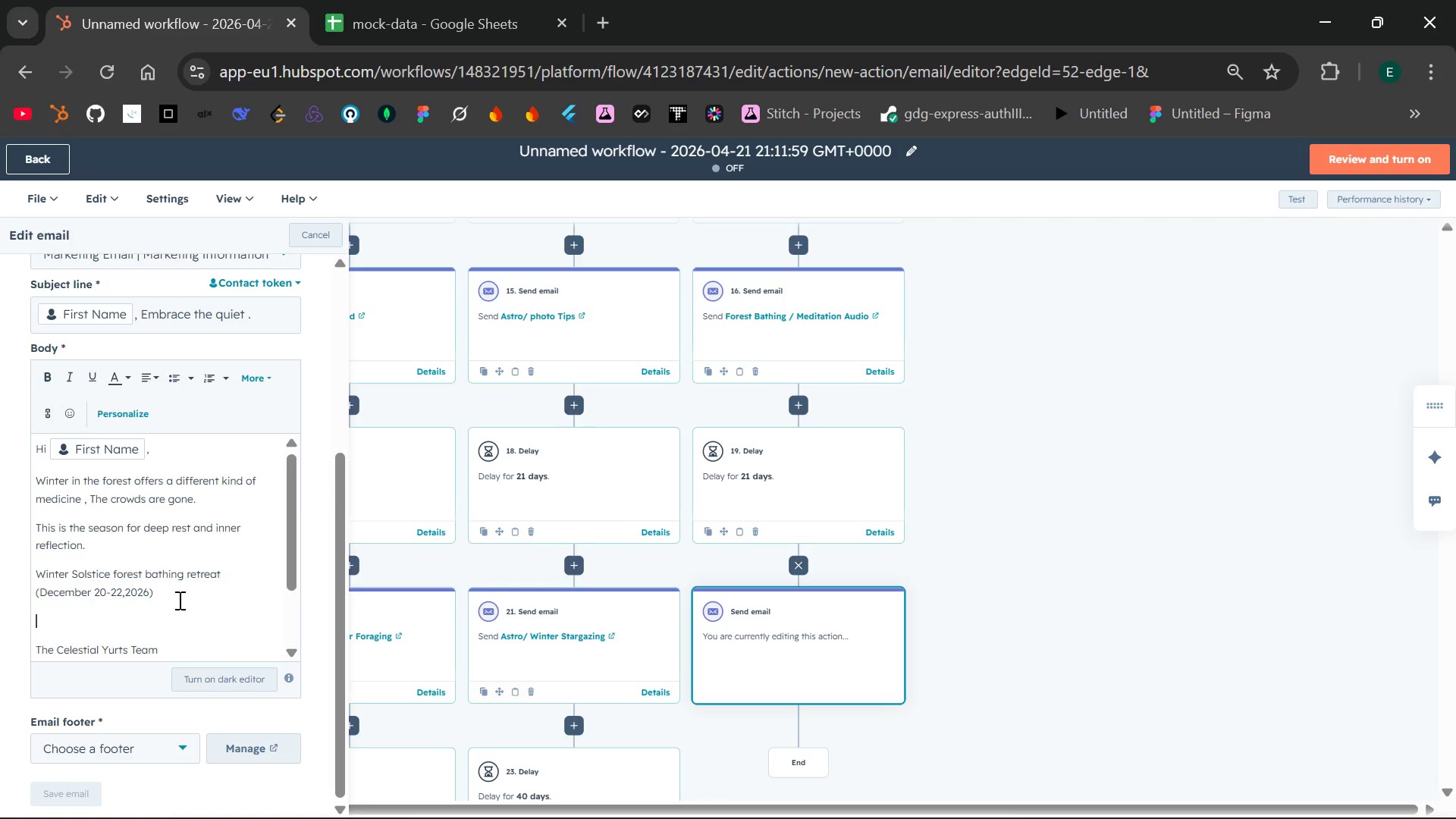 
key(Enter)
 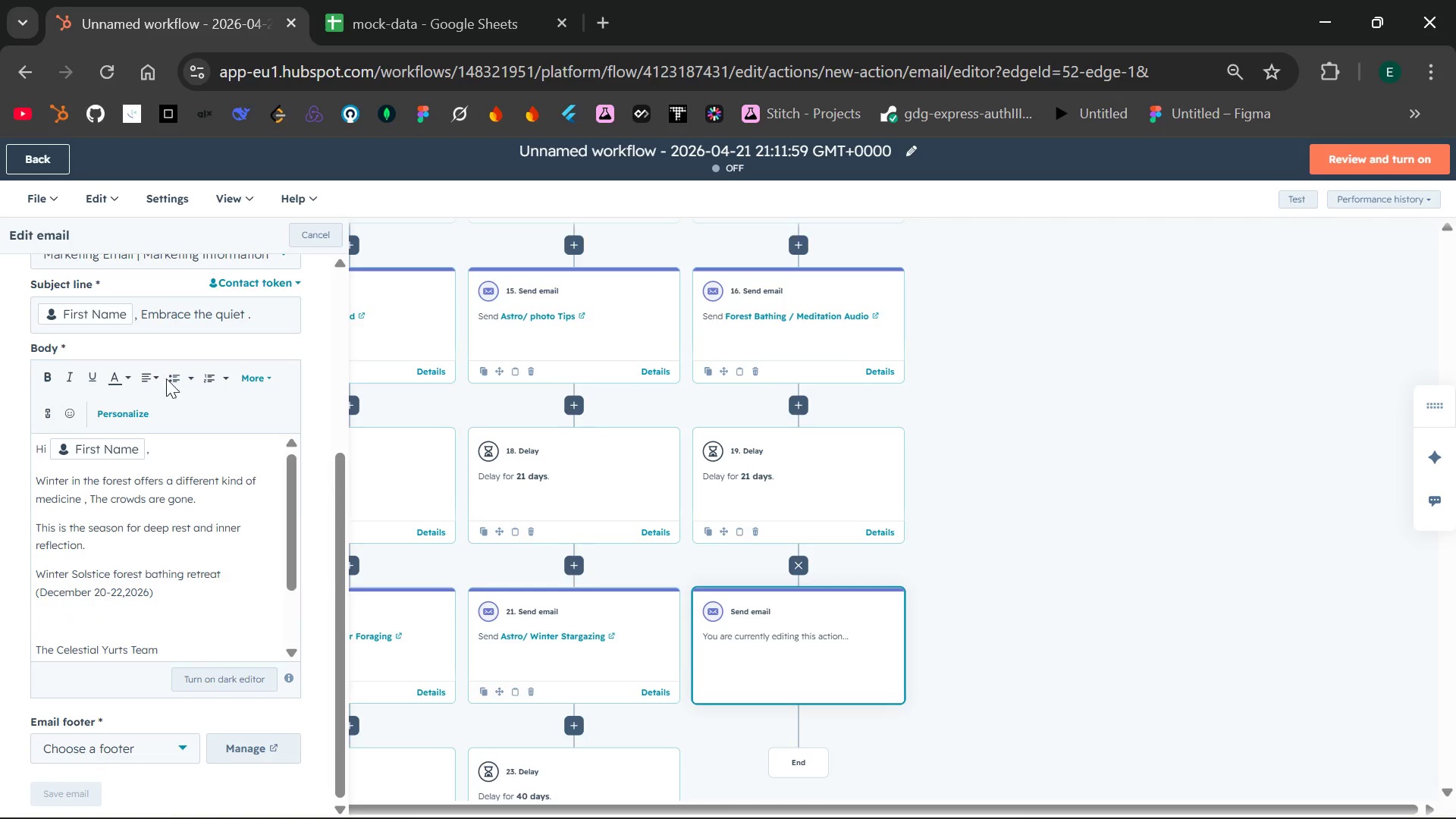 
left_click([171, 381])
 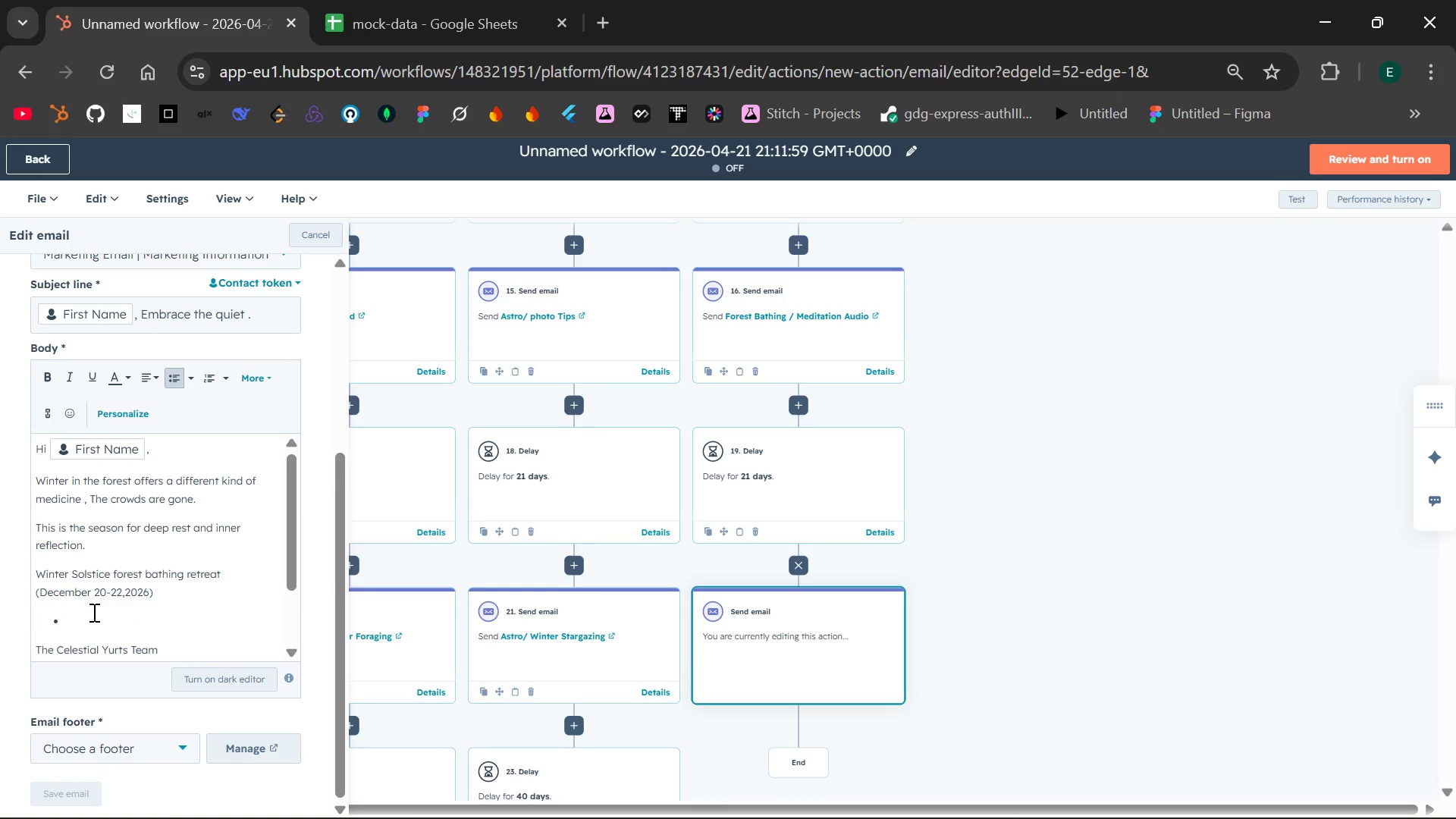 
hold_key(key=ShiftLeft, duration=0.69)
 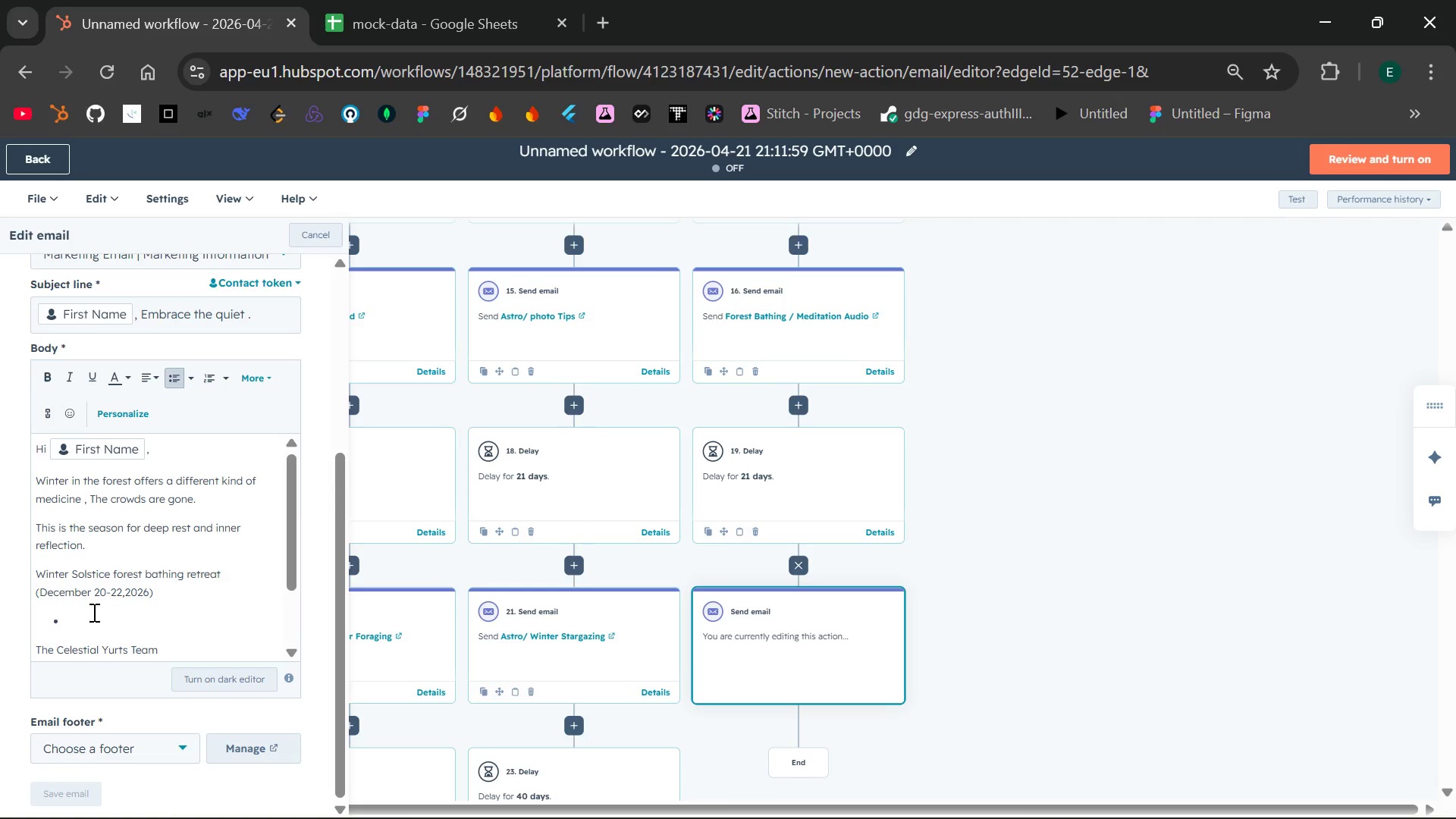 
type(Day1 : Arrival o)
key(Backspace)
type(and intention ss)
key(Backspace)
type(etting ceremony)
 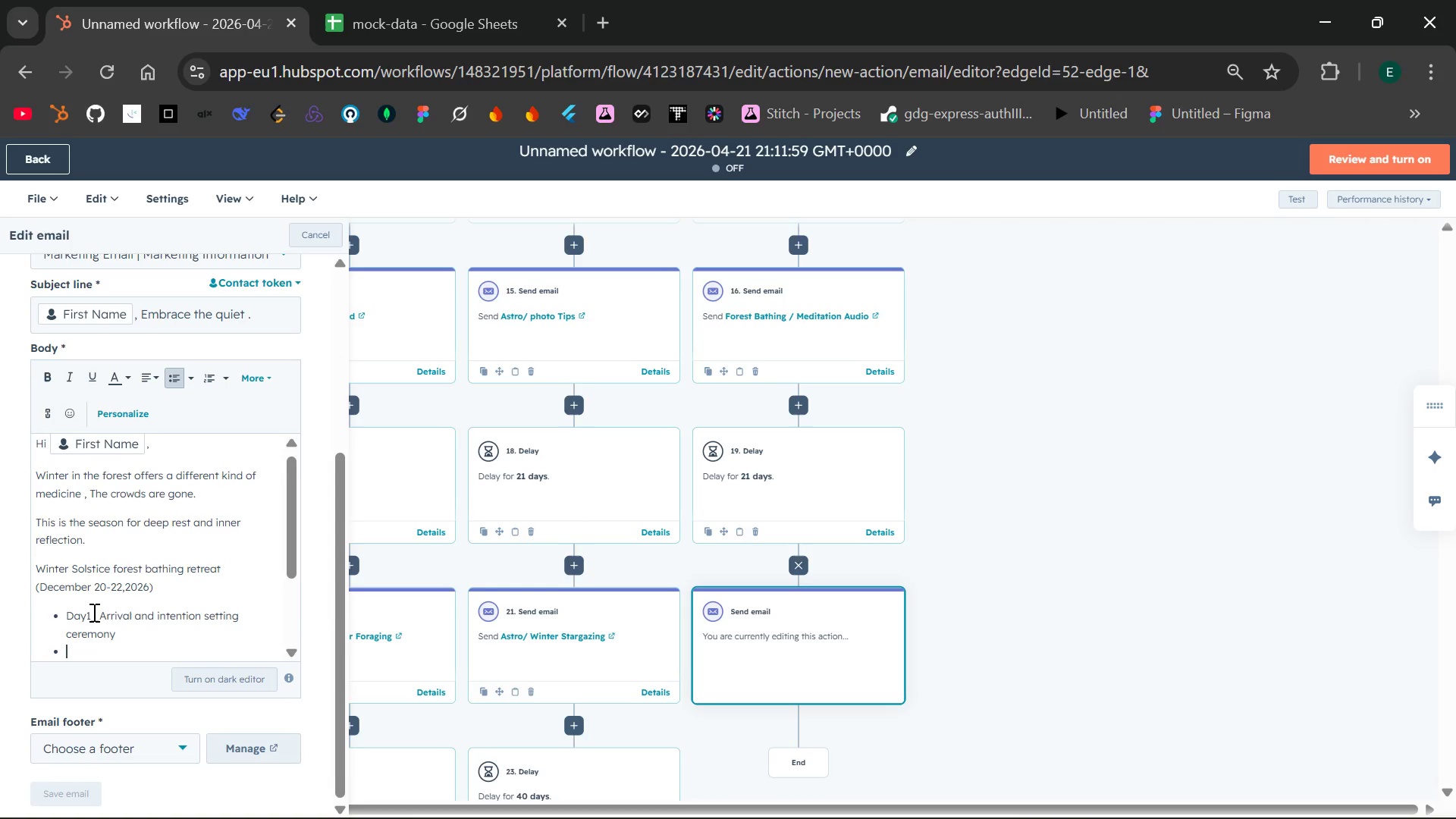 
 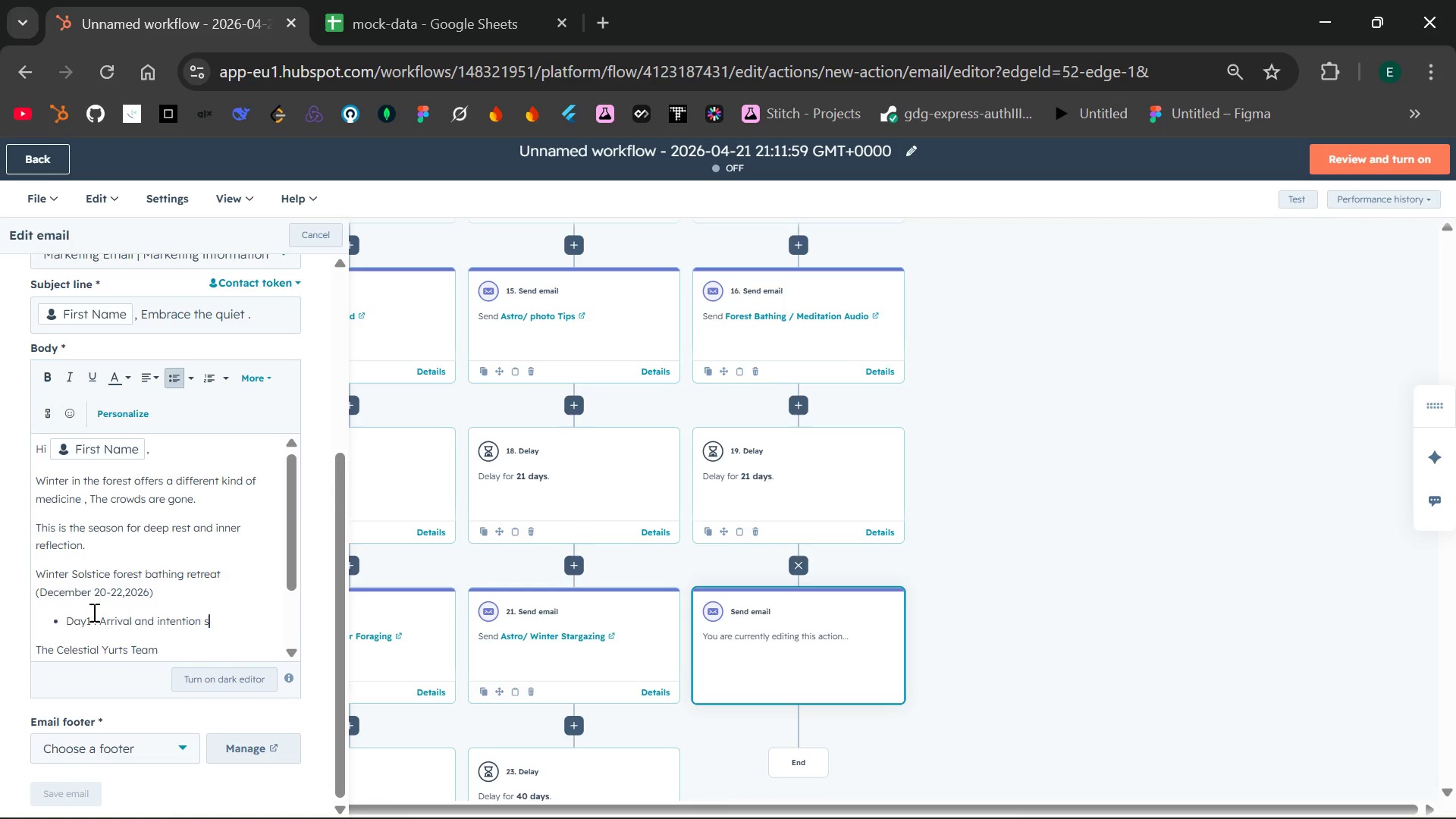 
key(Enter)
 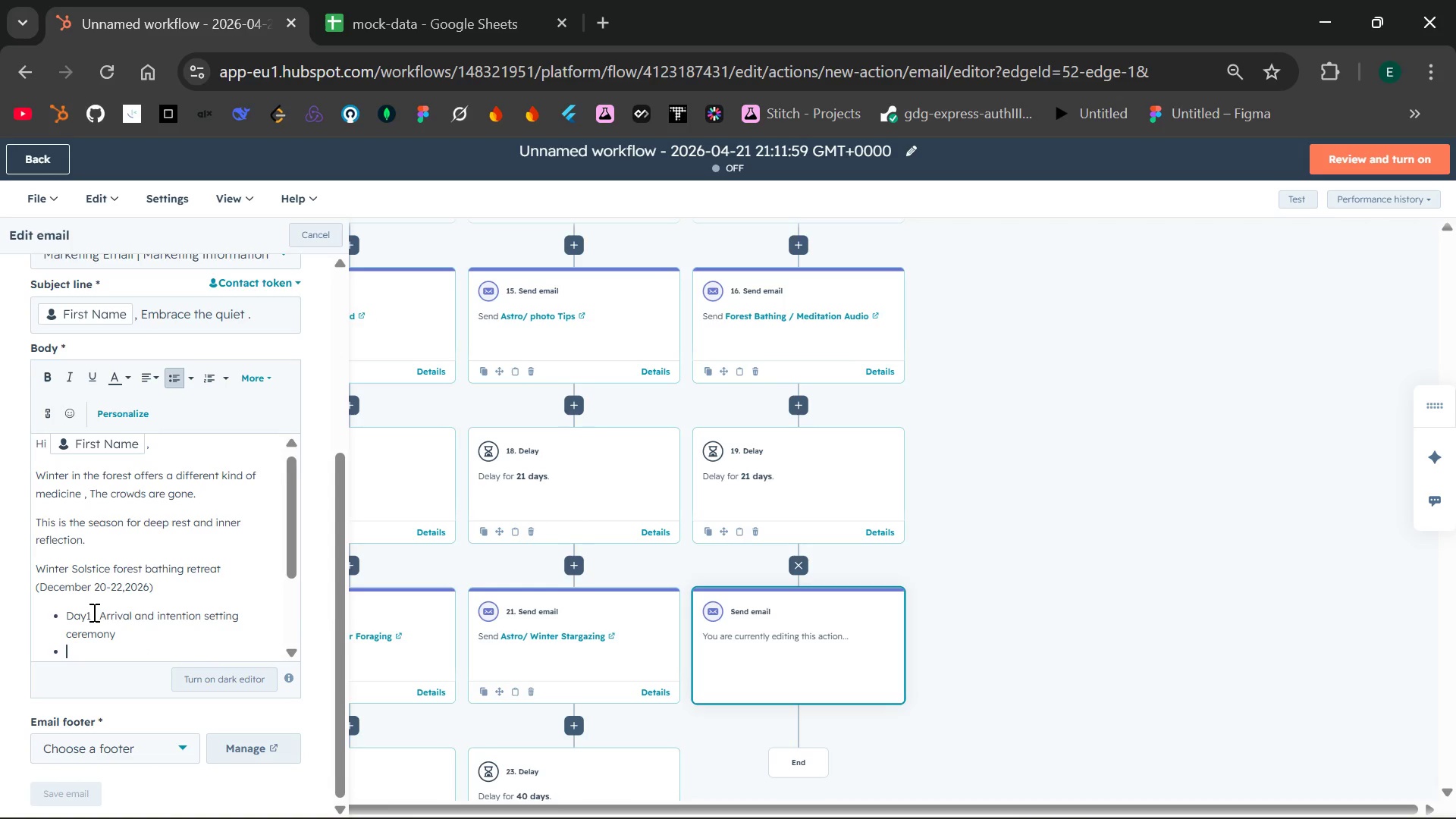 
type(day)
key(Backspace)
key(Backspace)
key(Backspace)
type(Day2: Snow foe)
key(Backspace)
type(rest bathing )
 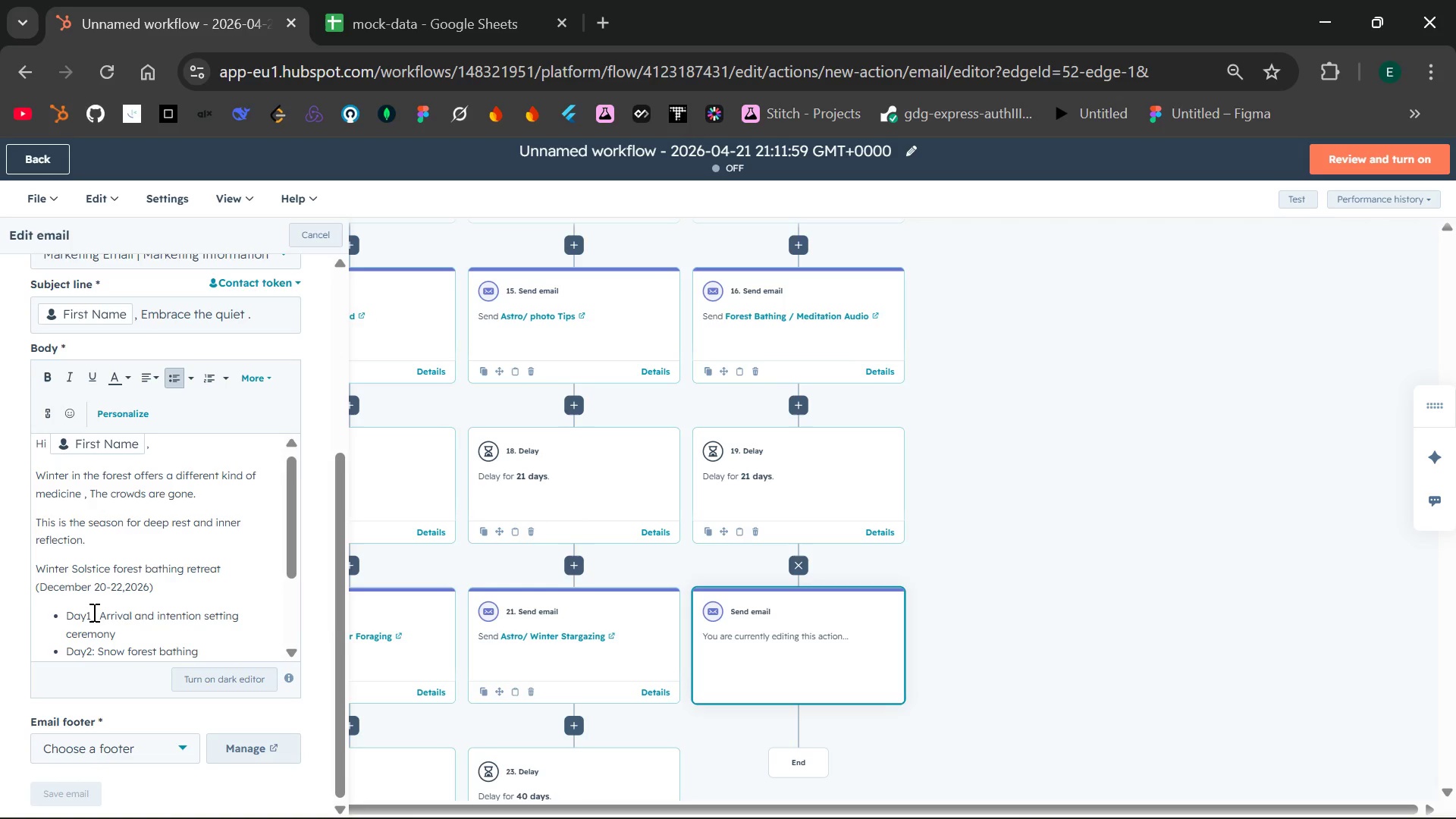 
key(Enter)
 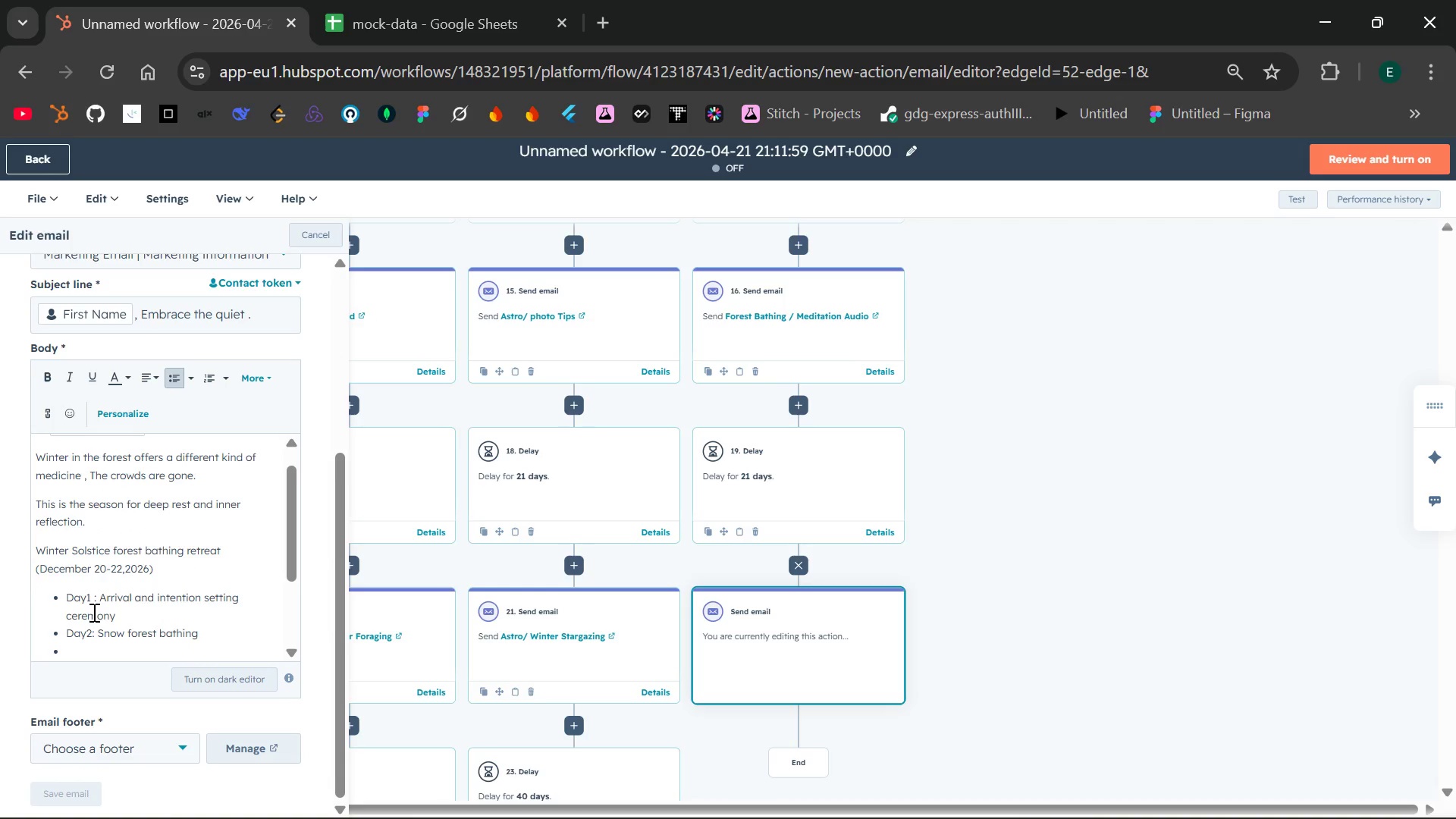 
hold_key(key=ShiftLeft, duration=0.41)
 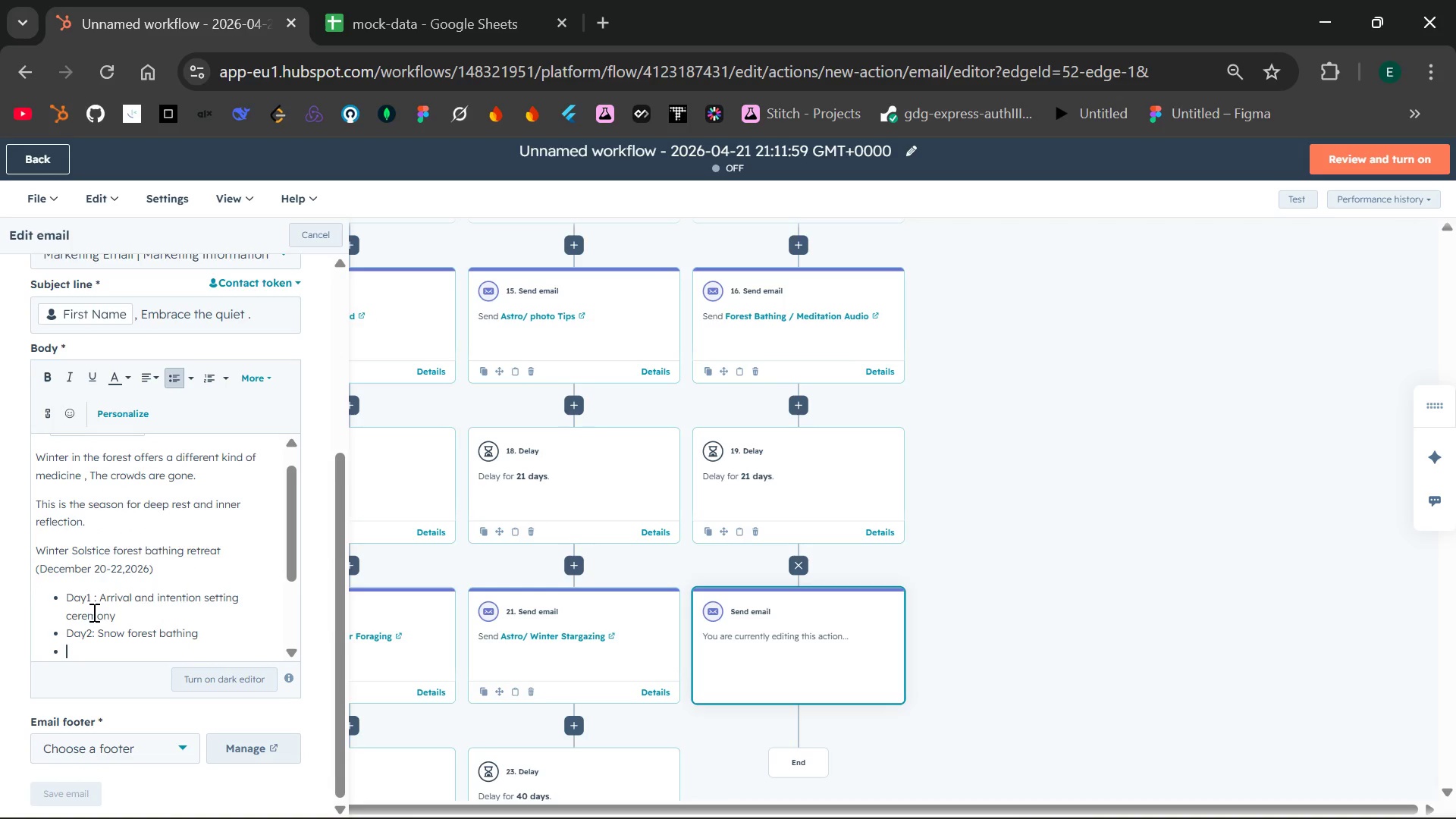 
type(Day3: )
 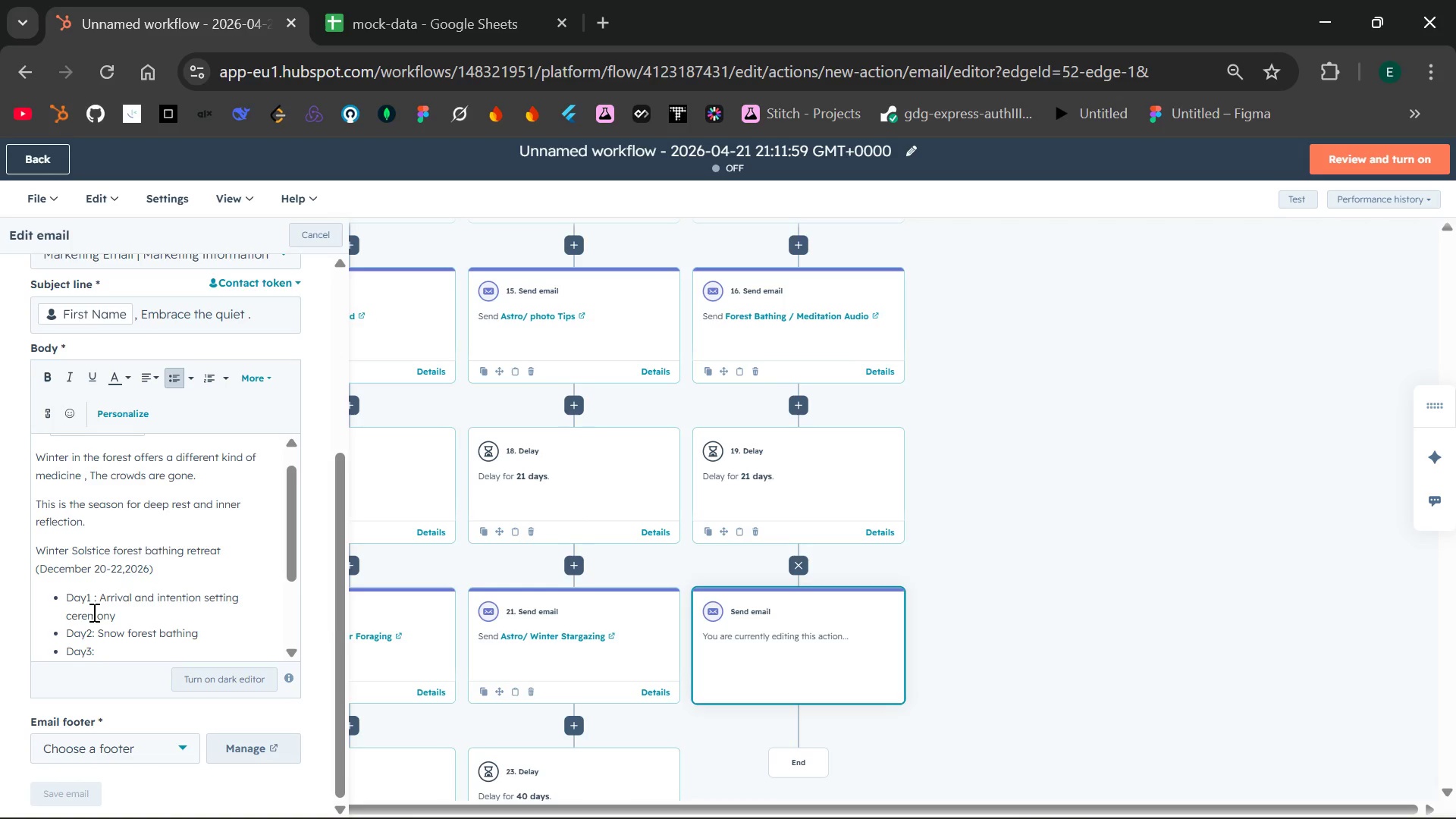 
type(Sole)
key(Backspace)
type(stice fire ceremoney)
 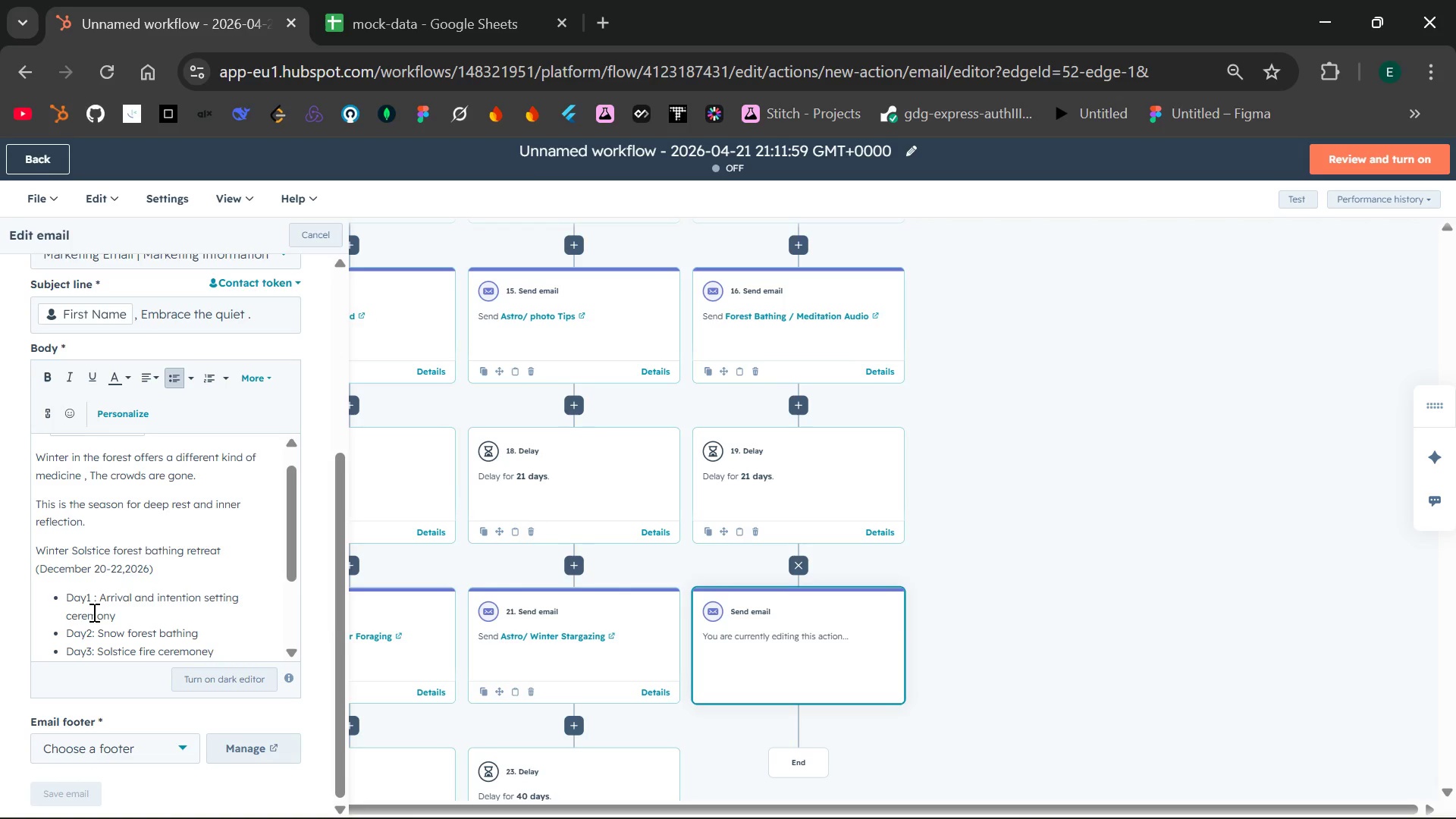 
key(Enter)
 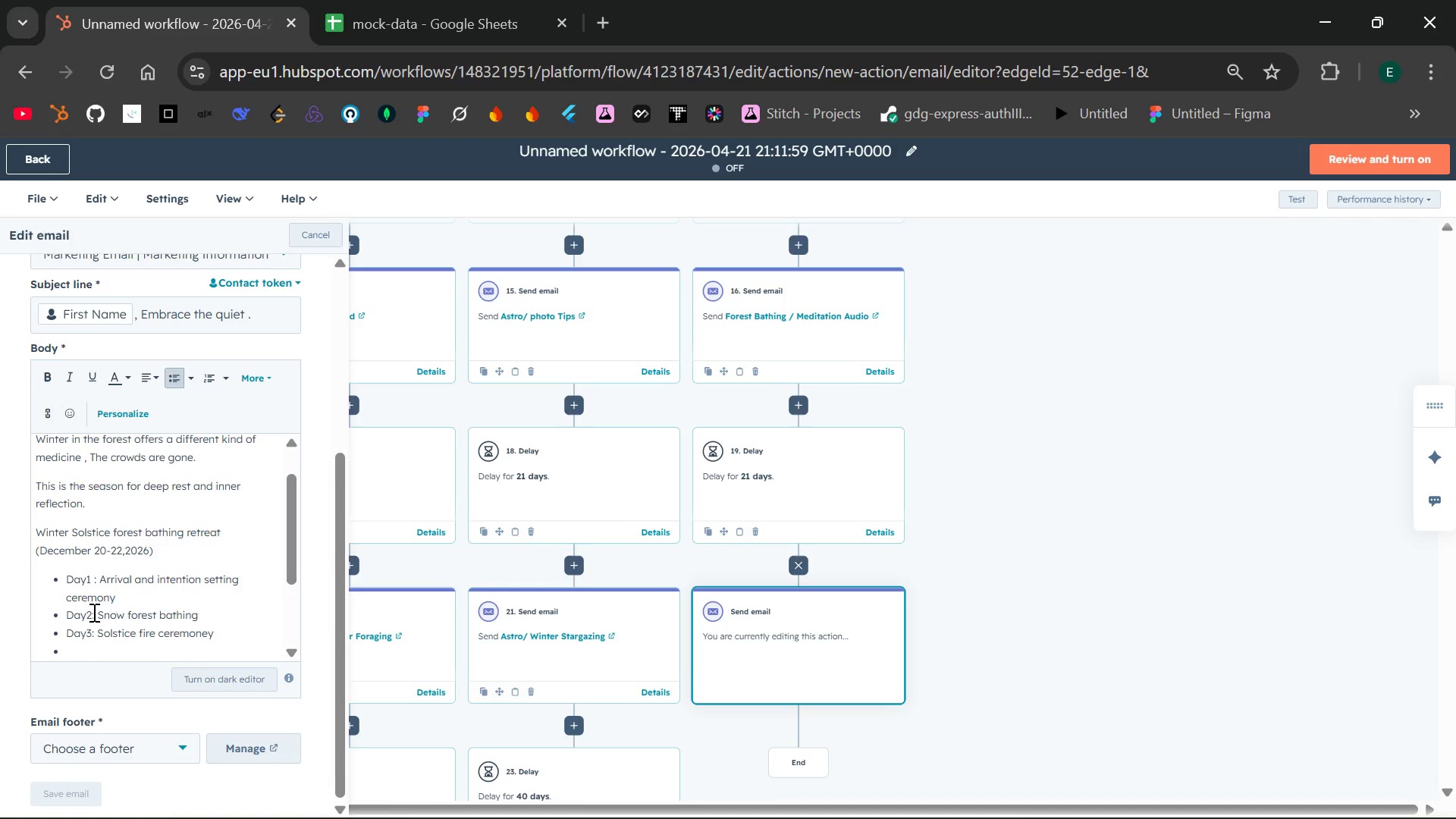 
key(Backspace)
 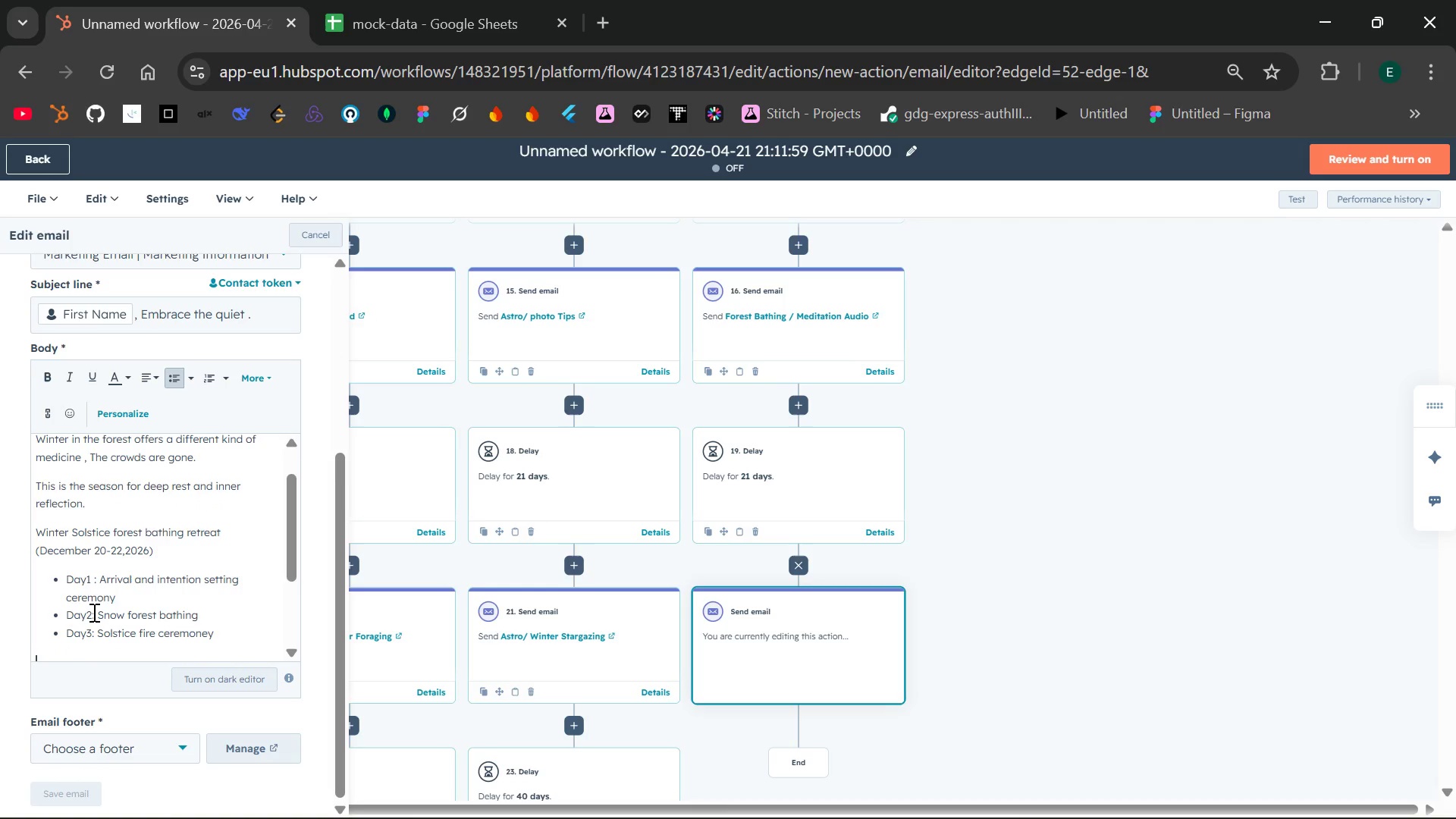 
key(Backspace)
 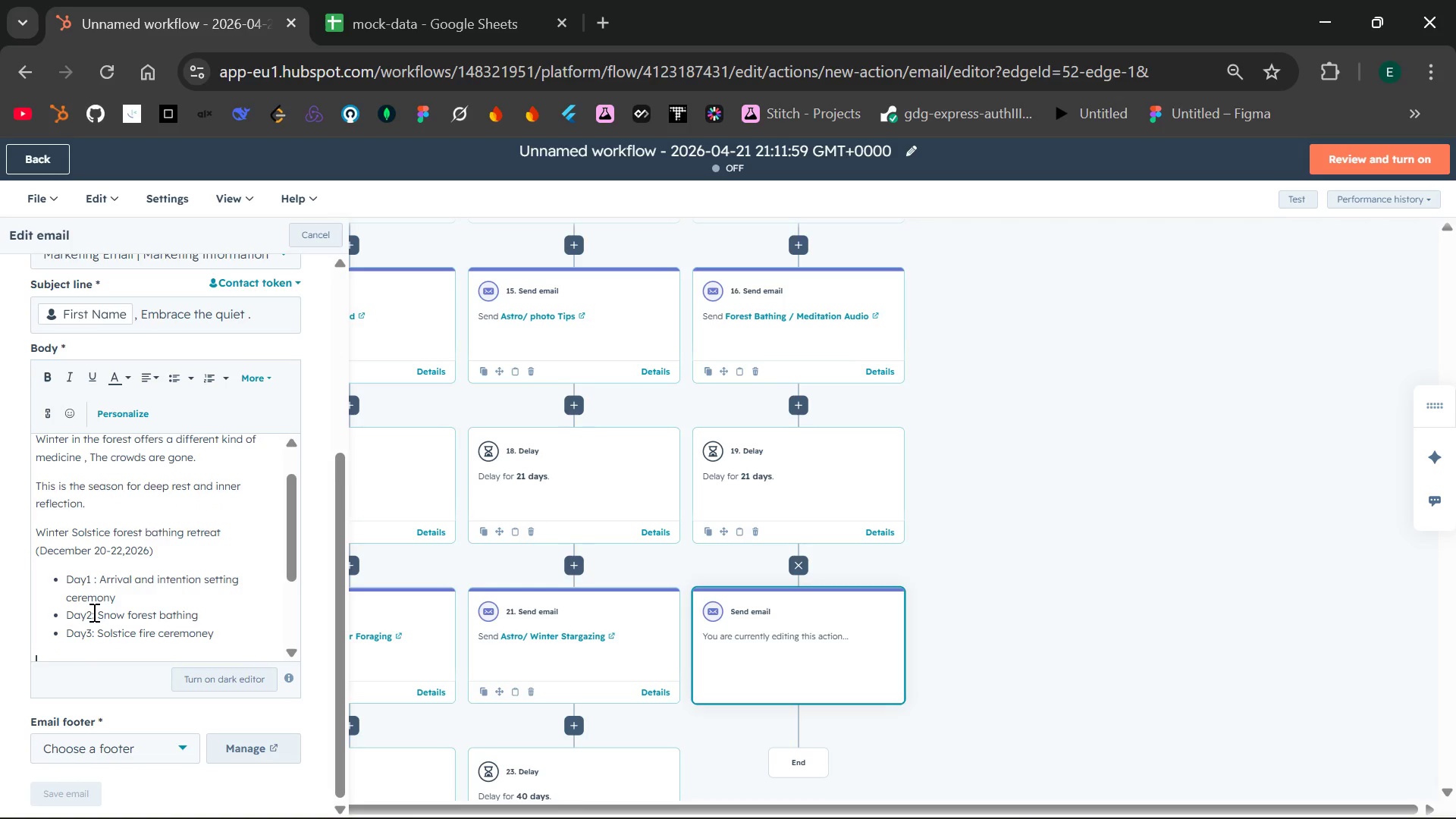 
wait(8.5)
 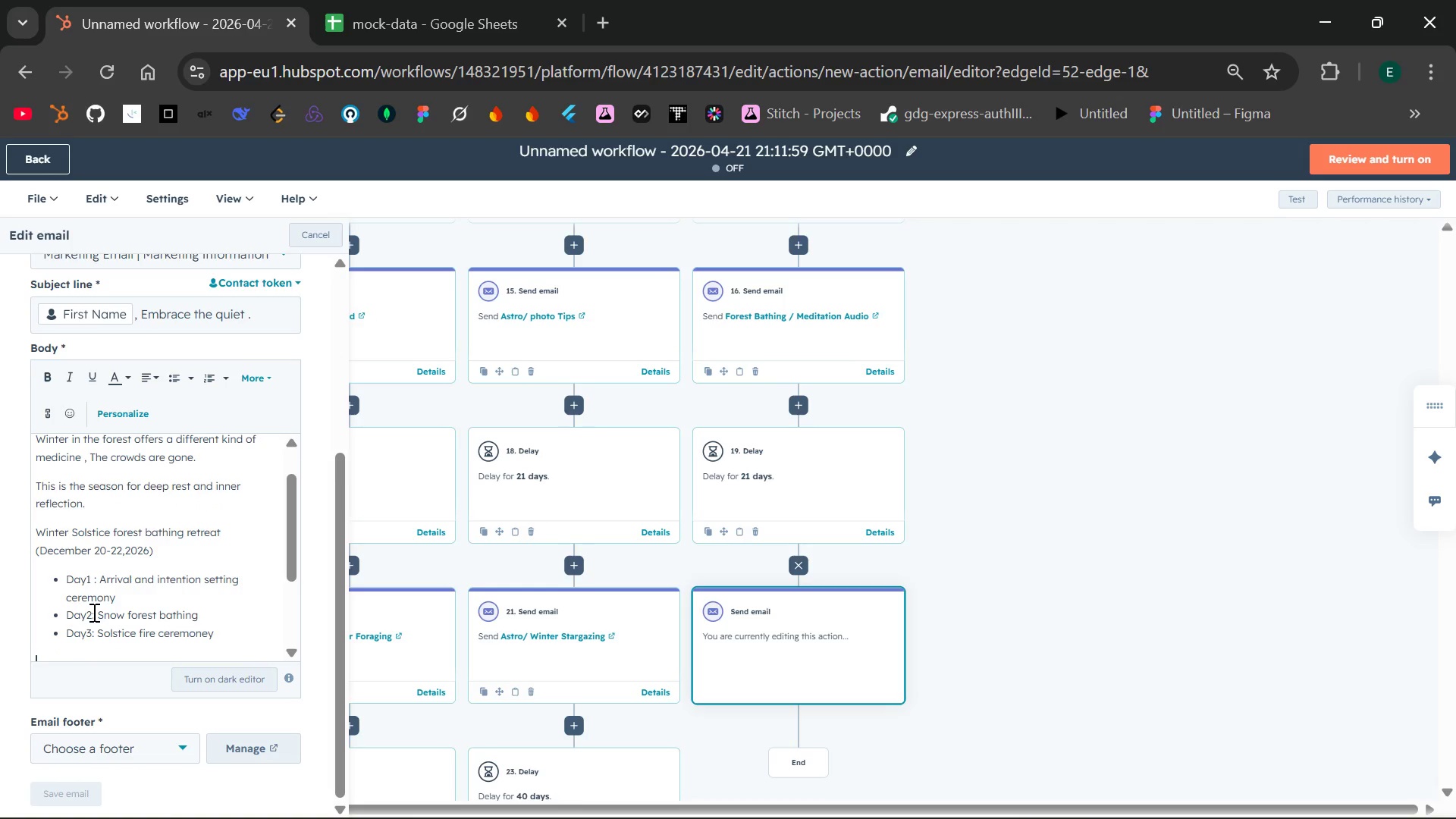 
type(wh)
key(Backspace)
key(Backspace)
type(What s)
key(Backspace)
type(is included)
 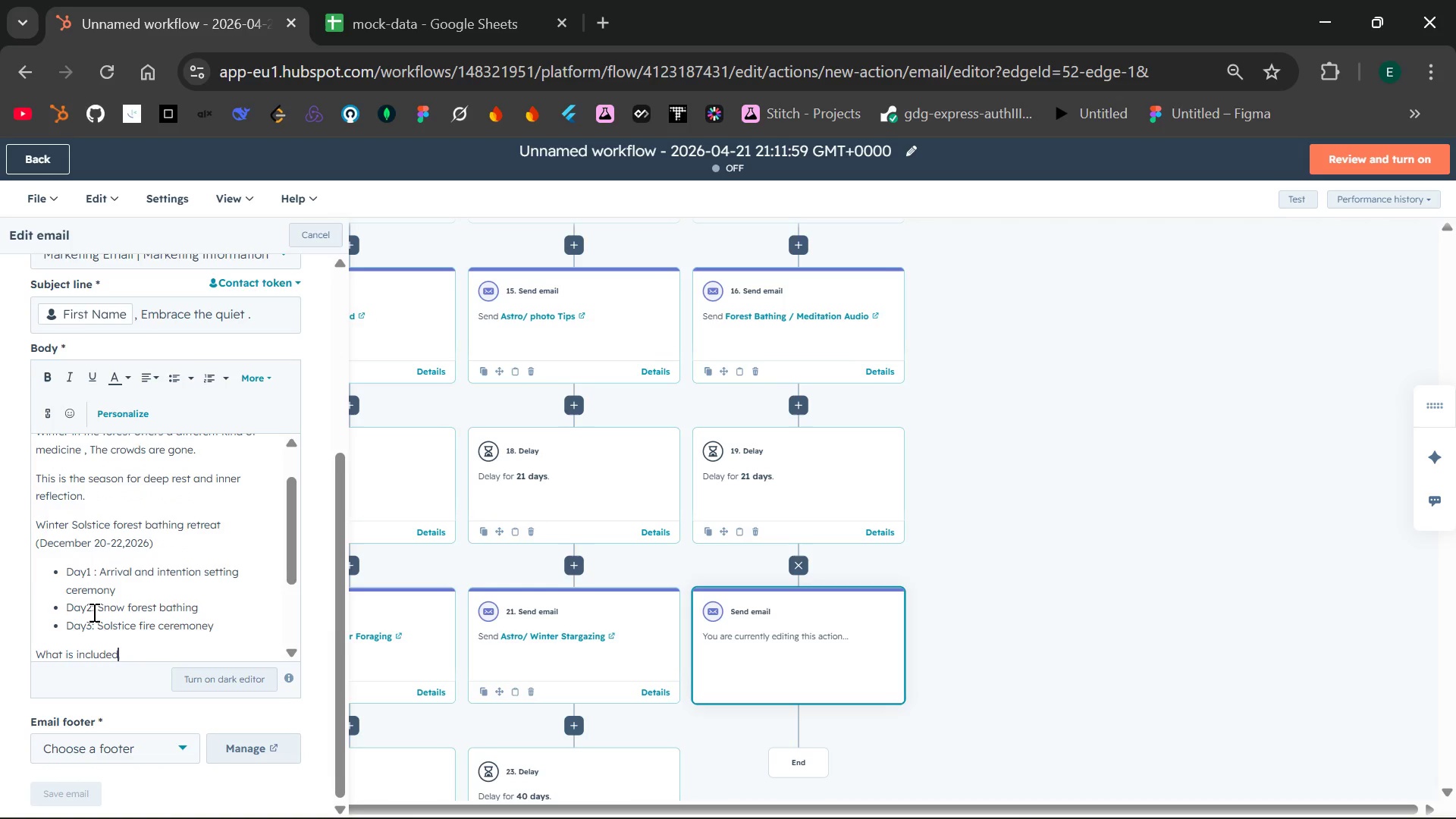 
key(Enter)
 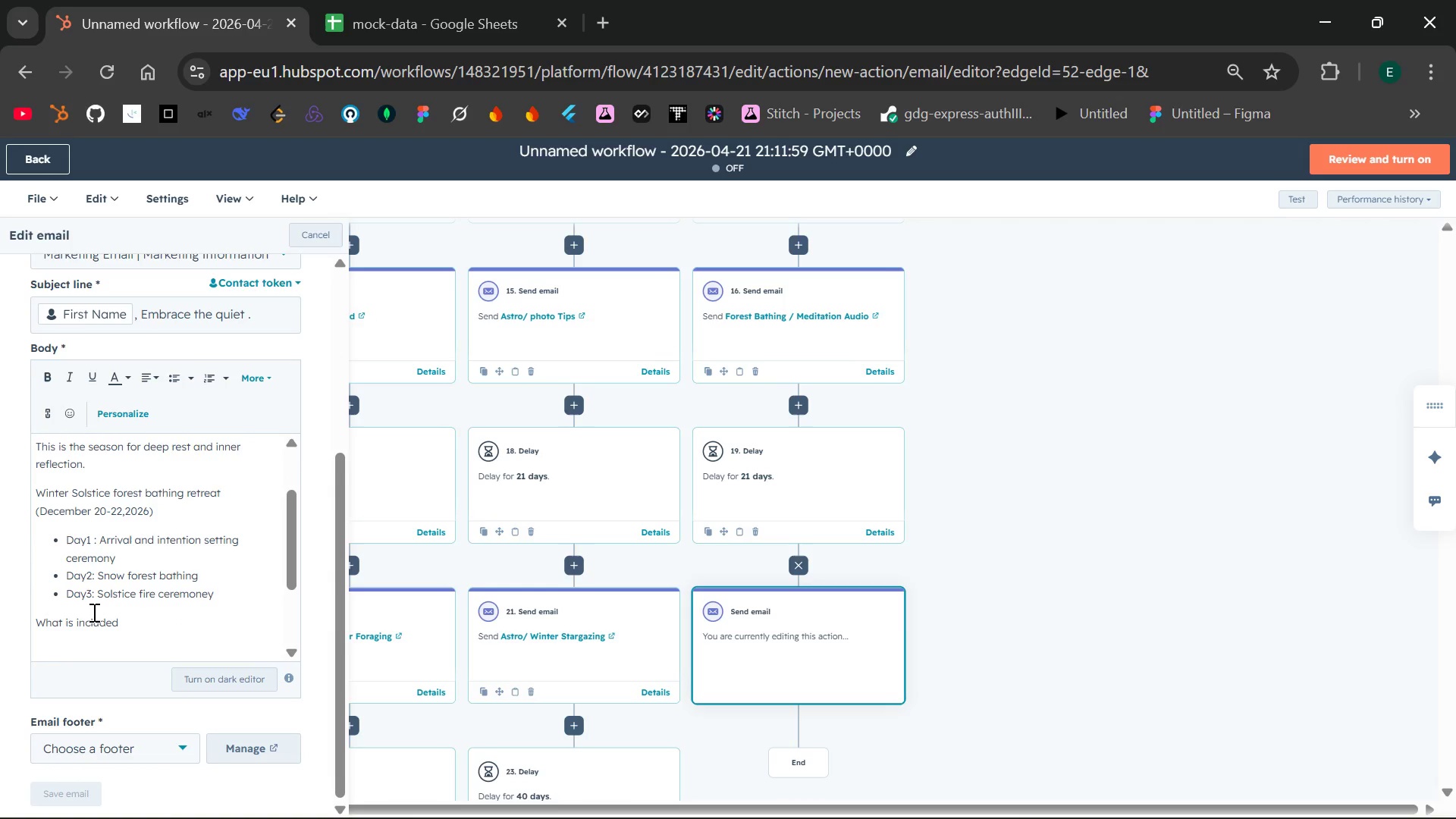 
type(-3 night in heated luxury yurt)
 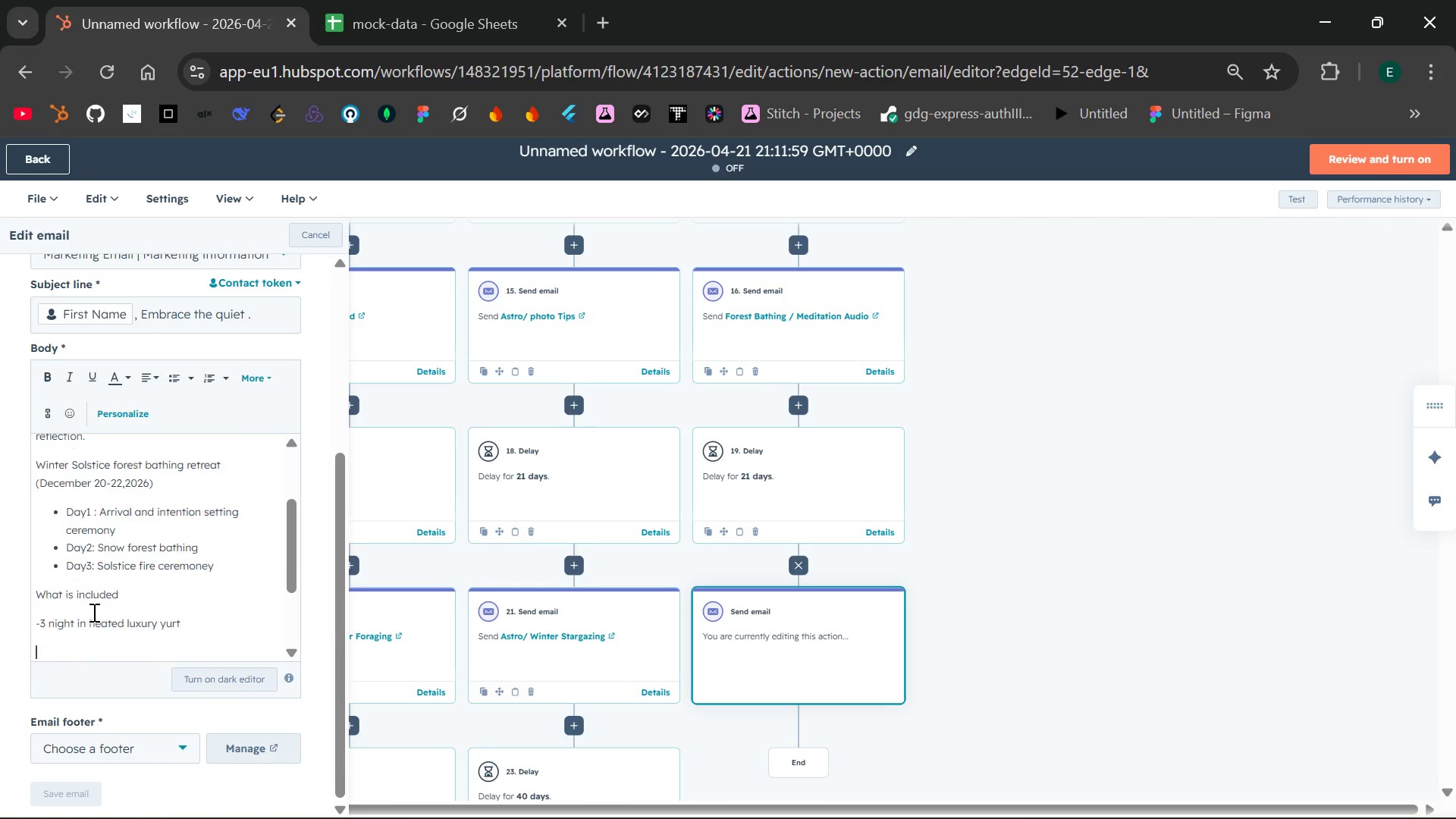 
key(Enter)
 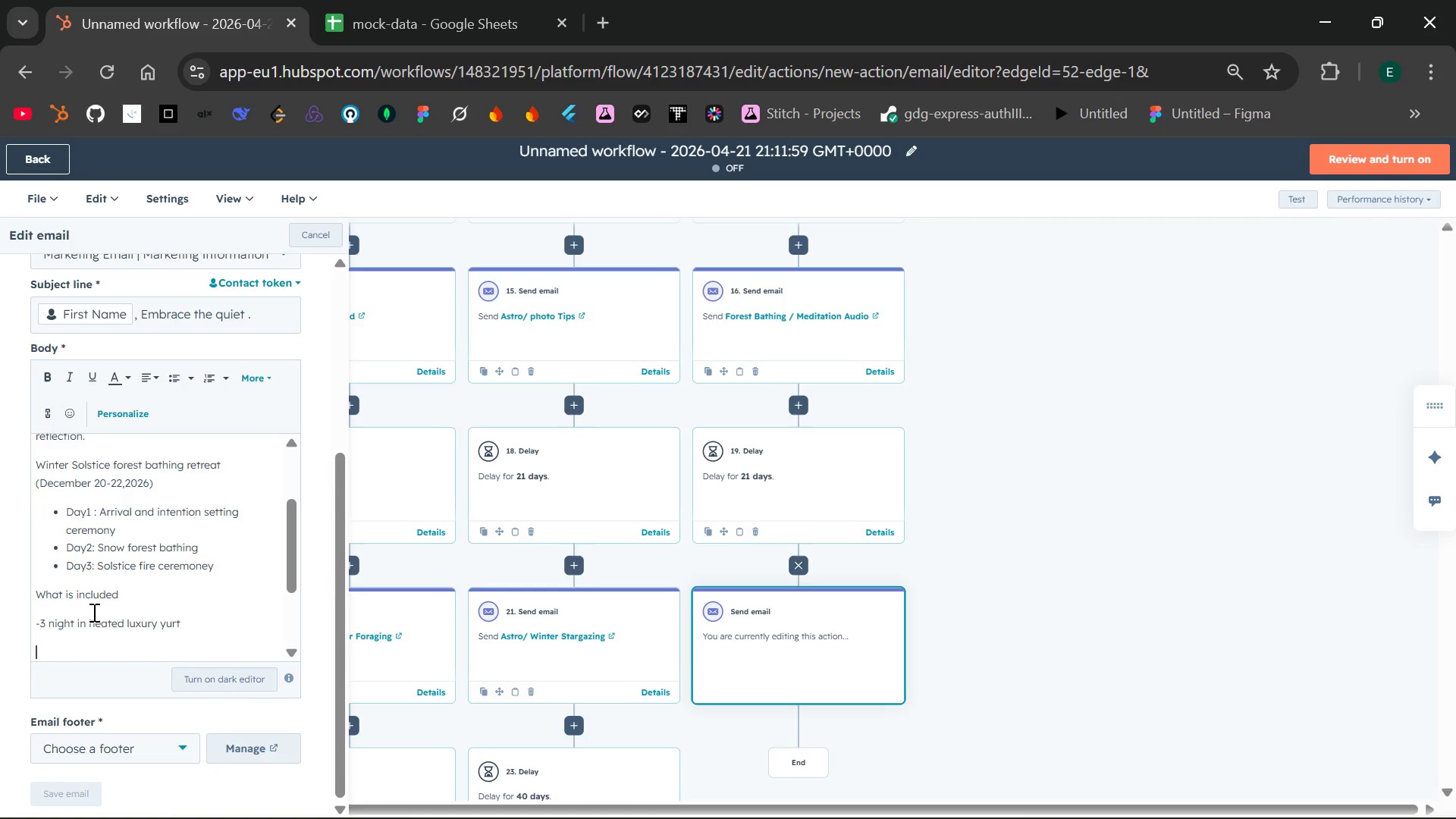 
type(-a)
key(Backspace)
type(All ight )
key(Backspace)
key(Backspace)
key(Backspace)
key(Backspace)
key(Backspace)
 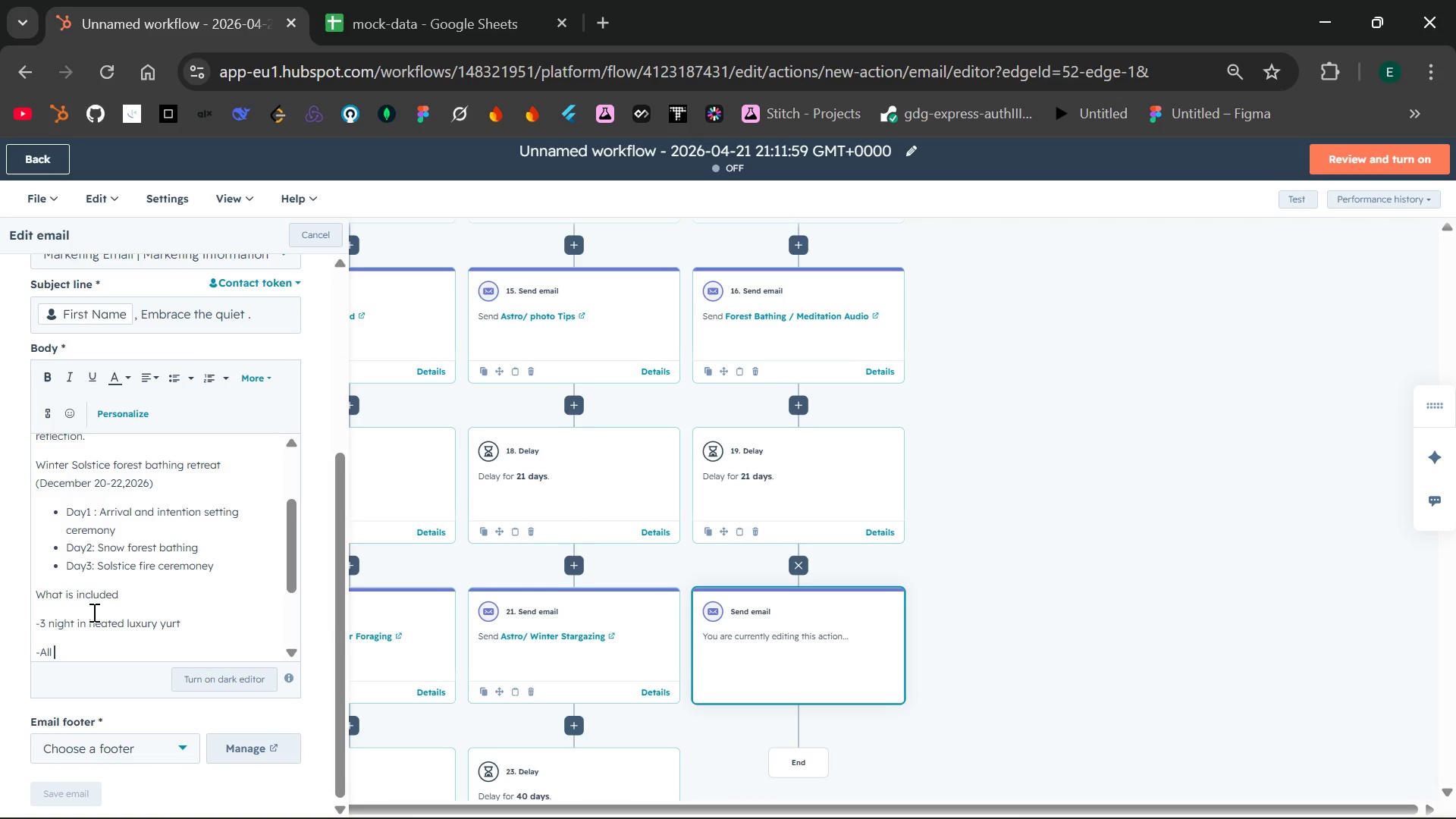 
type(Gue\)
key(Backspace)
key(Backspace)
key(Backspace)
key(Backspace)
type(gui)
key(Backspace)
type(ided forst ther)
key(Backspace)
key(Backspace)
type(ra)
key(Backspace)
key(Backspace)
key(Backspace)
key(Backspace)
key(Backspace)
key(Backspace)
key(Backspace)
type(est therapy sessions)
 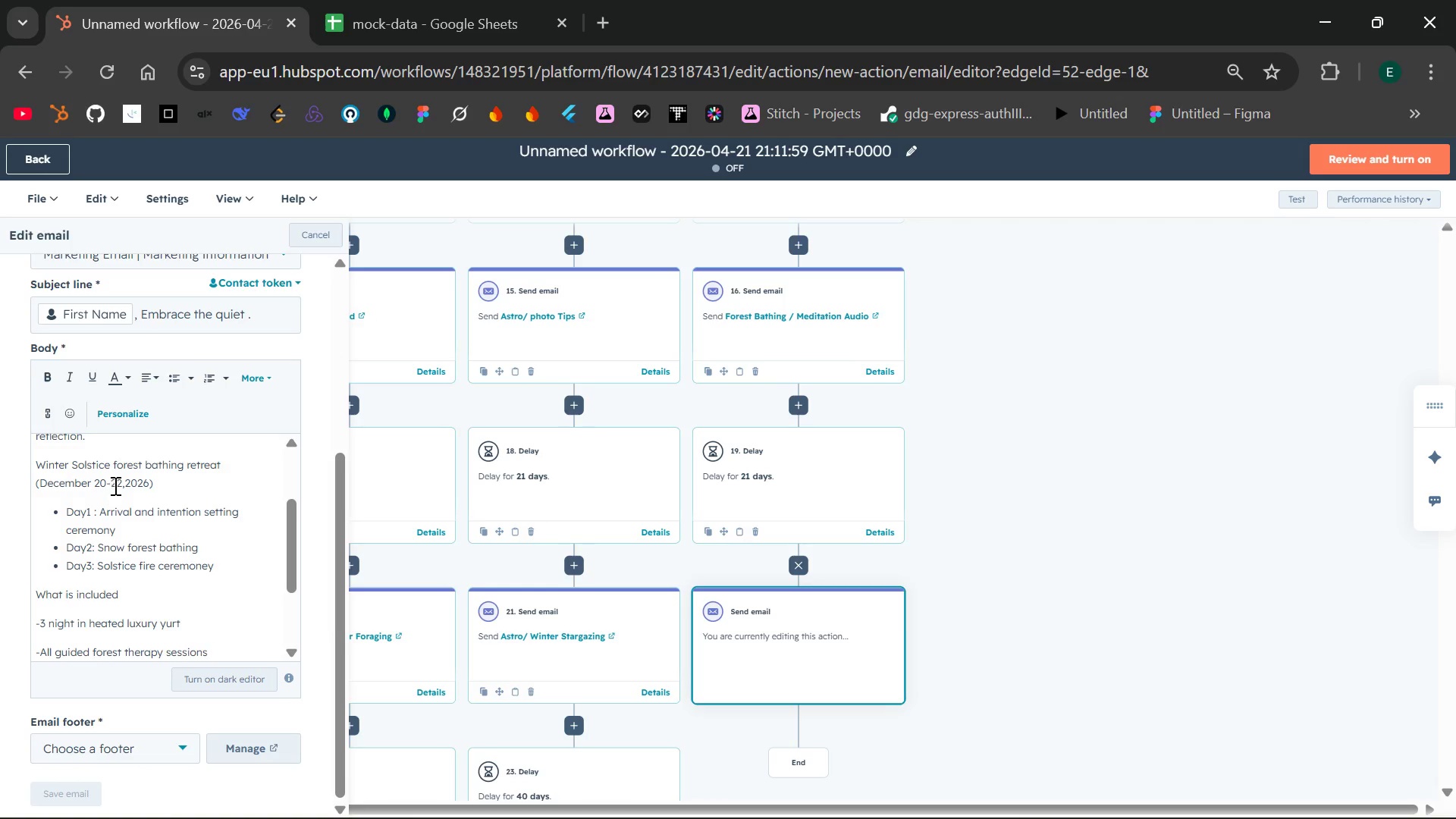 
left_click([123, 483])
 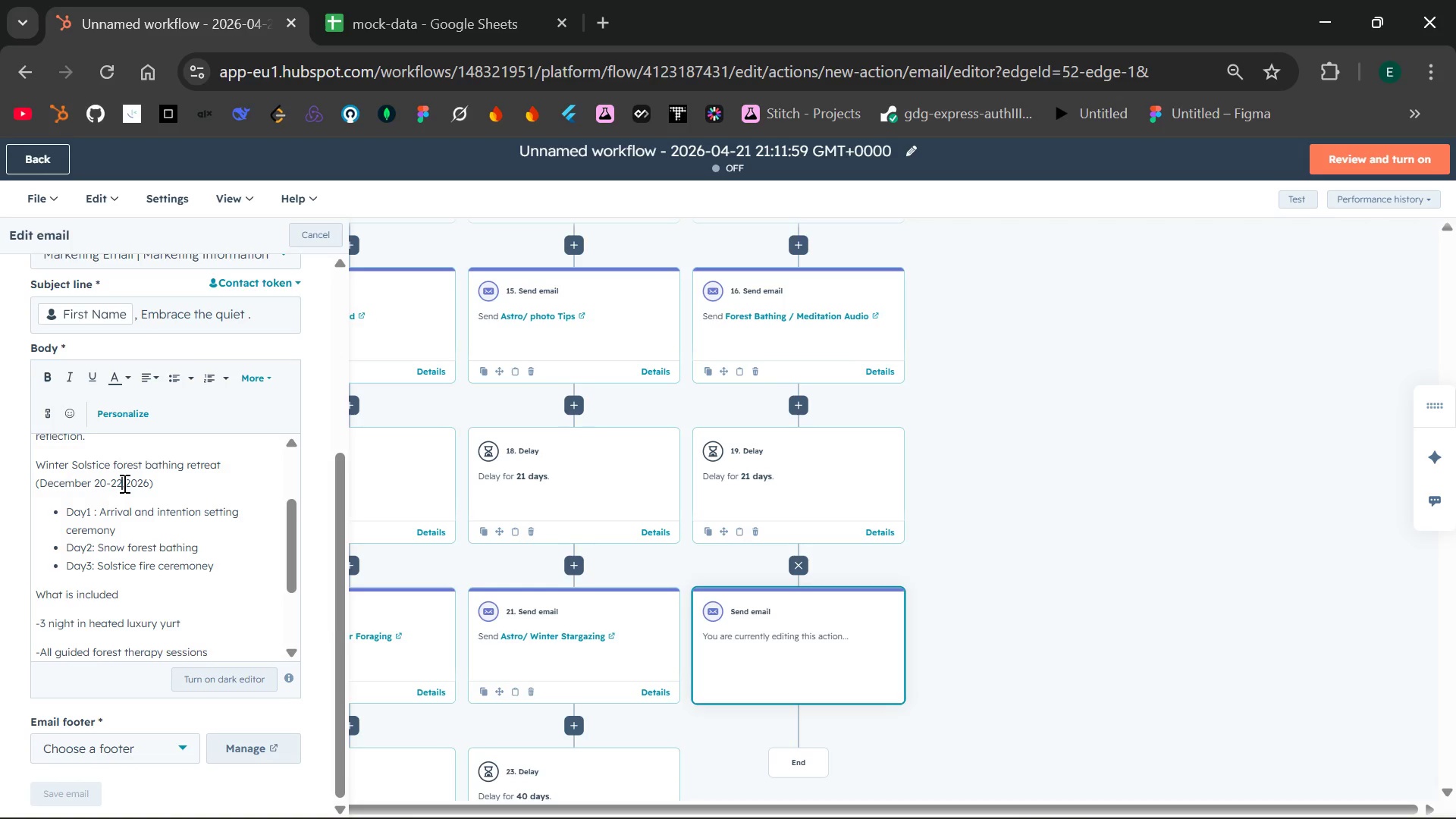 
key(Backspace)
 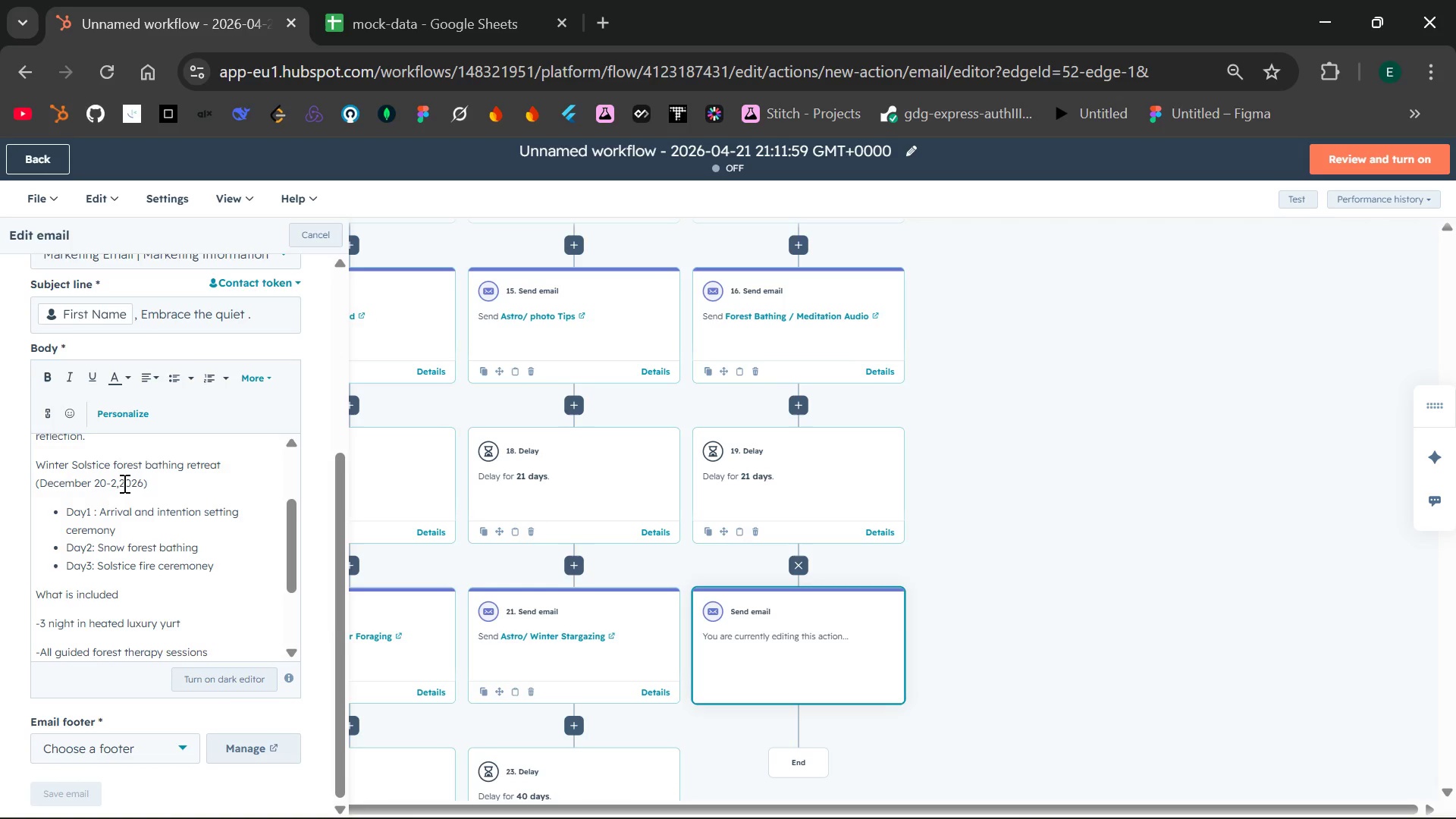 
key(3)
 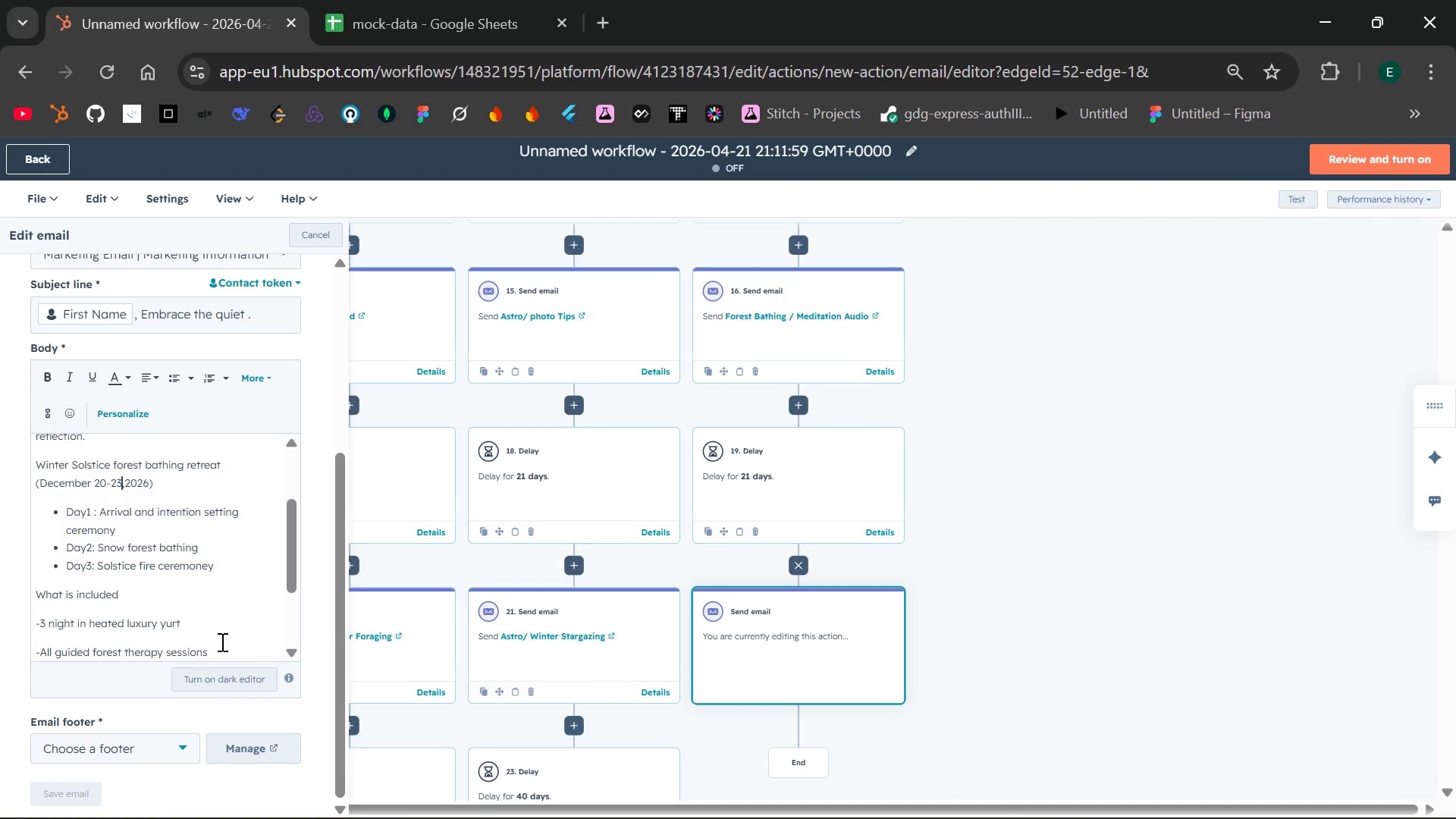 
left_click([218, 648])
 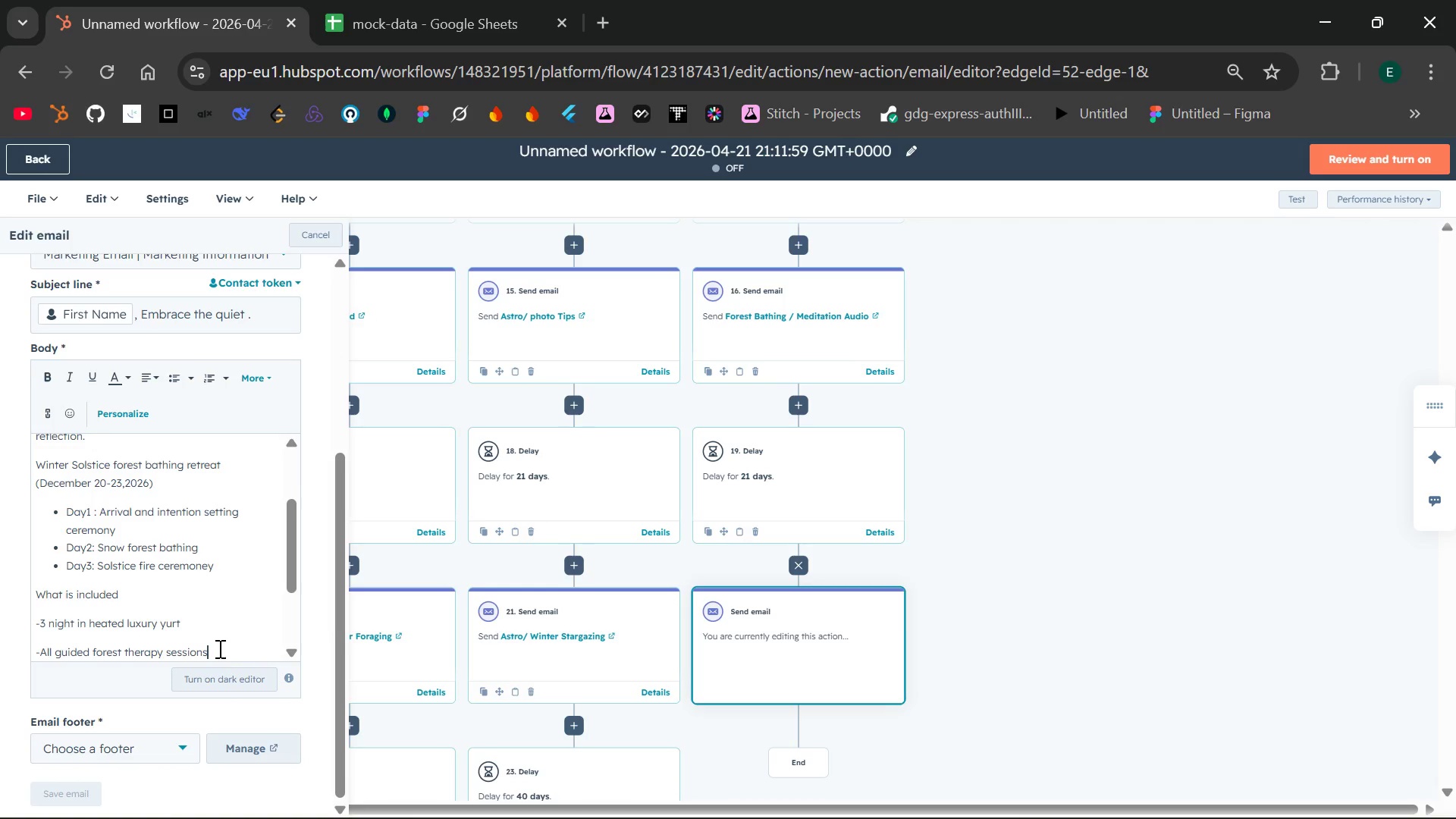 
key(Enter)
 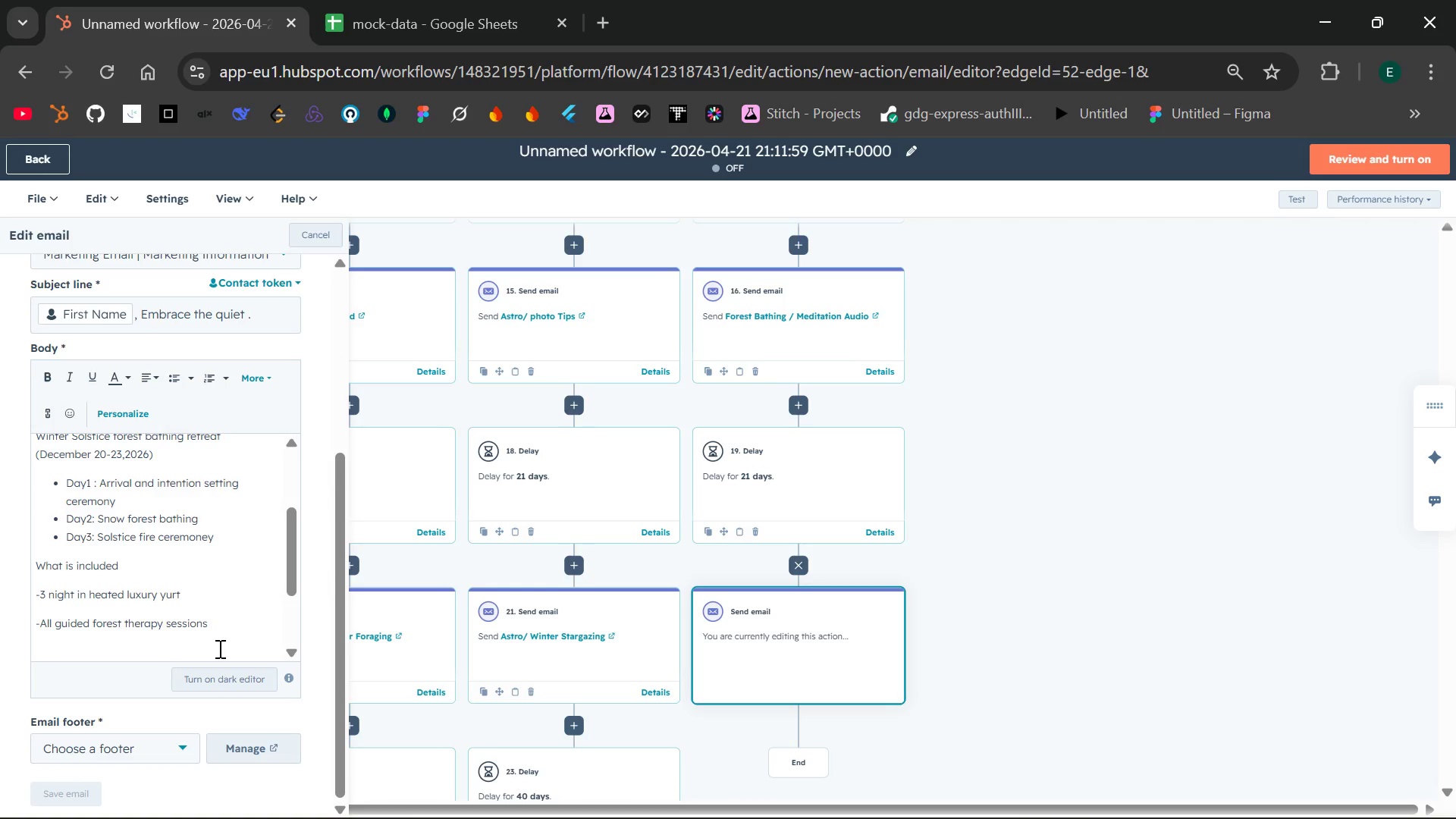 
type(- Nourishing sesao)
key(Backspace)
key(Backspace)
type(o)
key(Backspace)
key(Backspace)
type(asonal meas)
key(Backspace)
type(ks)
key(Backspace)
key(Backspace)
type(ls)
 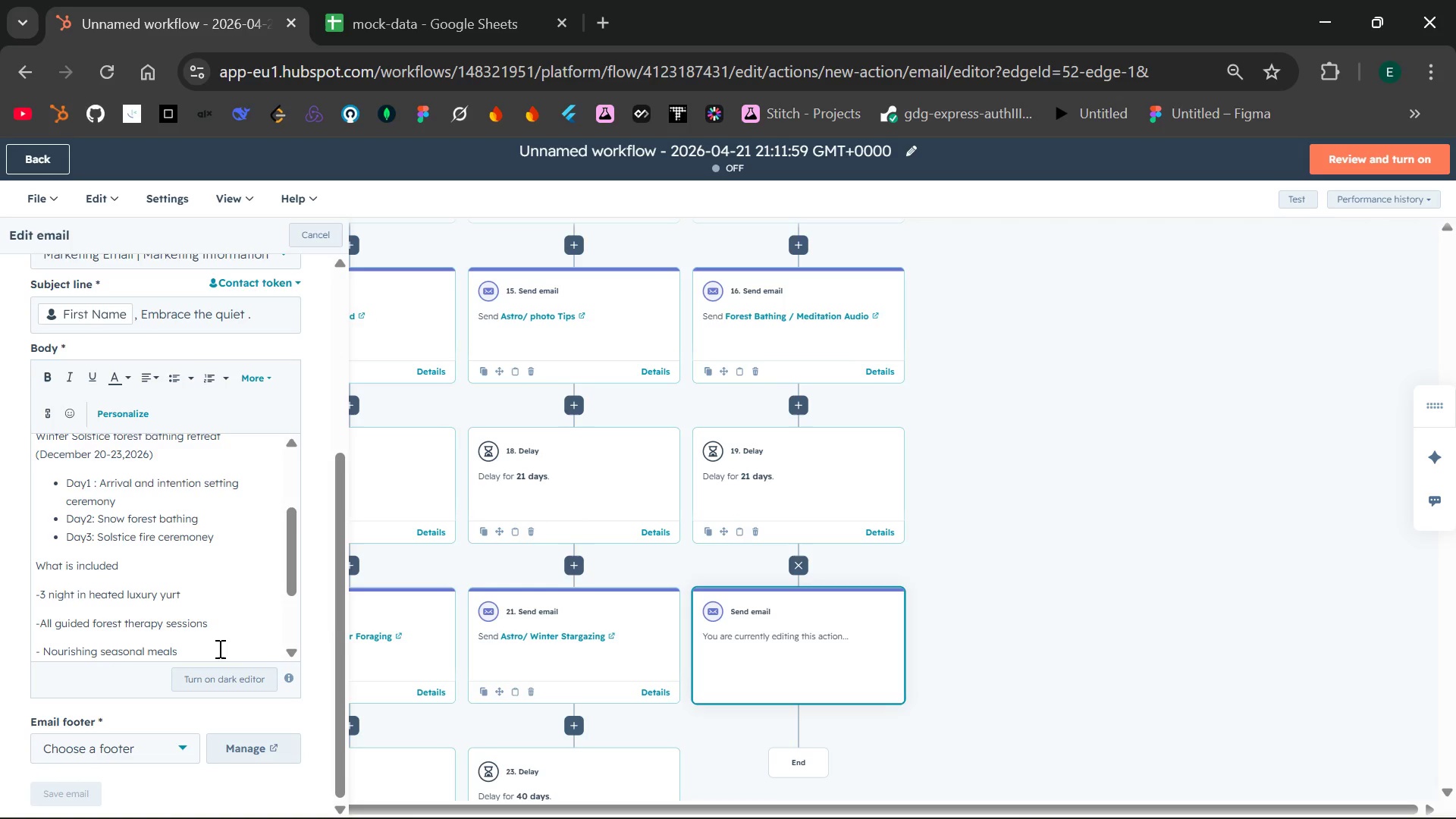 
wait(5.16)
 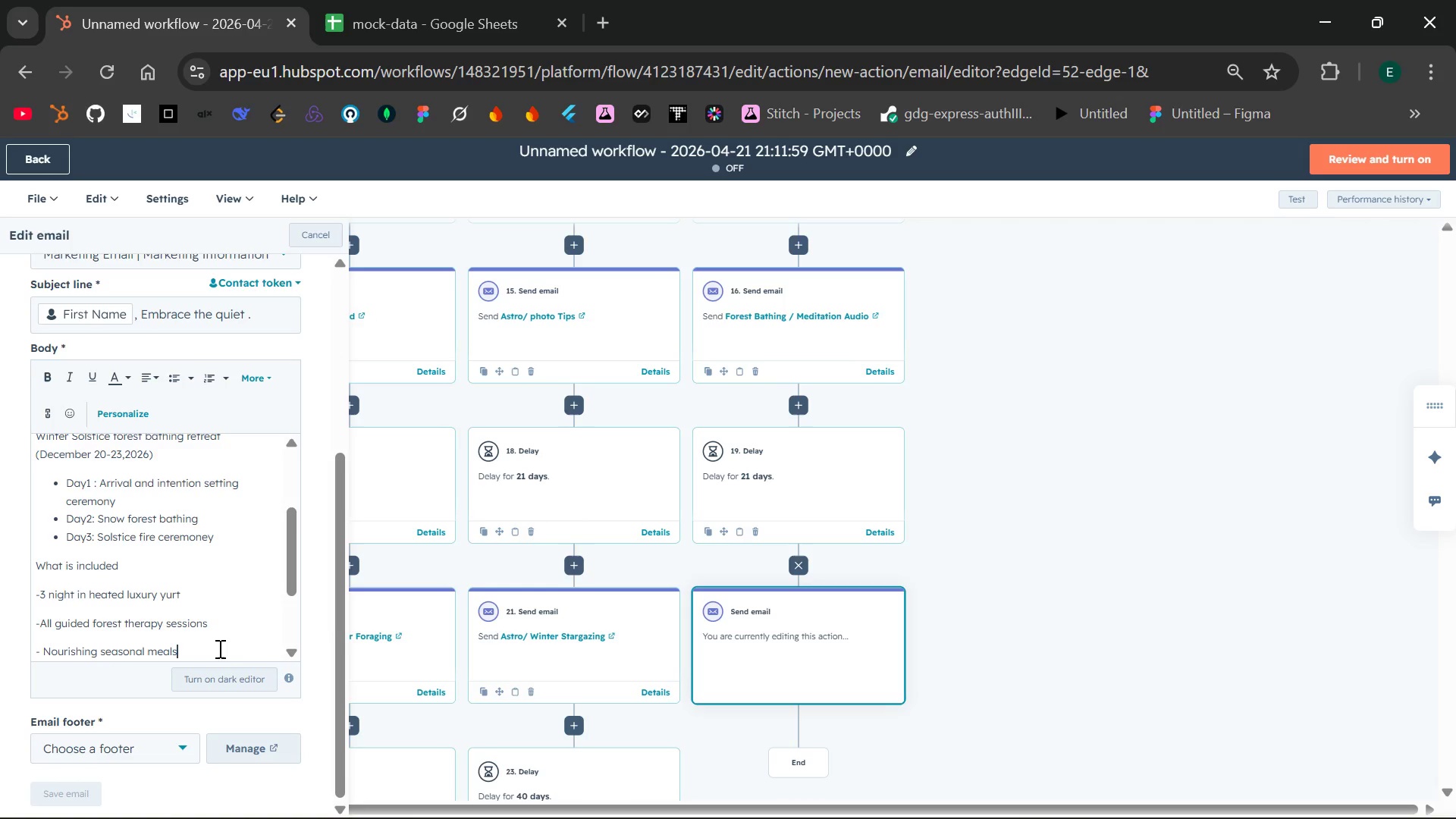 
key(Enter)
 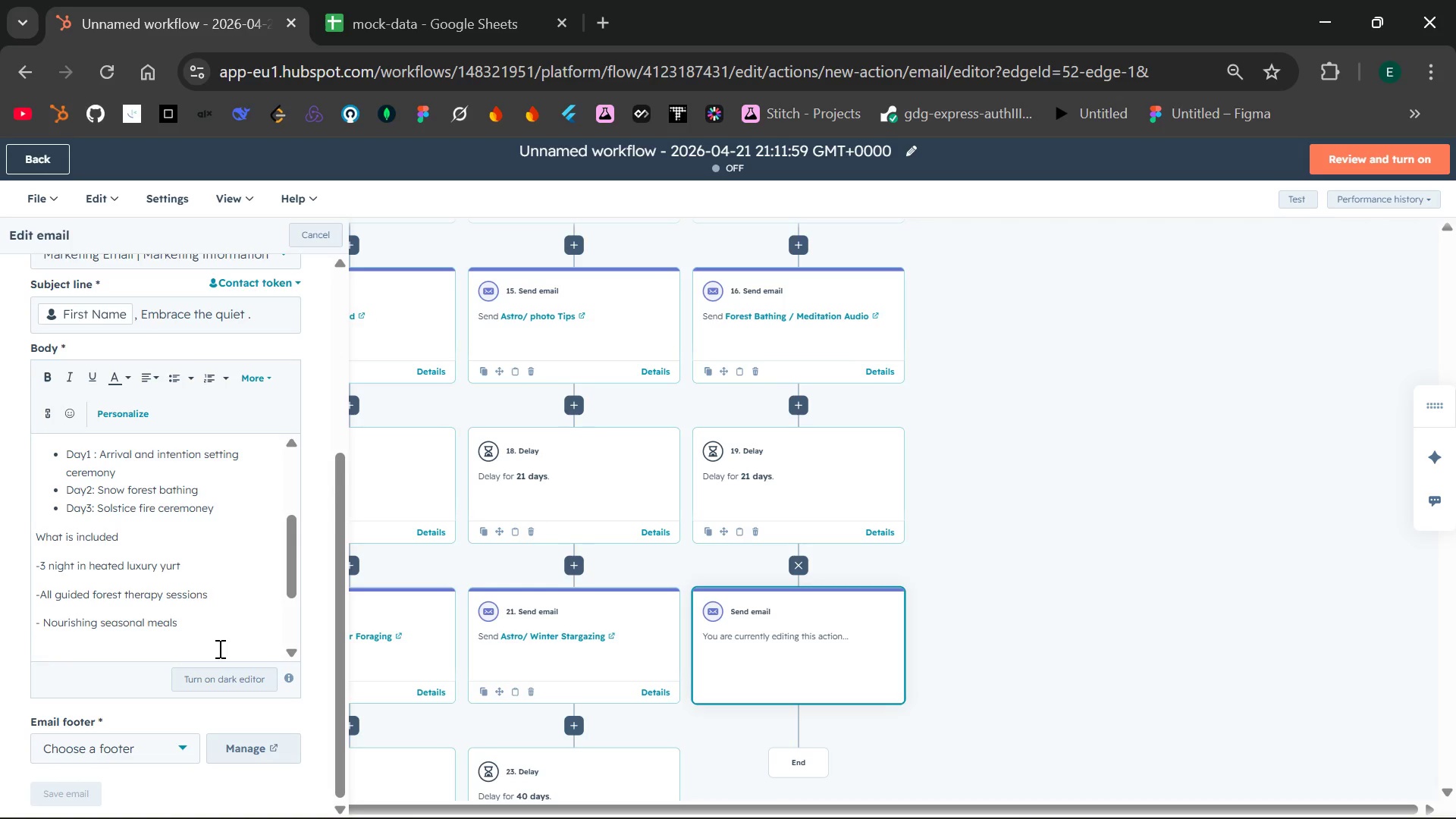 
wait(11.92)
 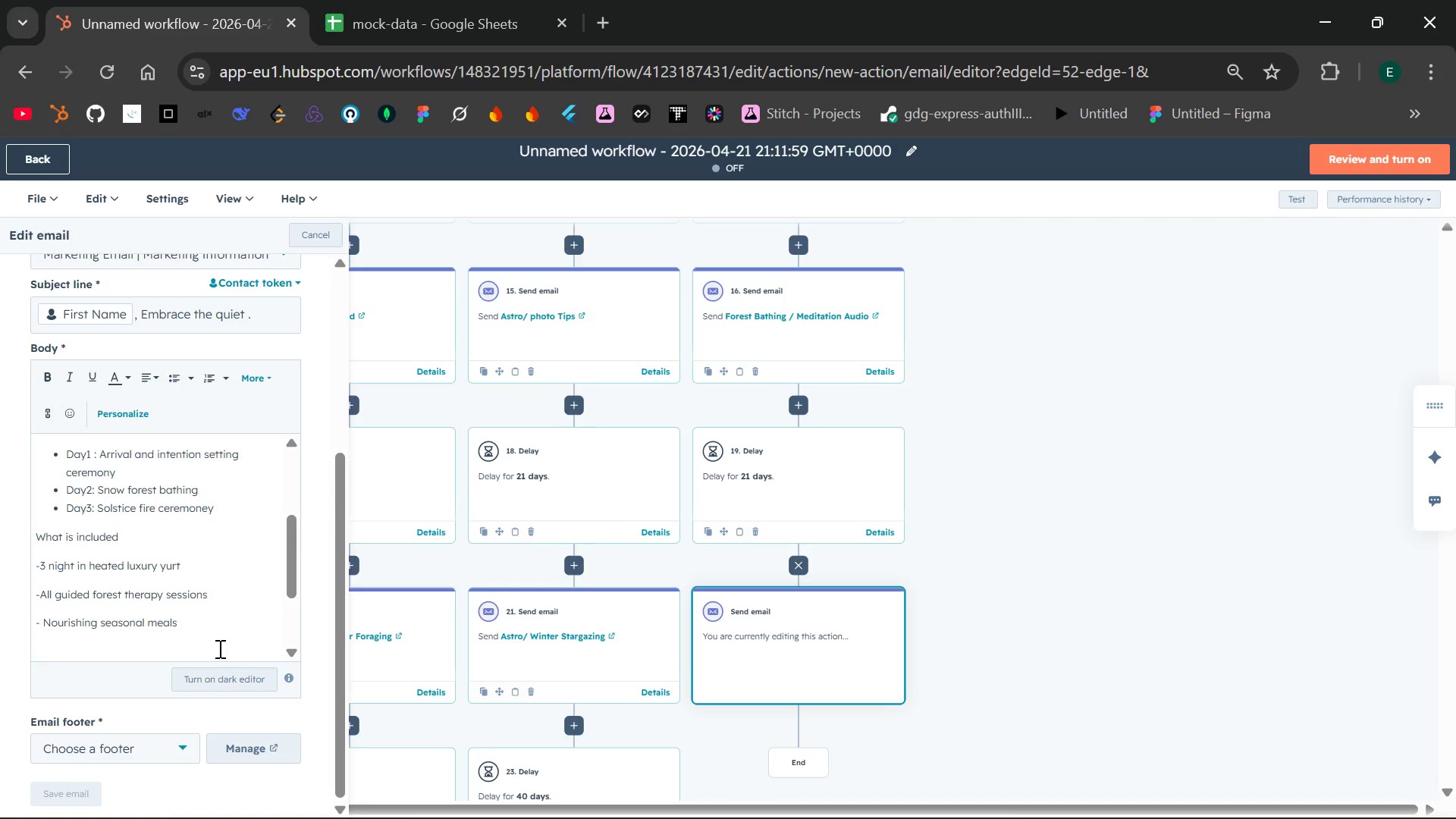 
key(Enter)
 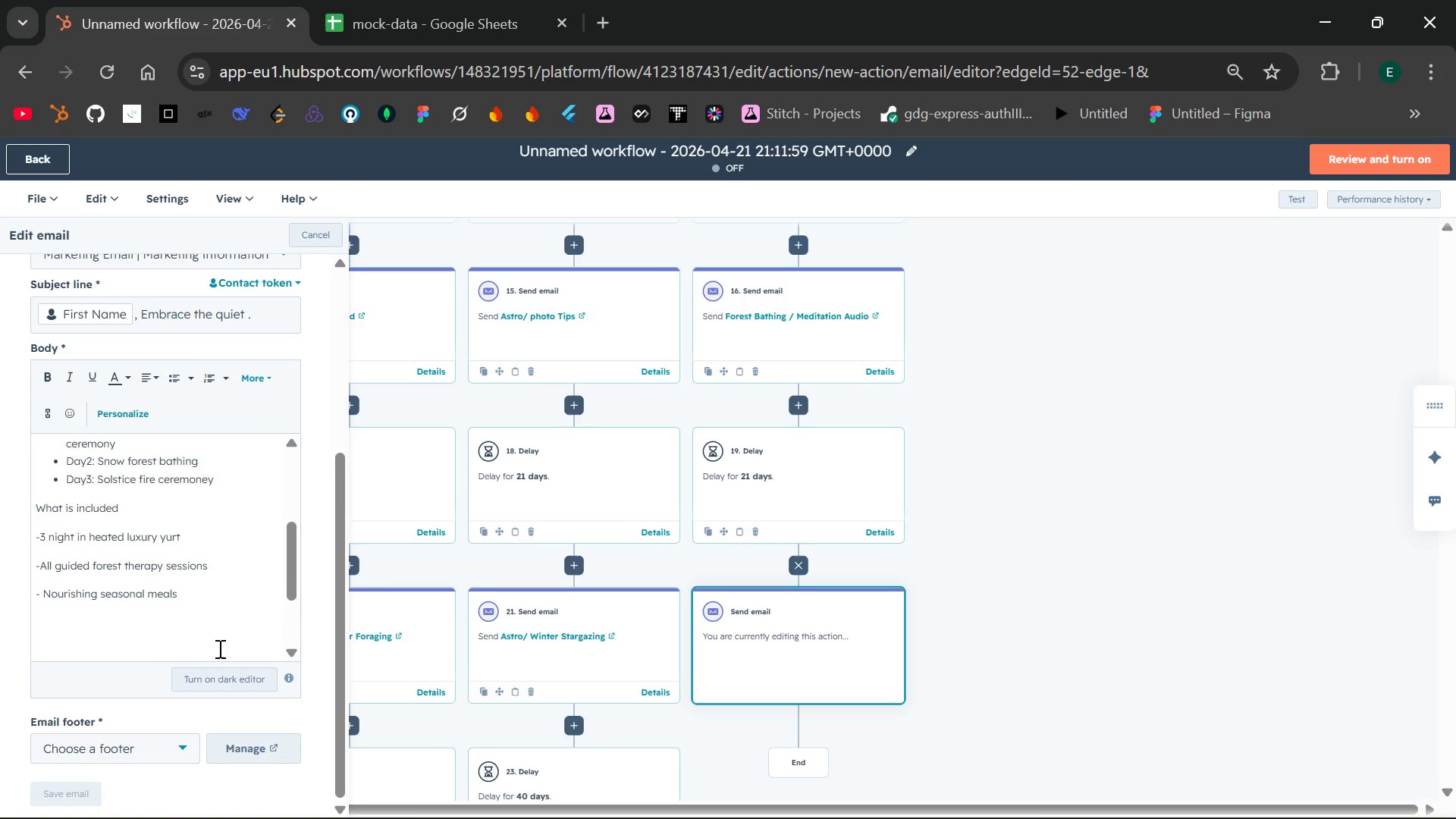 
key(Backspace)
type(Rest Deeply,)
 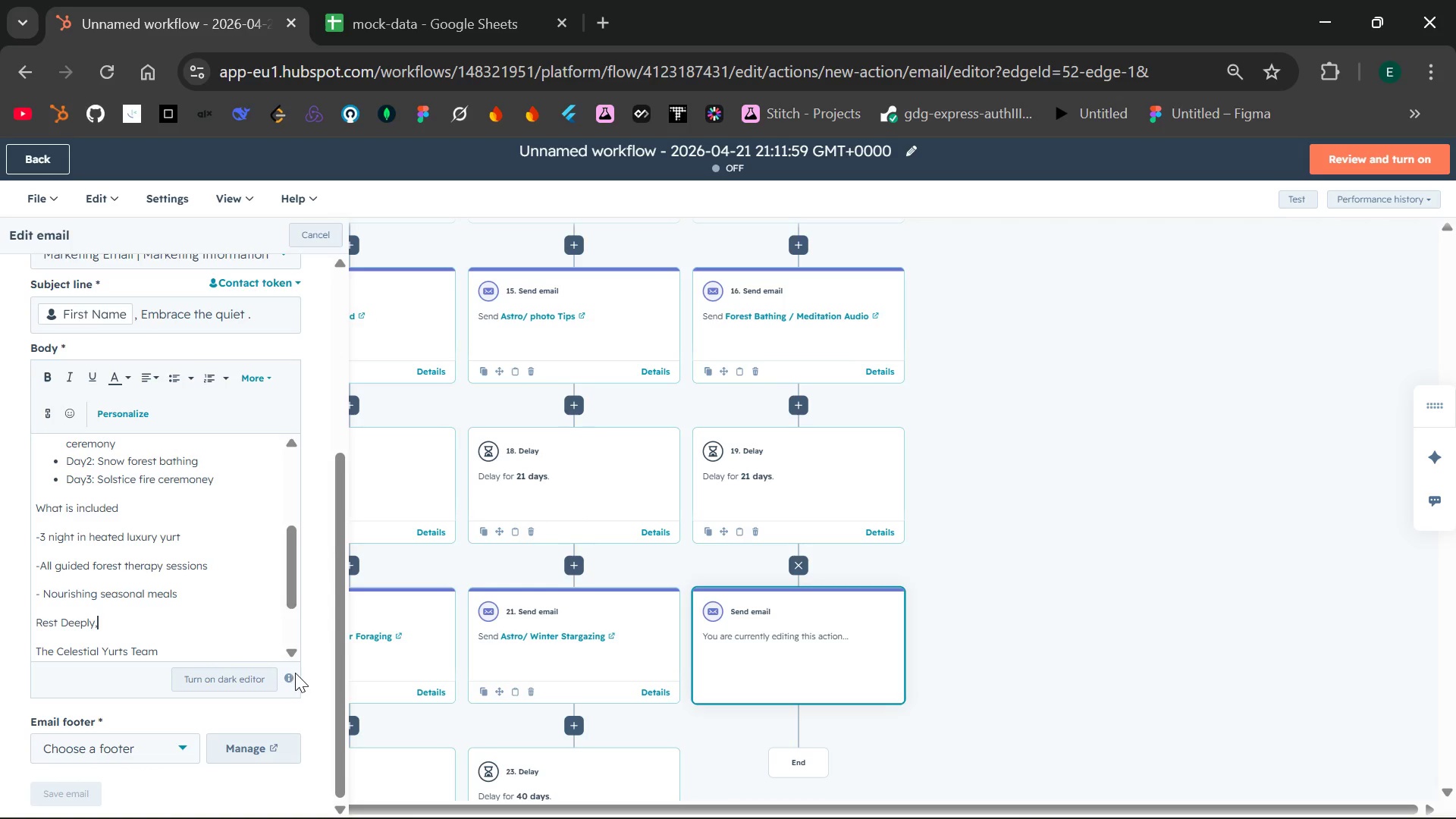 
wait(6.14)
 